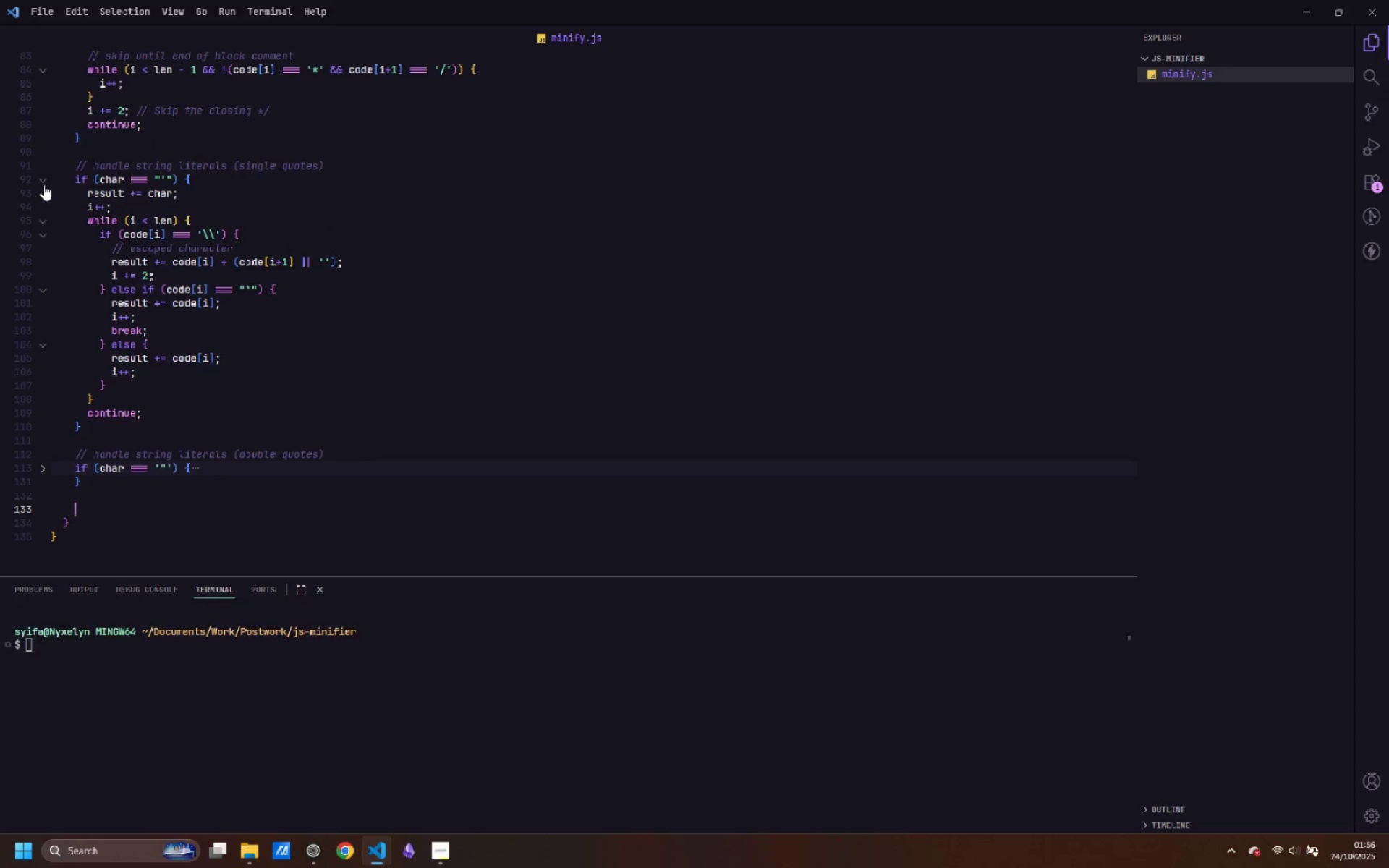 
left_click([43, 184])
 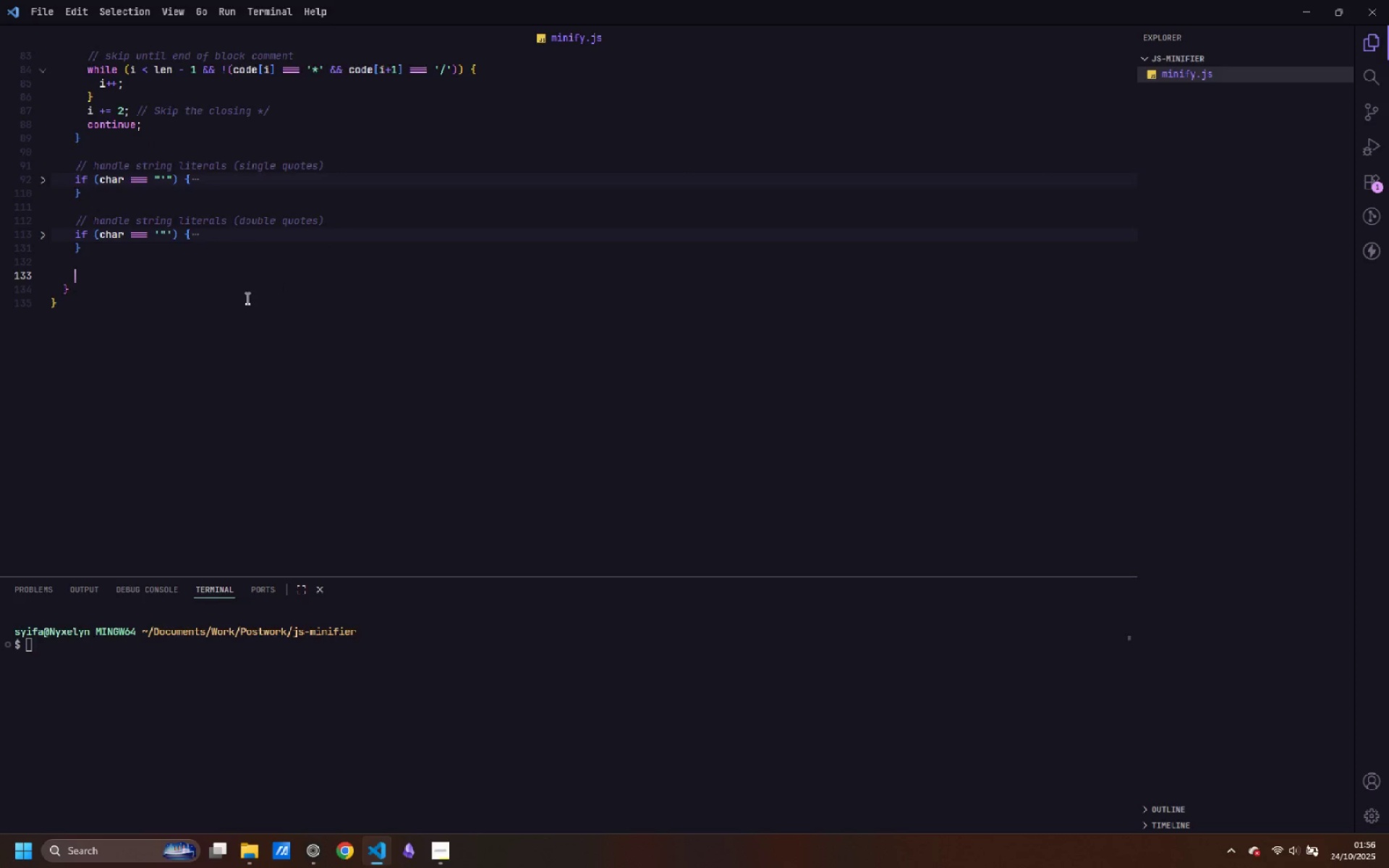 
scroll: coordinate [27, 239], scroll_direction: up, amount: 6.0
 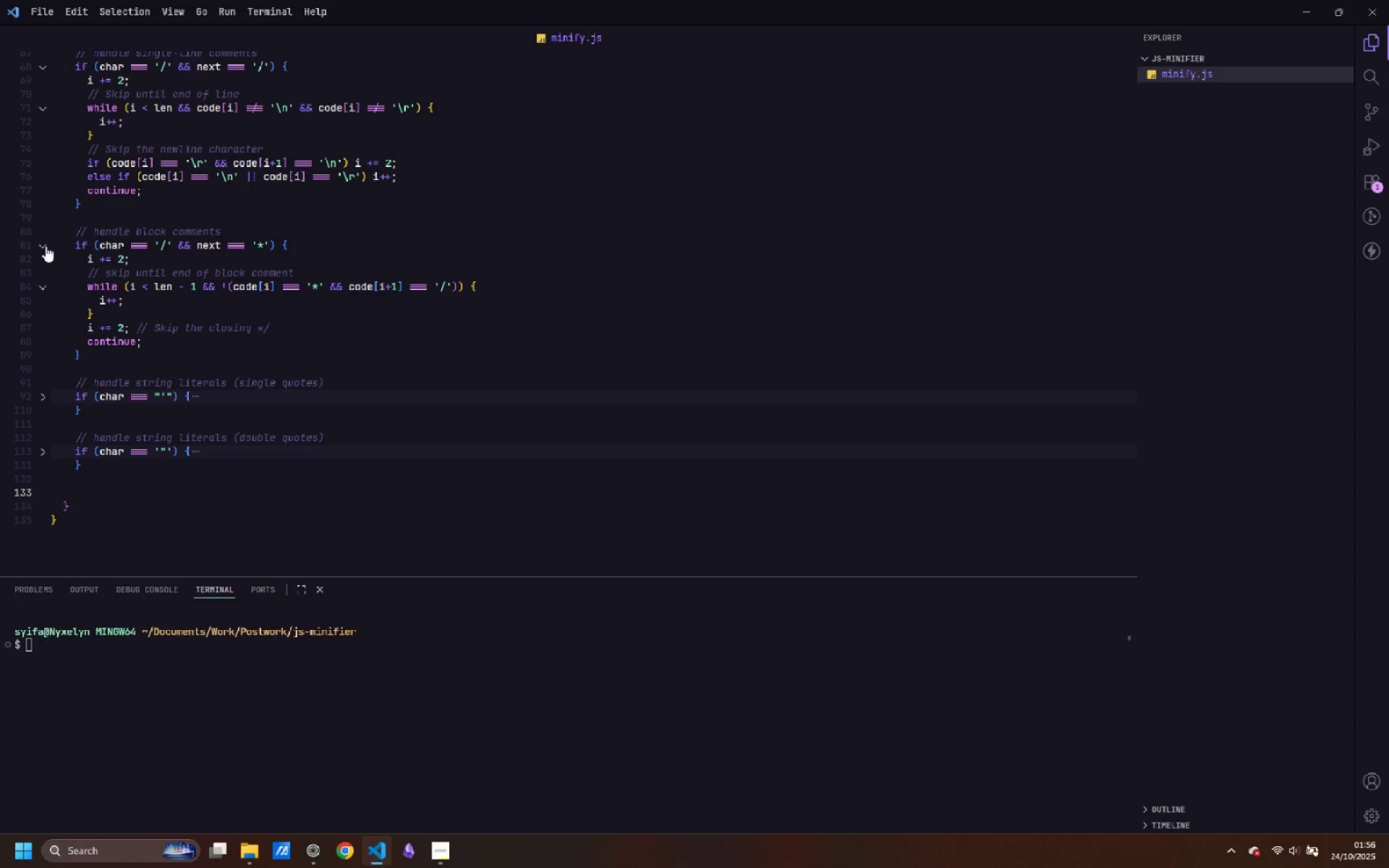 
left_click([46, 246])
 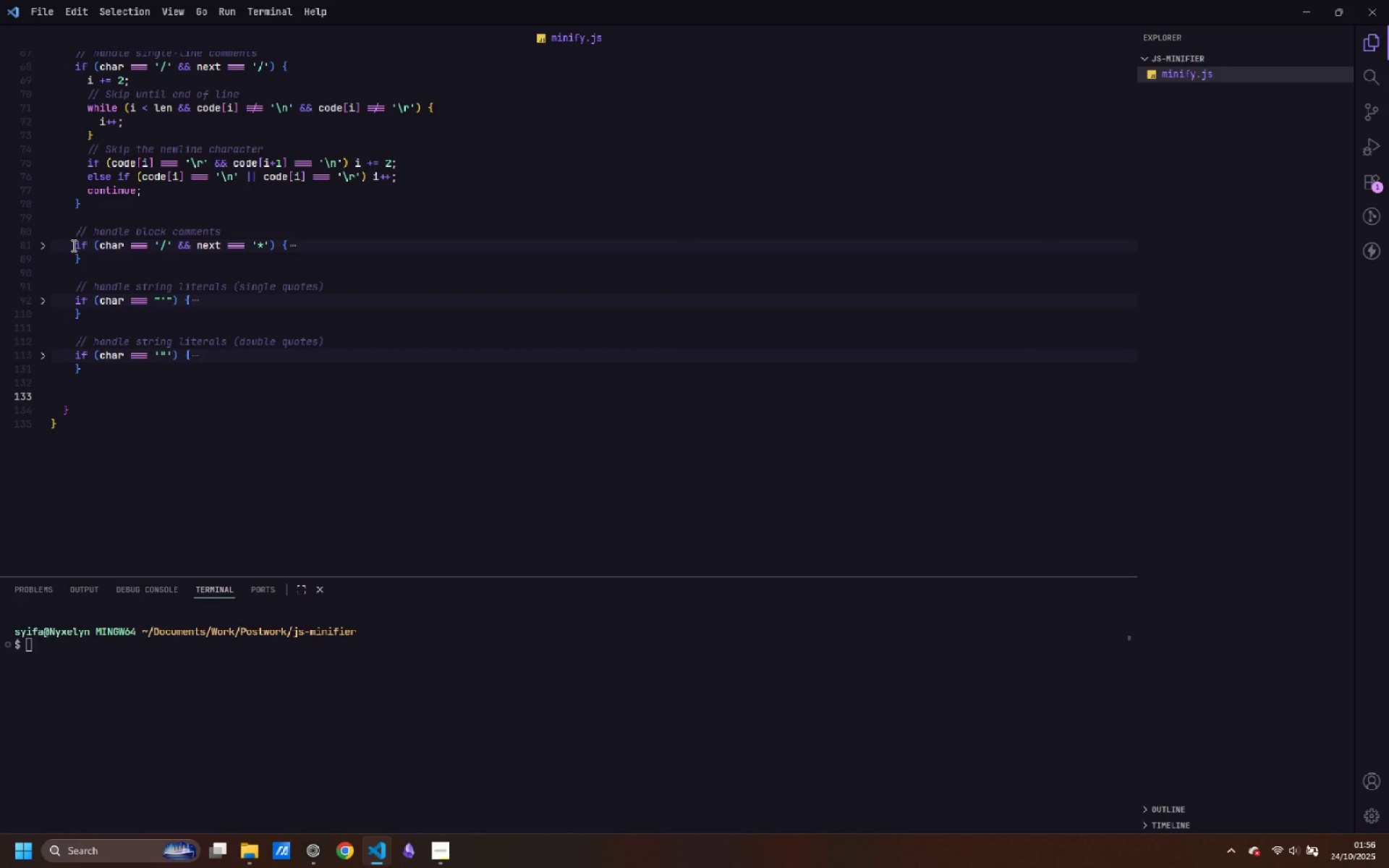 
scroll: coordinate [235, 209], scroll_direction: up, amount: 3.0
 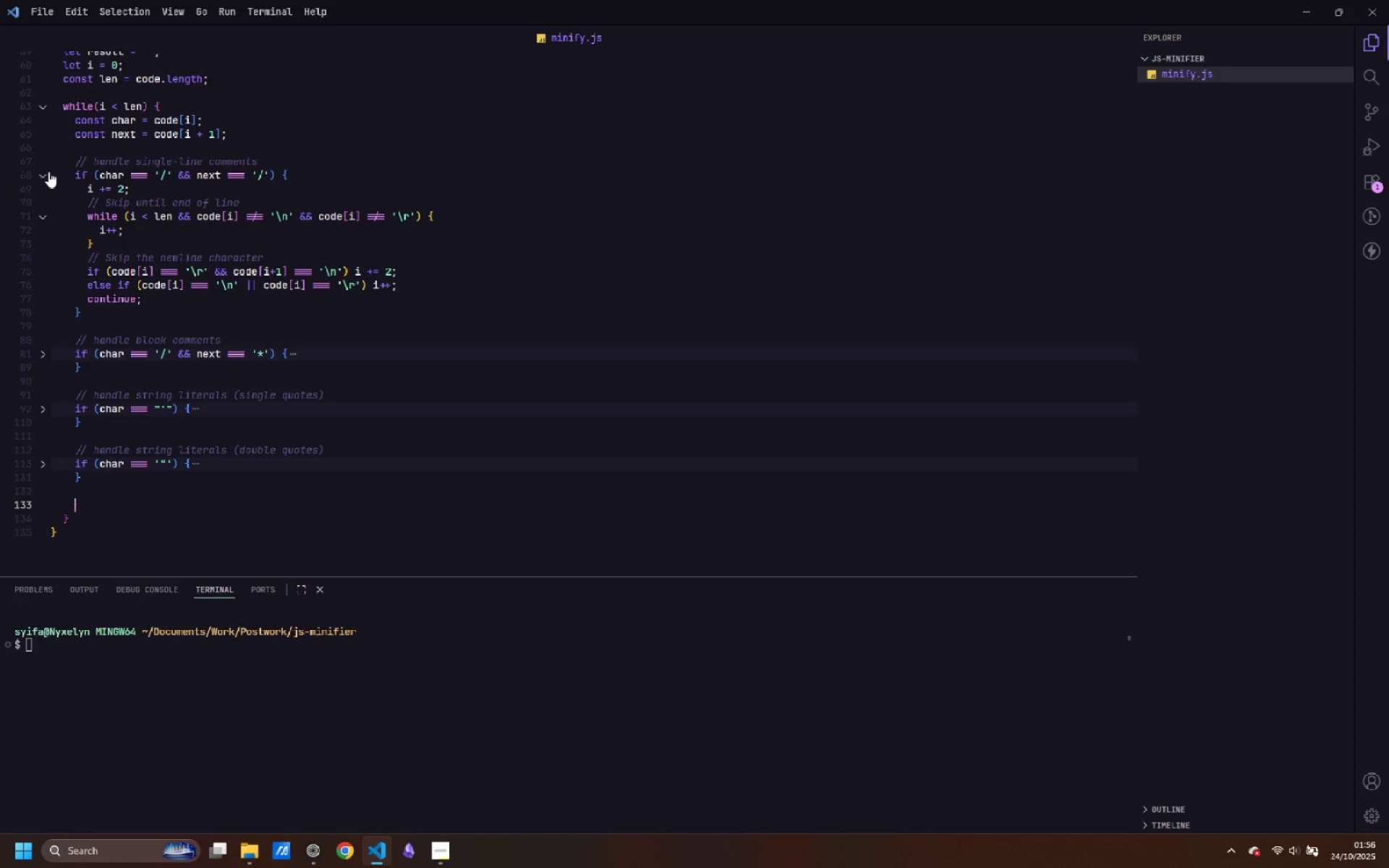 
left_click([43, 174])
 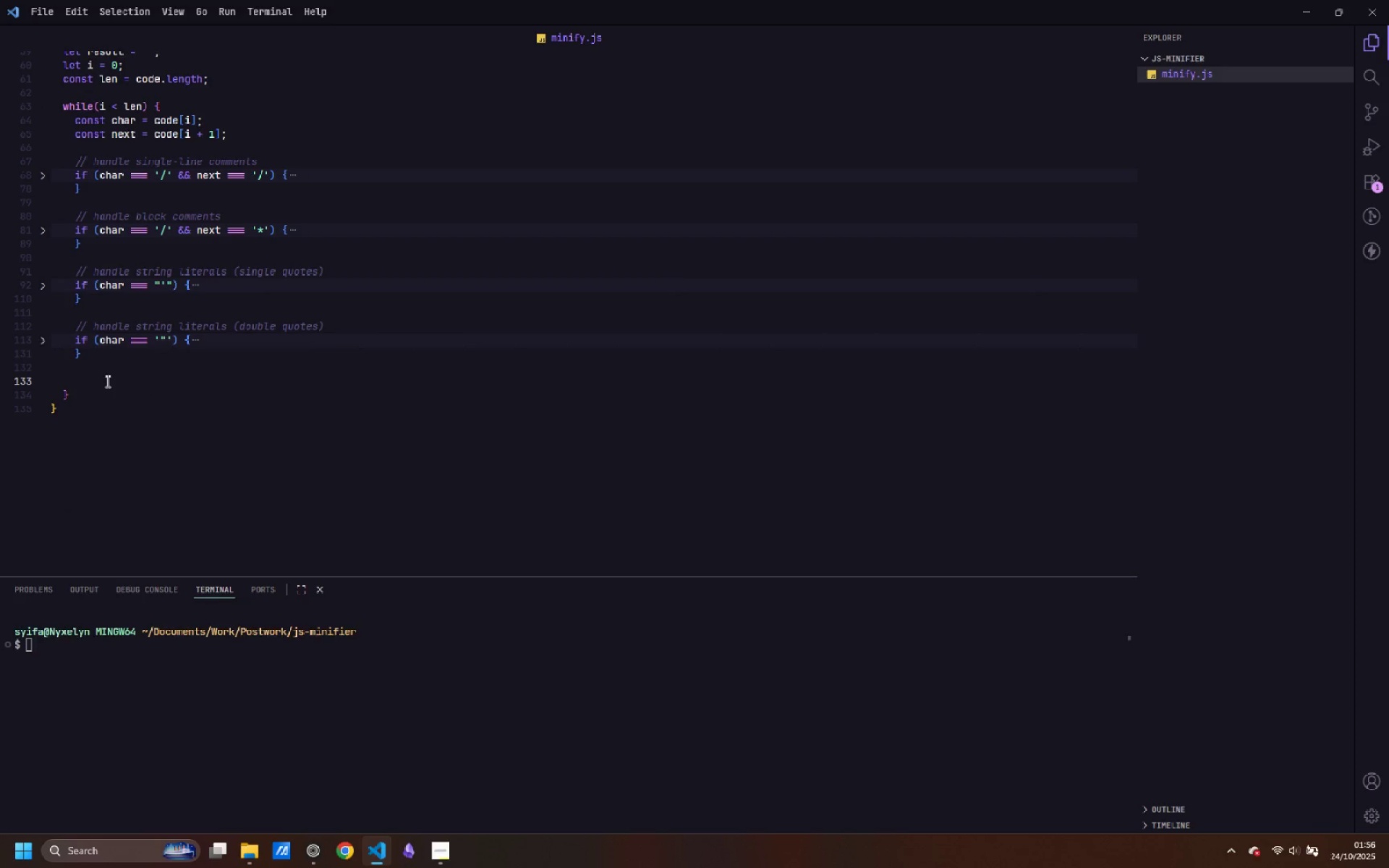 
wait(7.7)
 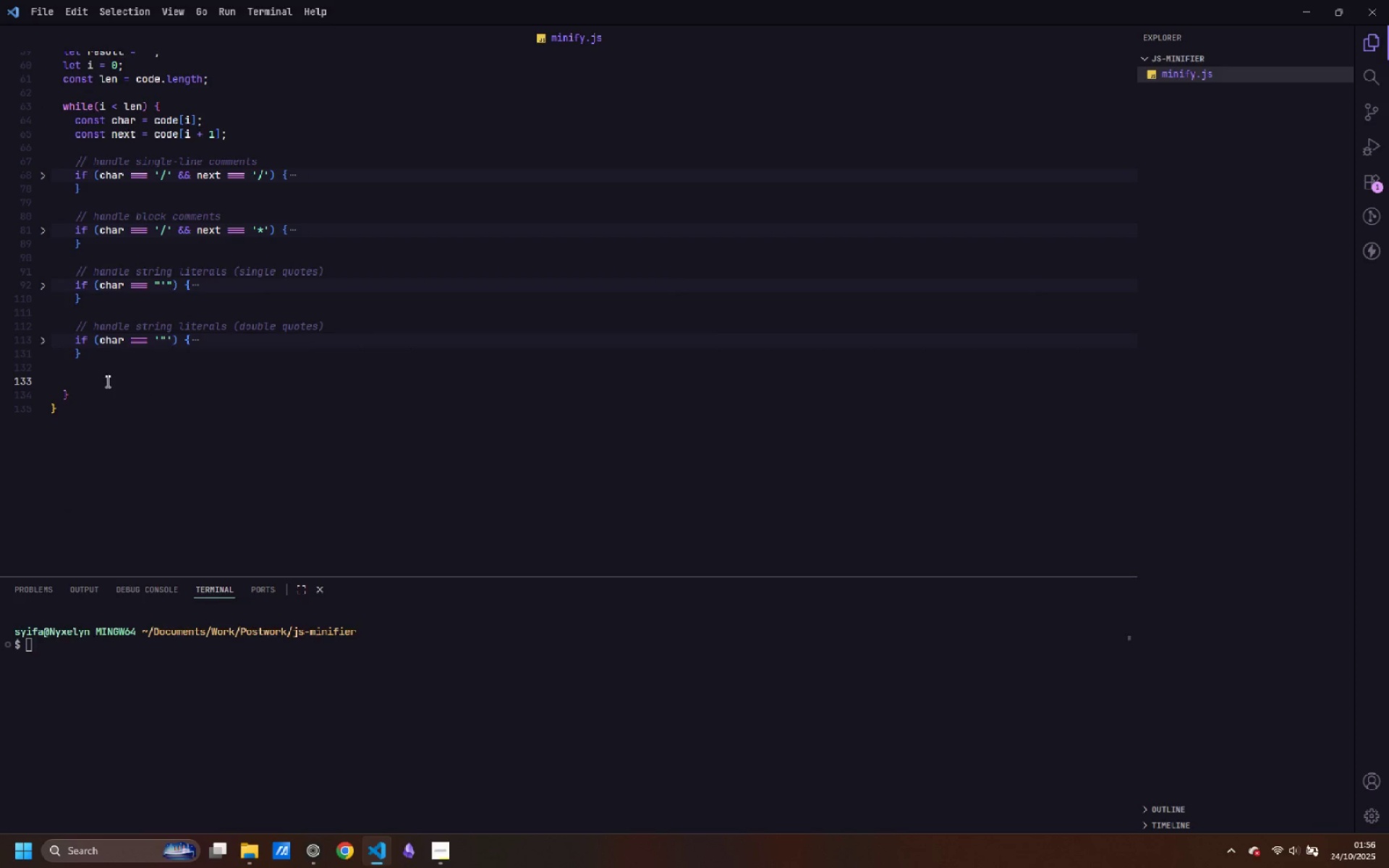 
type(// handle template literals)
 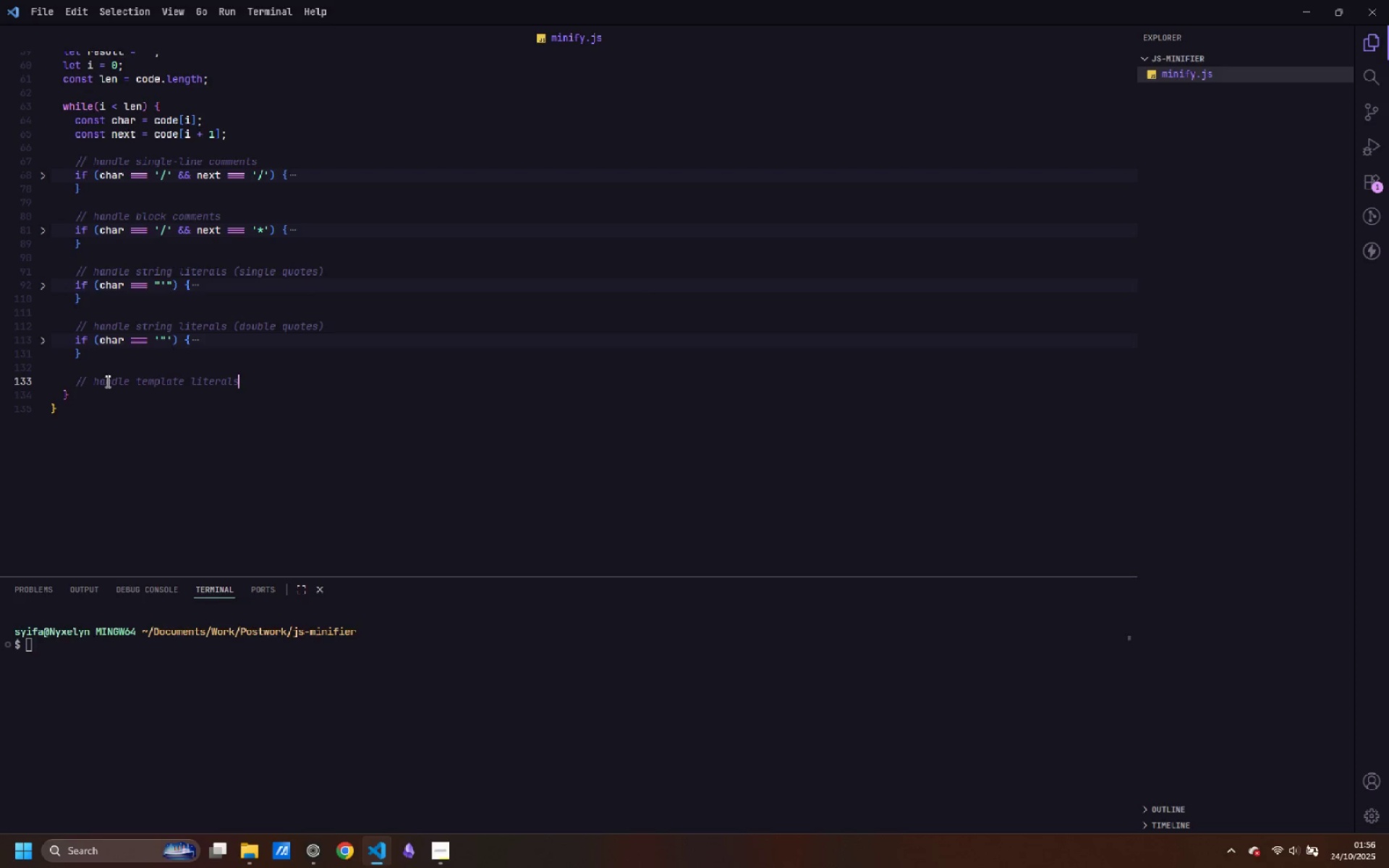 
key(Enter)
 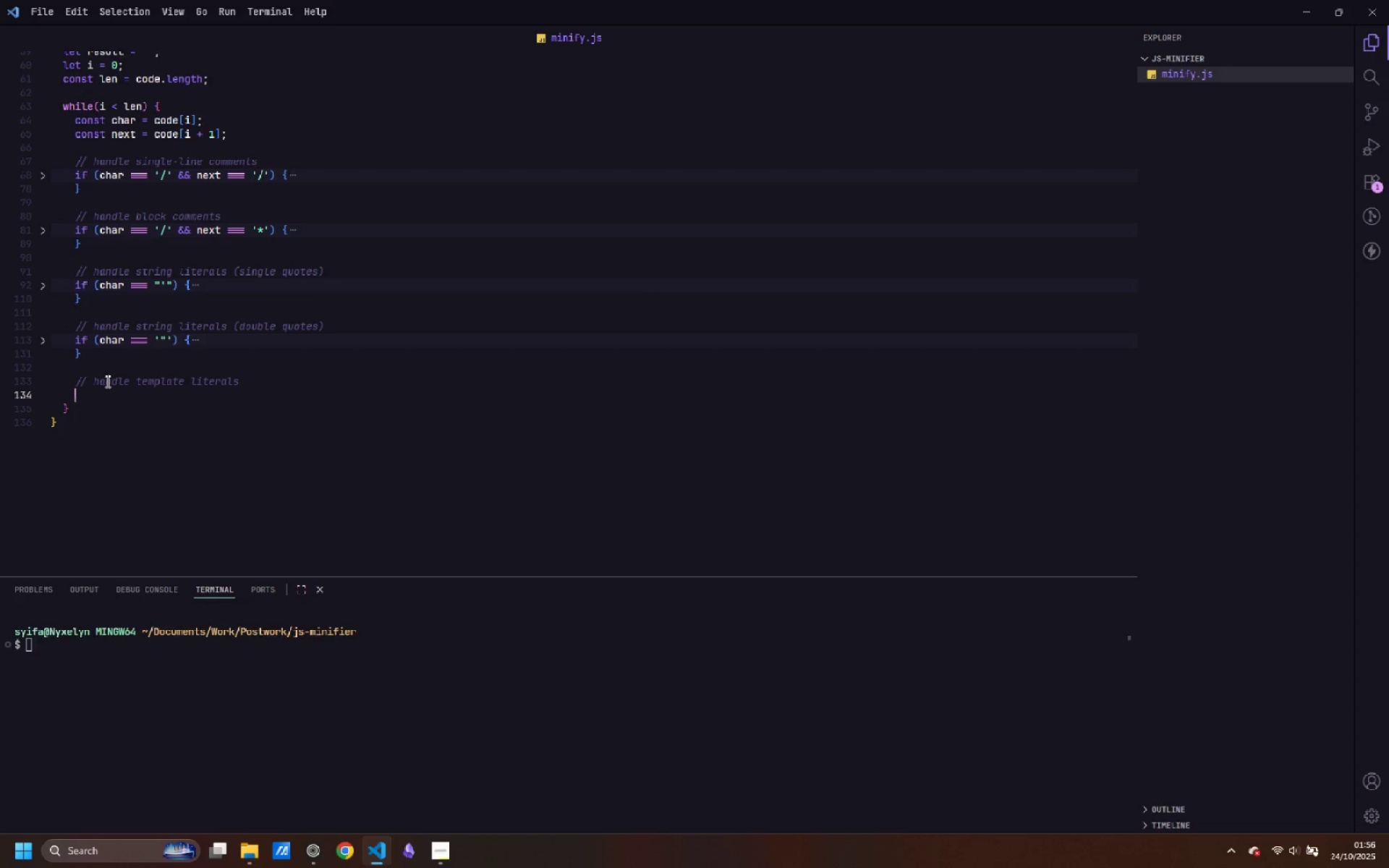 
type(if (char === '`)
 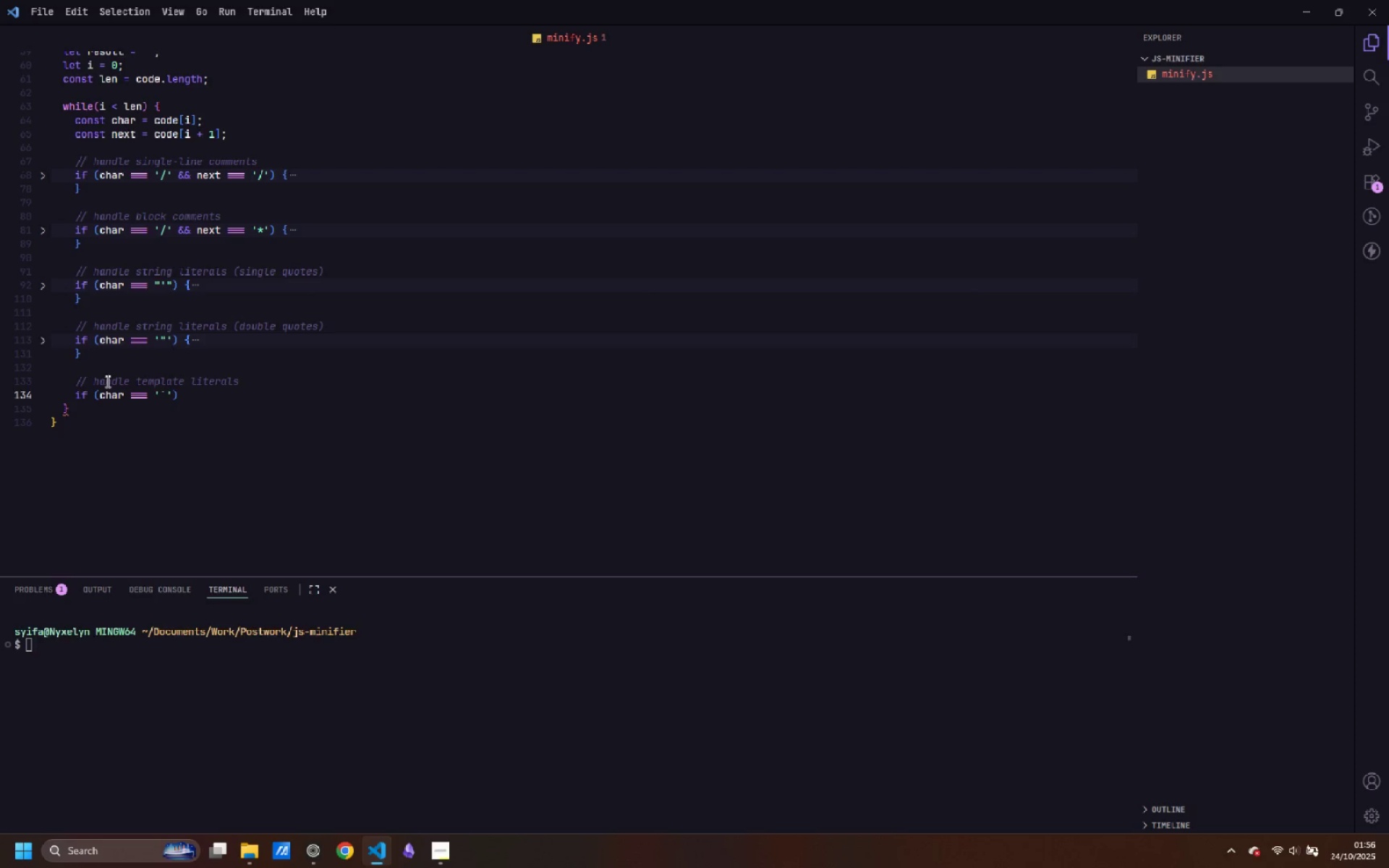 
key(ArrowRight)
 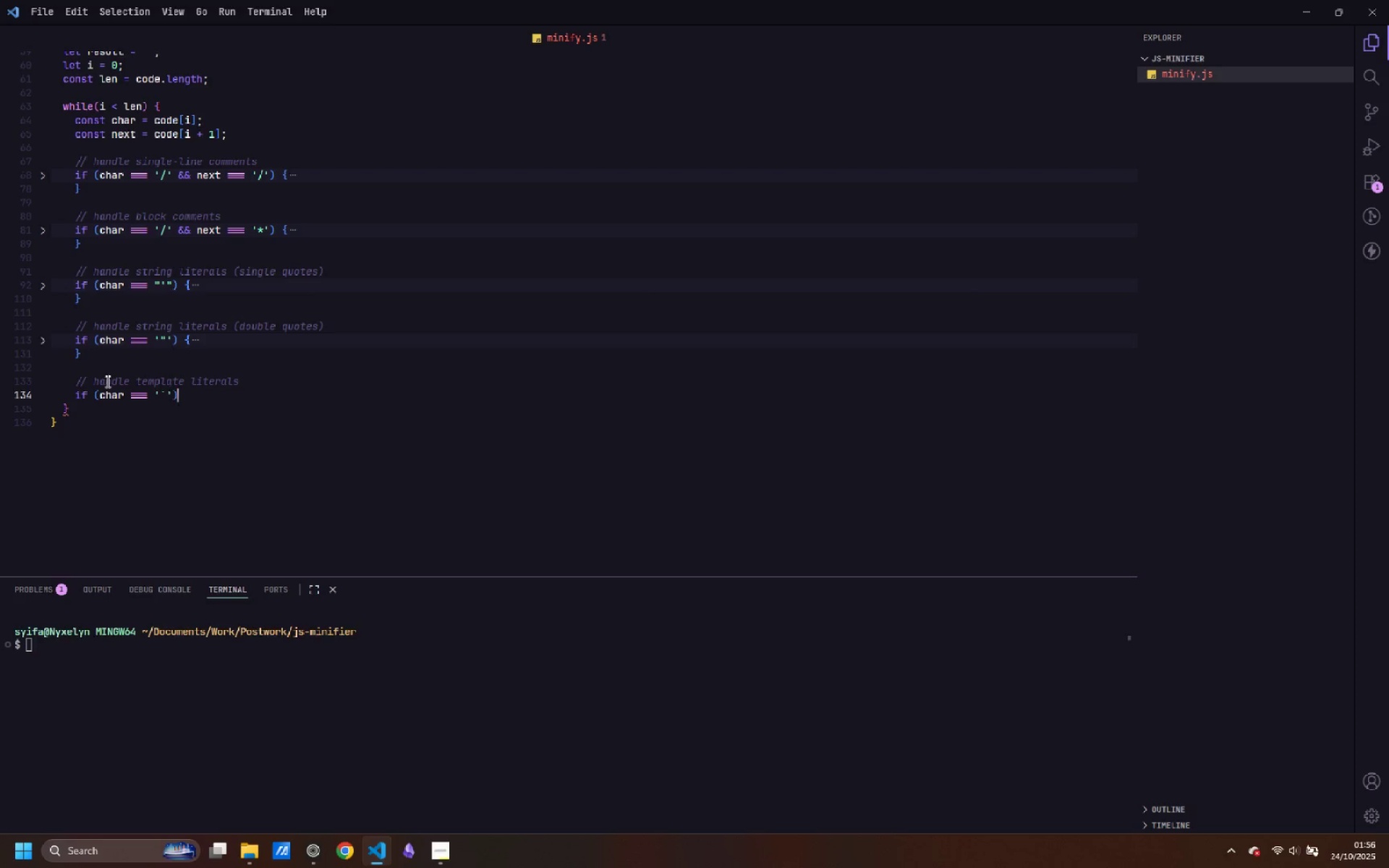 
key(ArrowRight)
 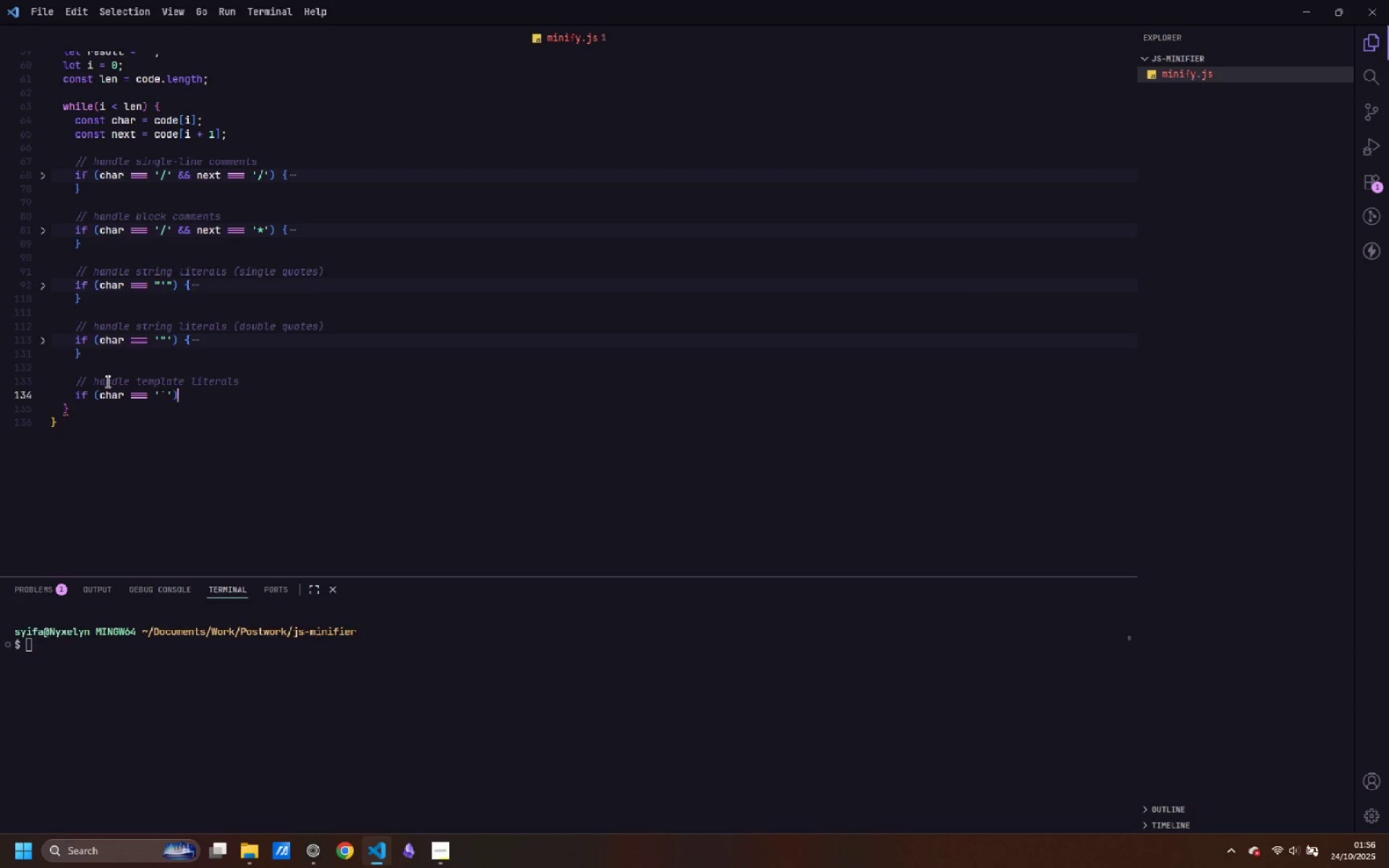 
key(Space)
 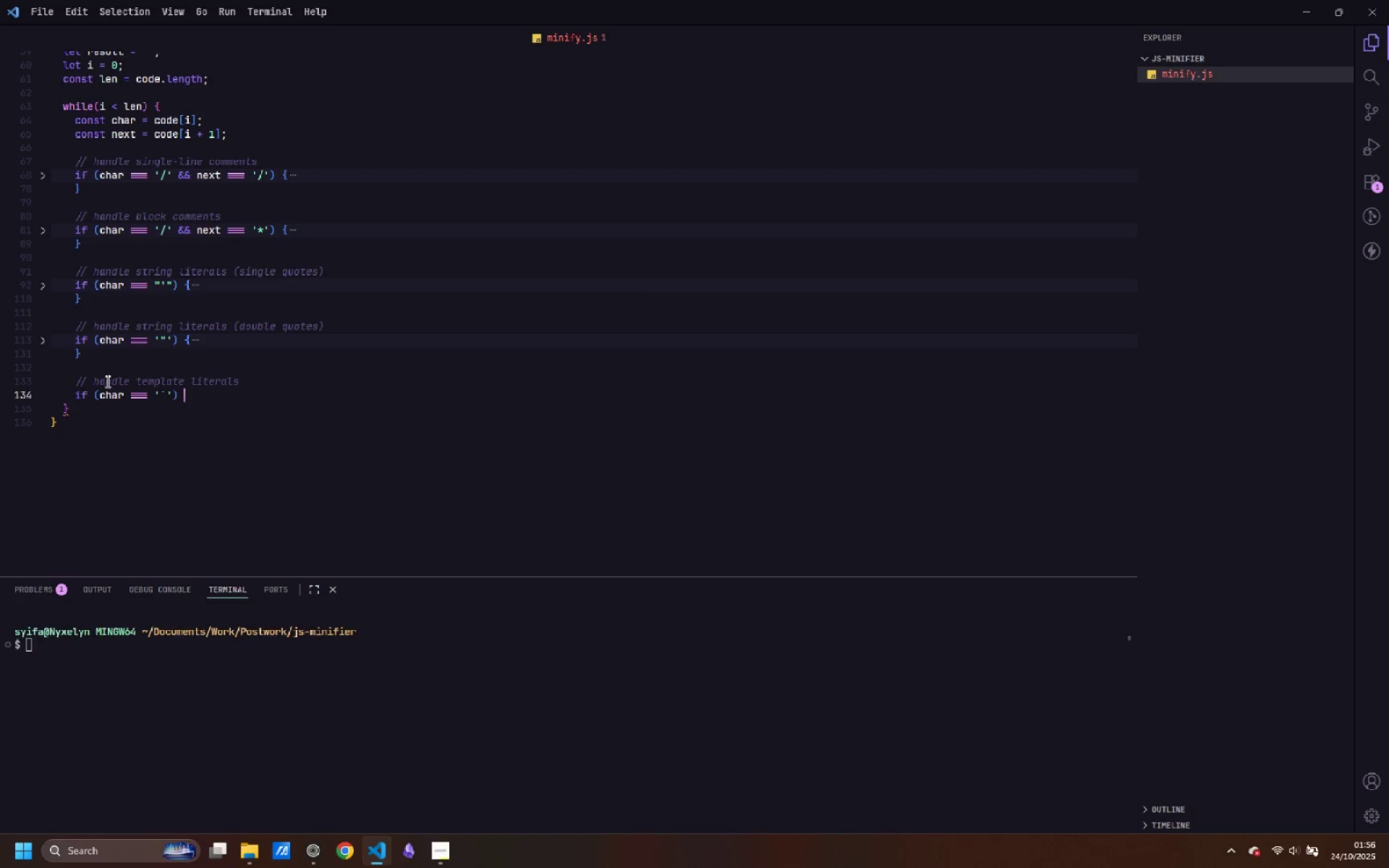 
key(Shift+BracketLeft)
 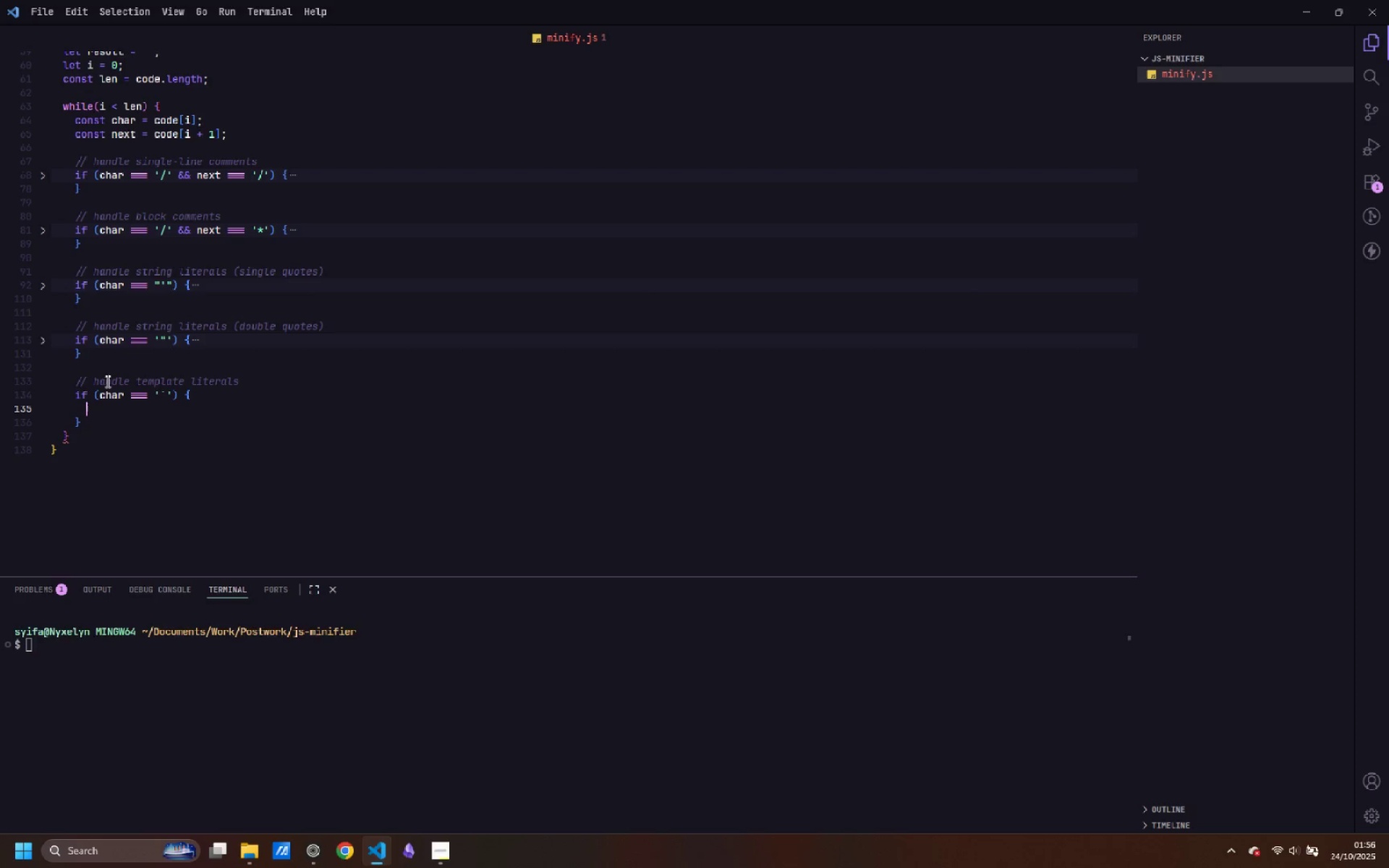 
key(Enter)
 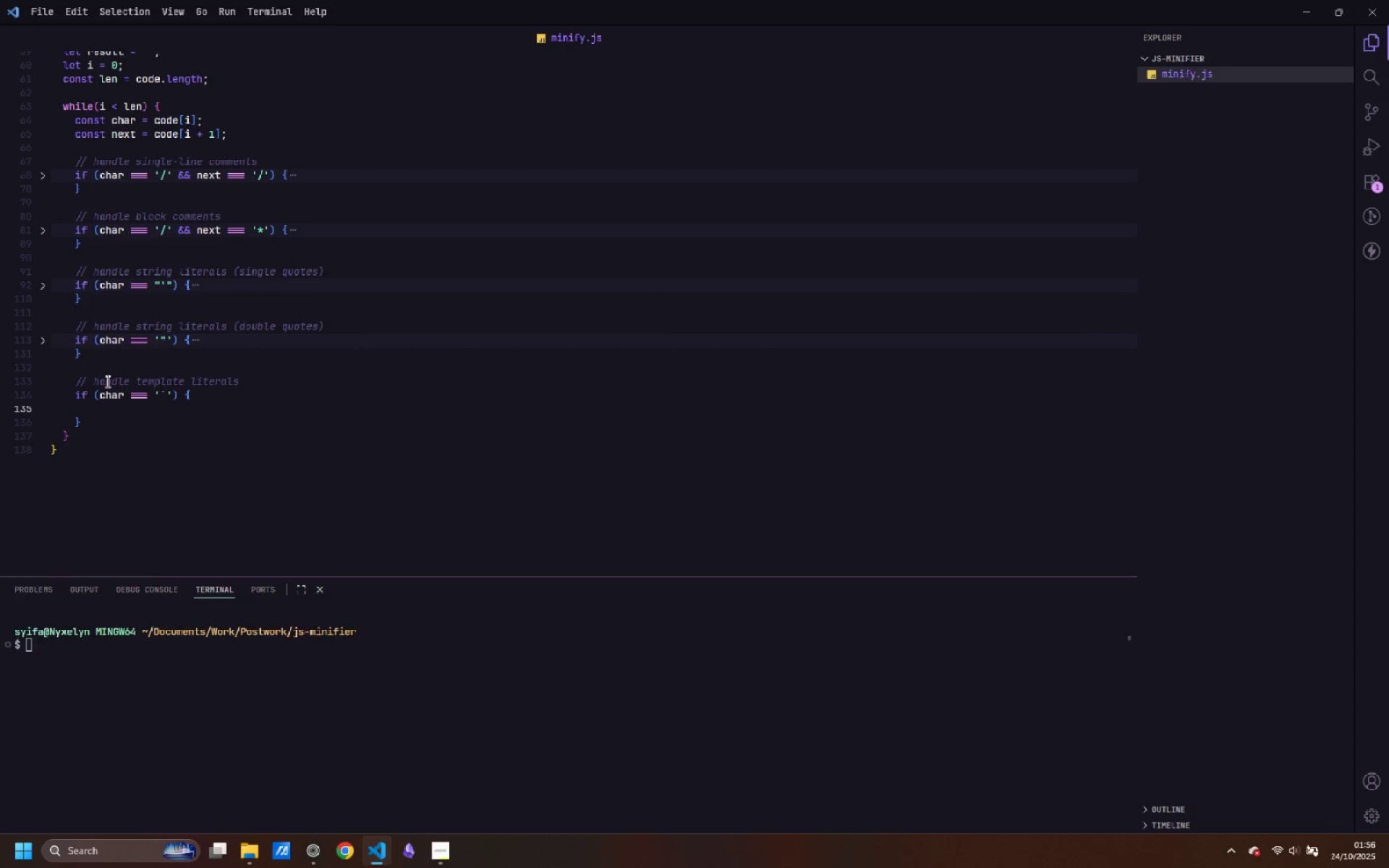 
type(result += char;)
 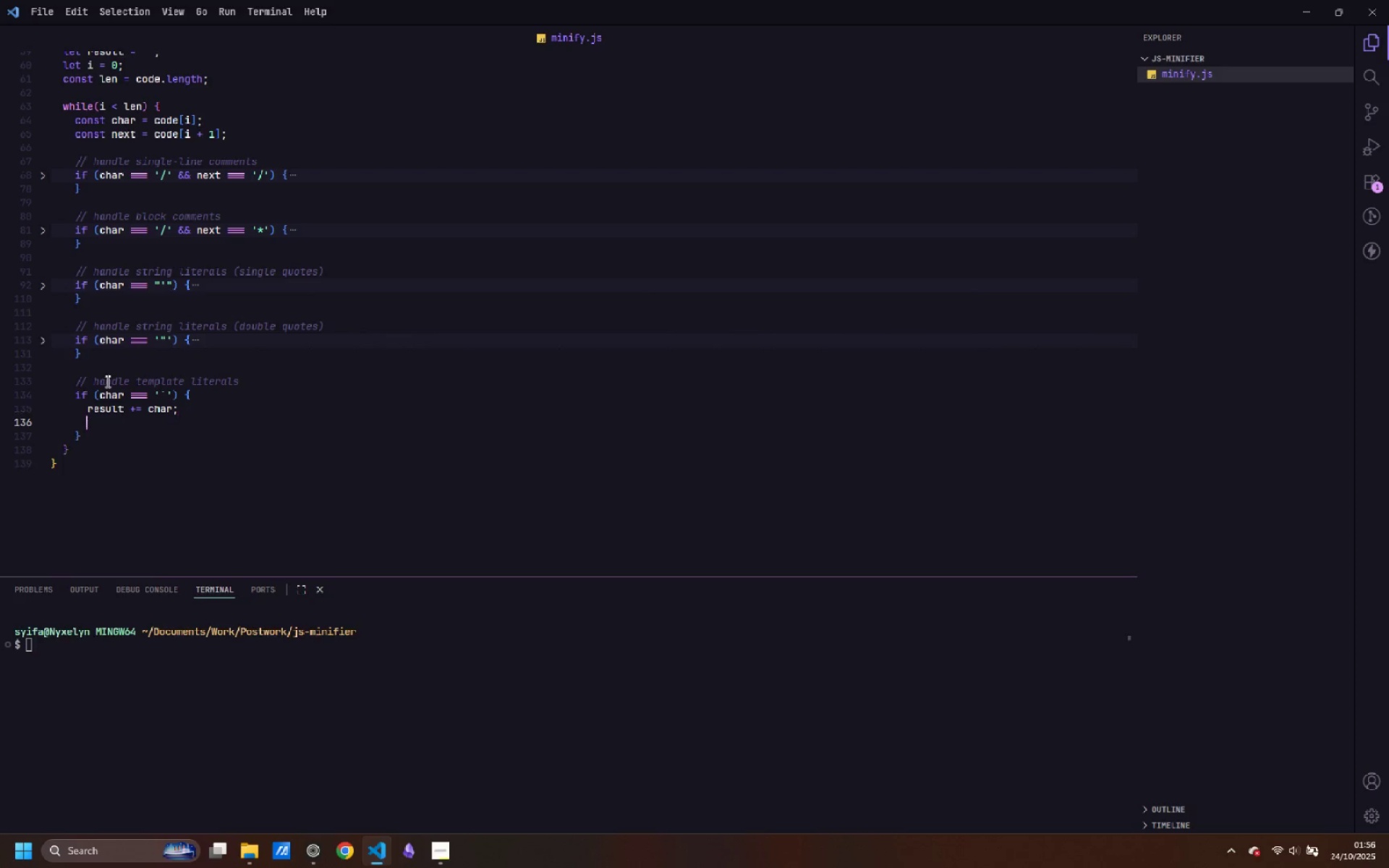 
key(Enter)
 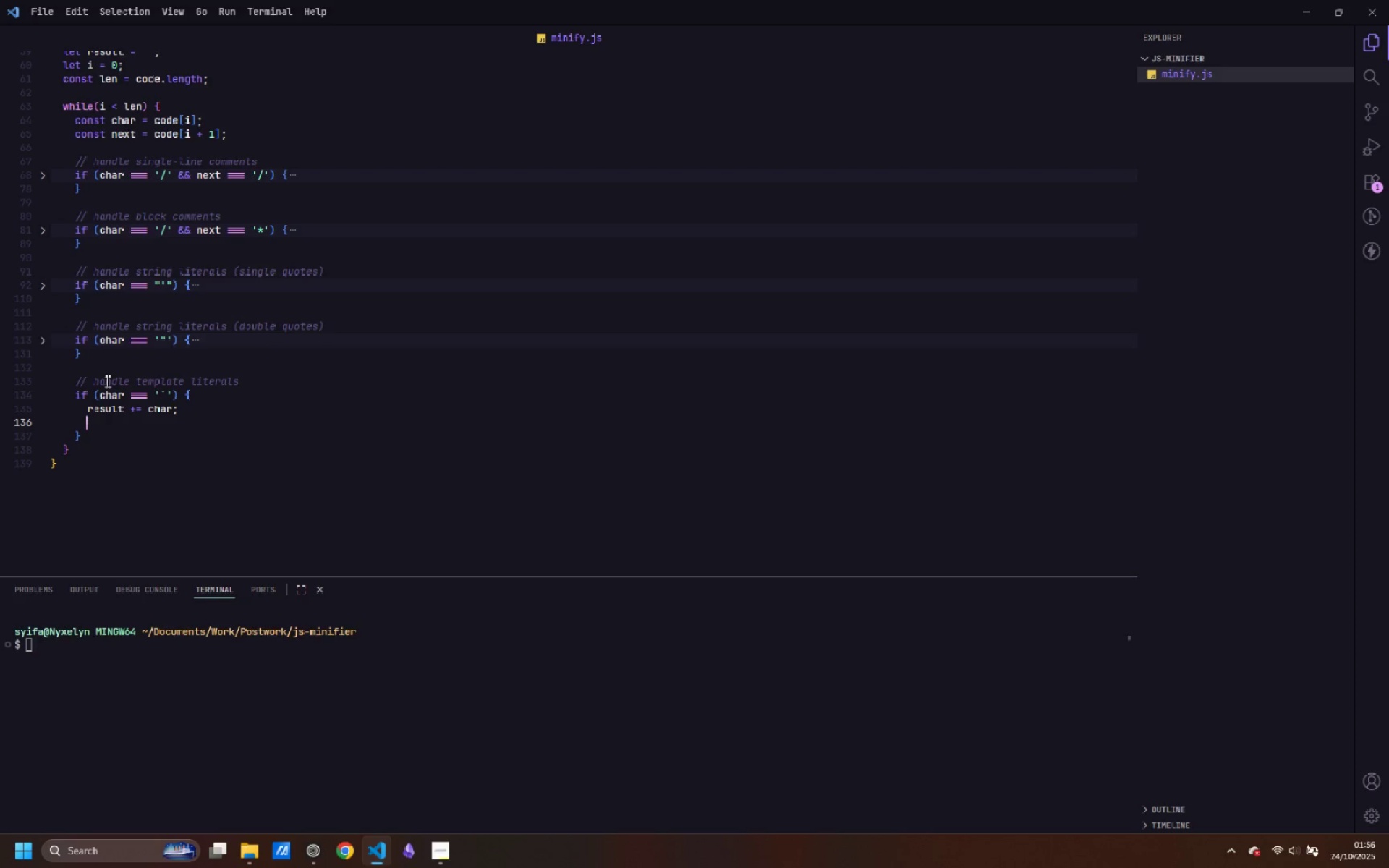 
key(I)
 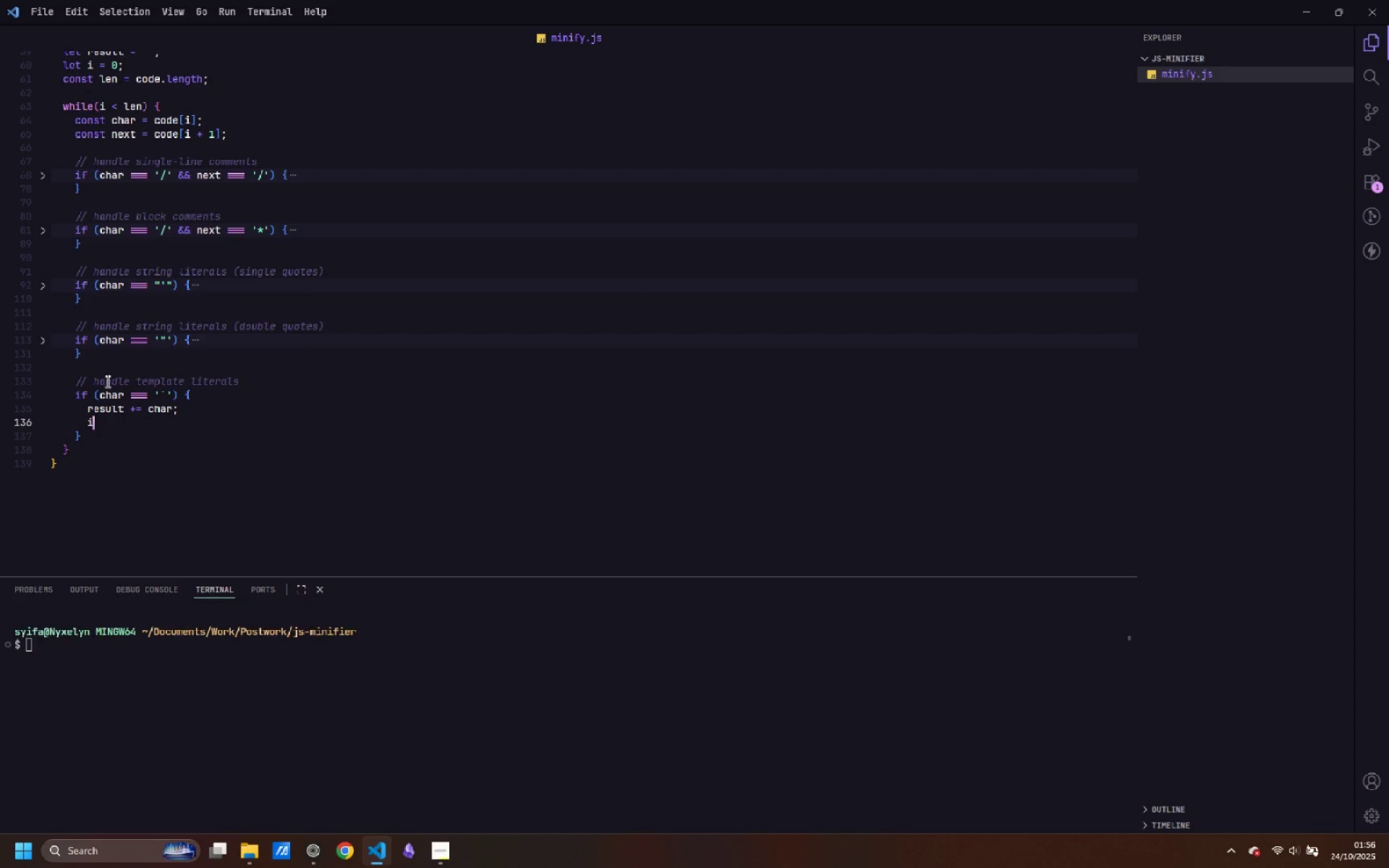 
key(Shift+Equal)
 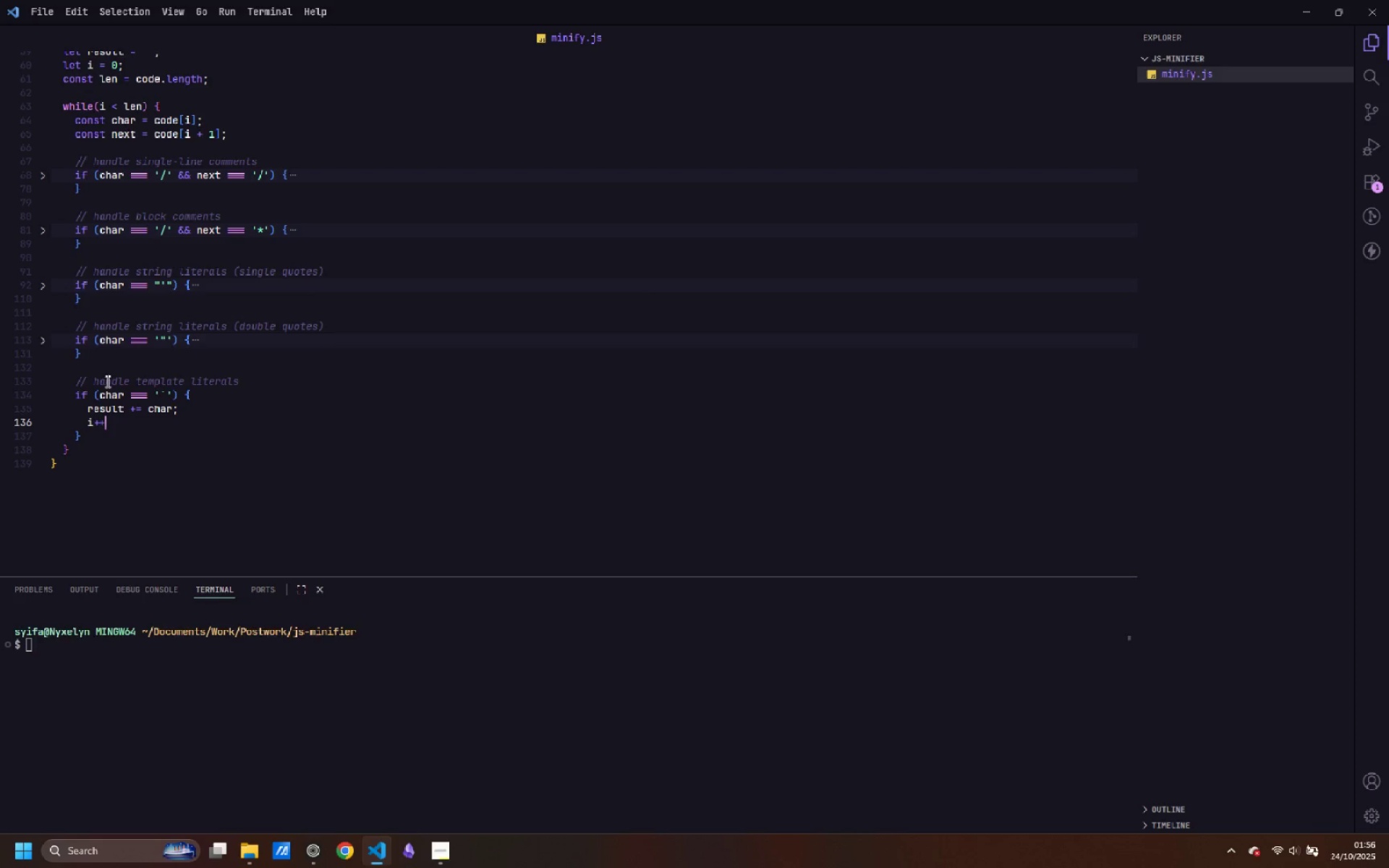 
key(Shift+Equal)
 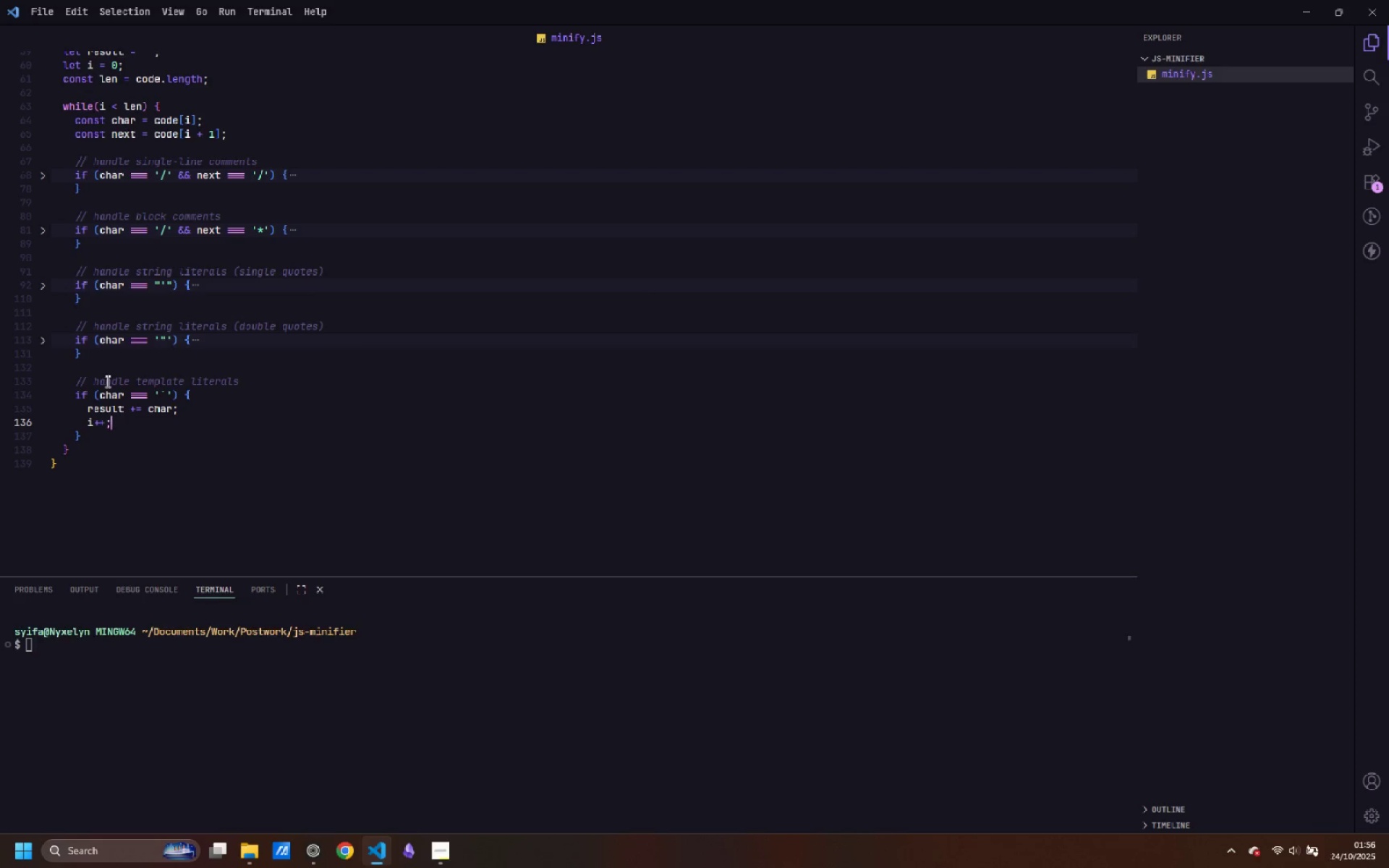 
key(Semicolon)
 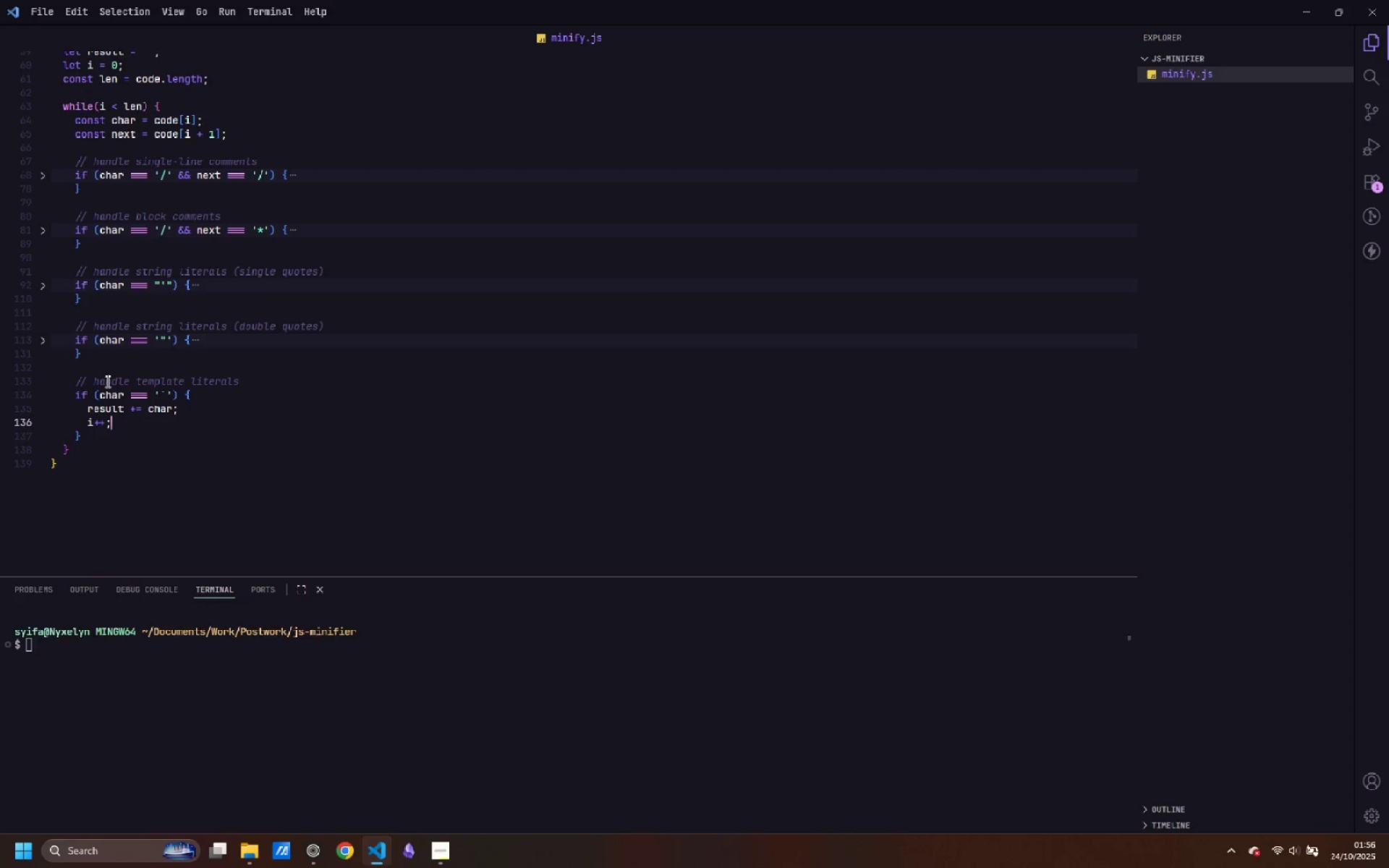 
key(Enter)
 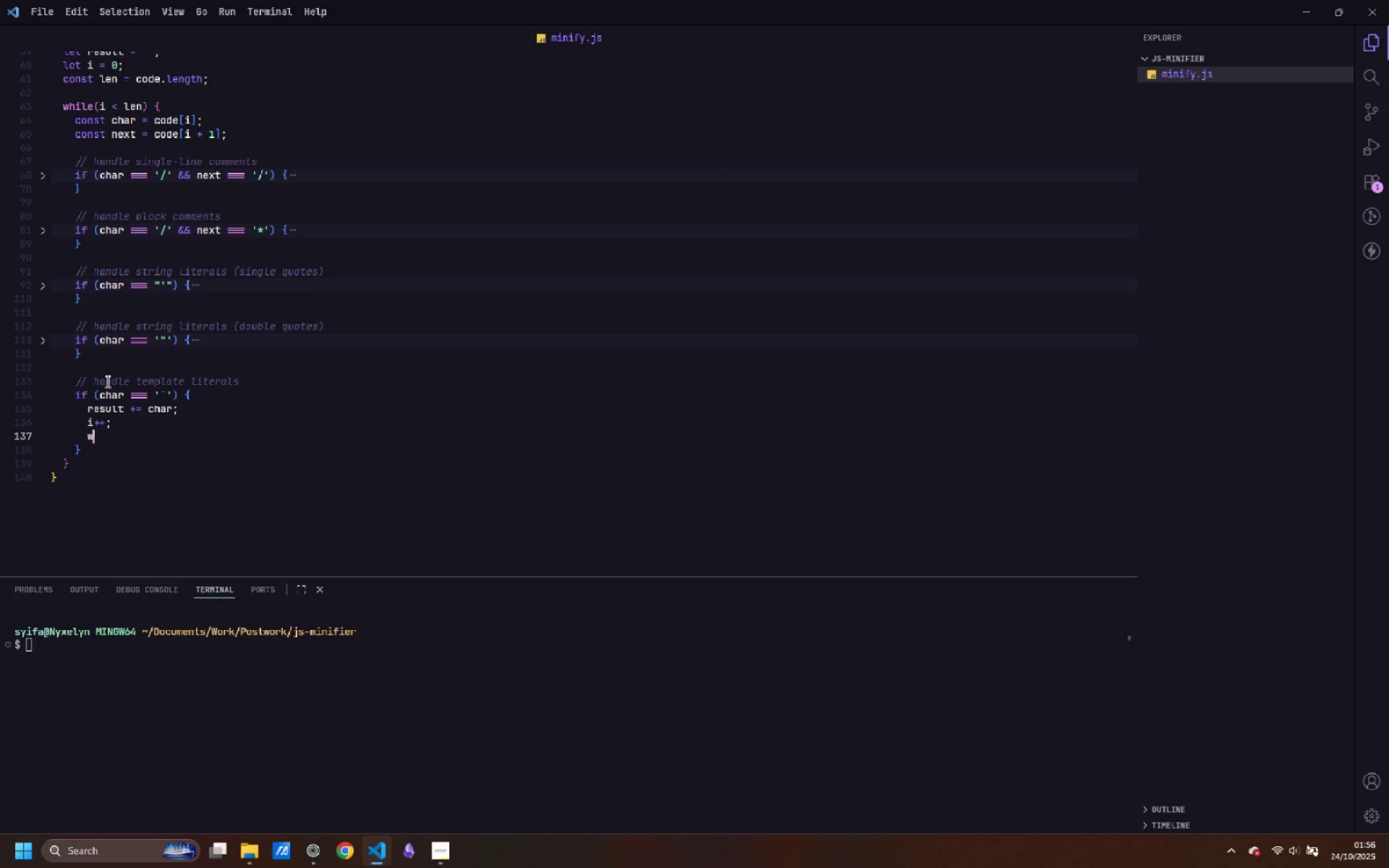 
type(while (i < len)
 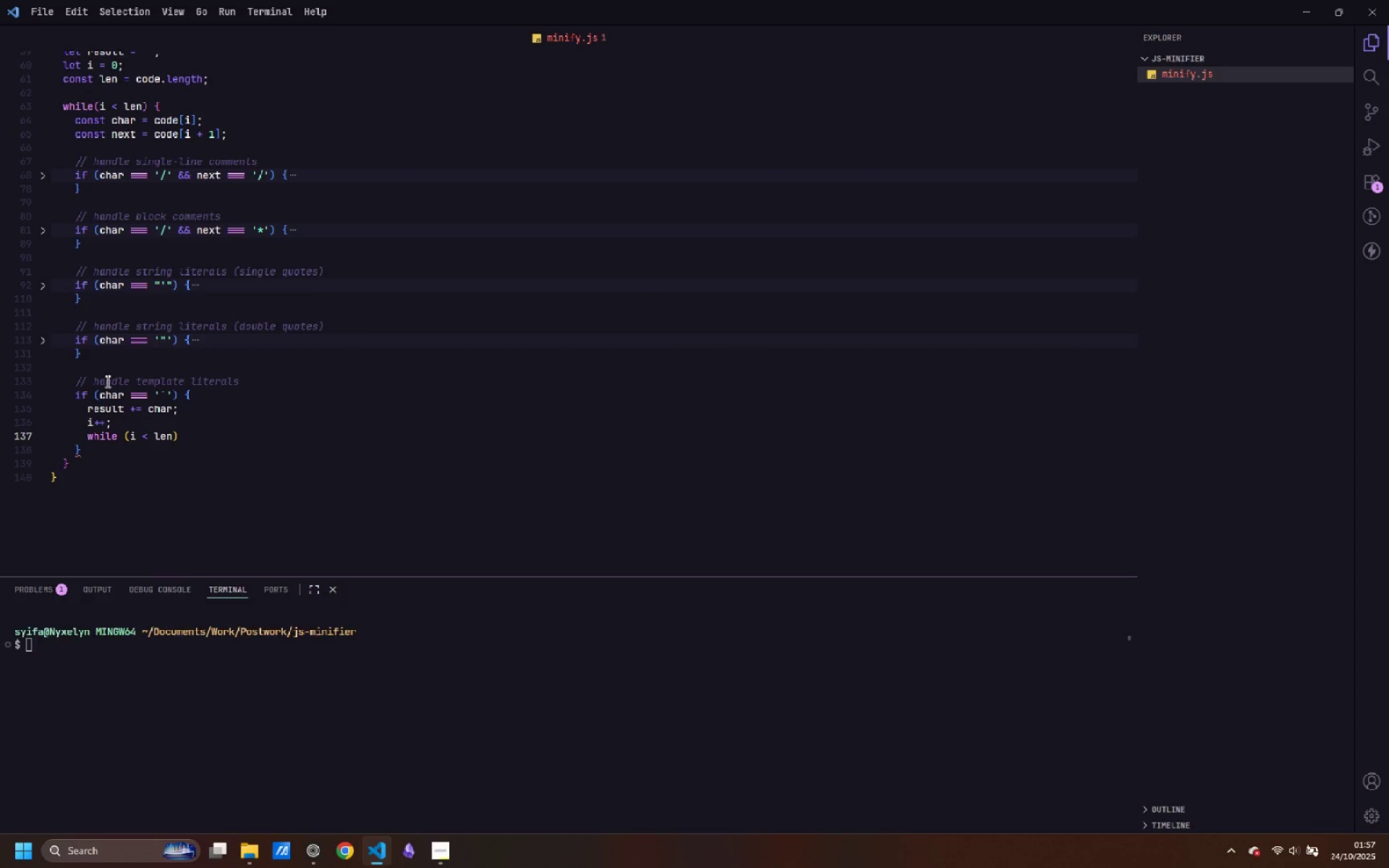 
key(ArrowRight)
 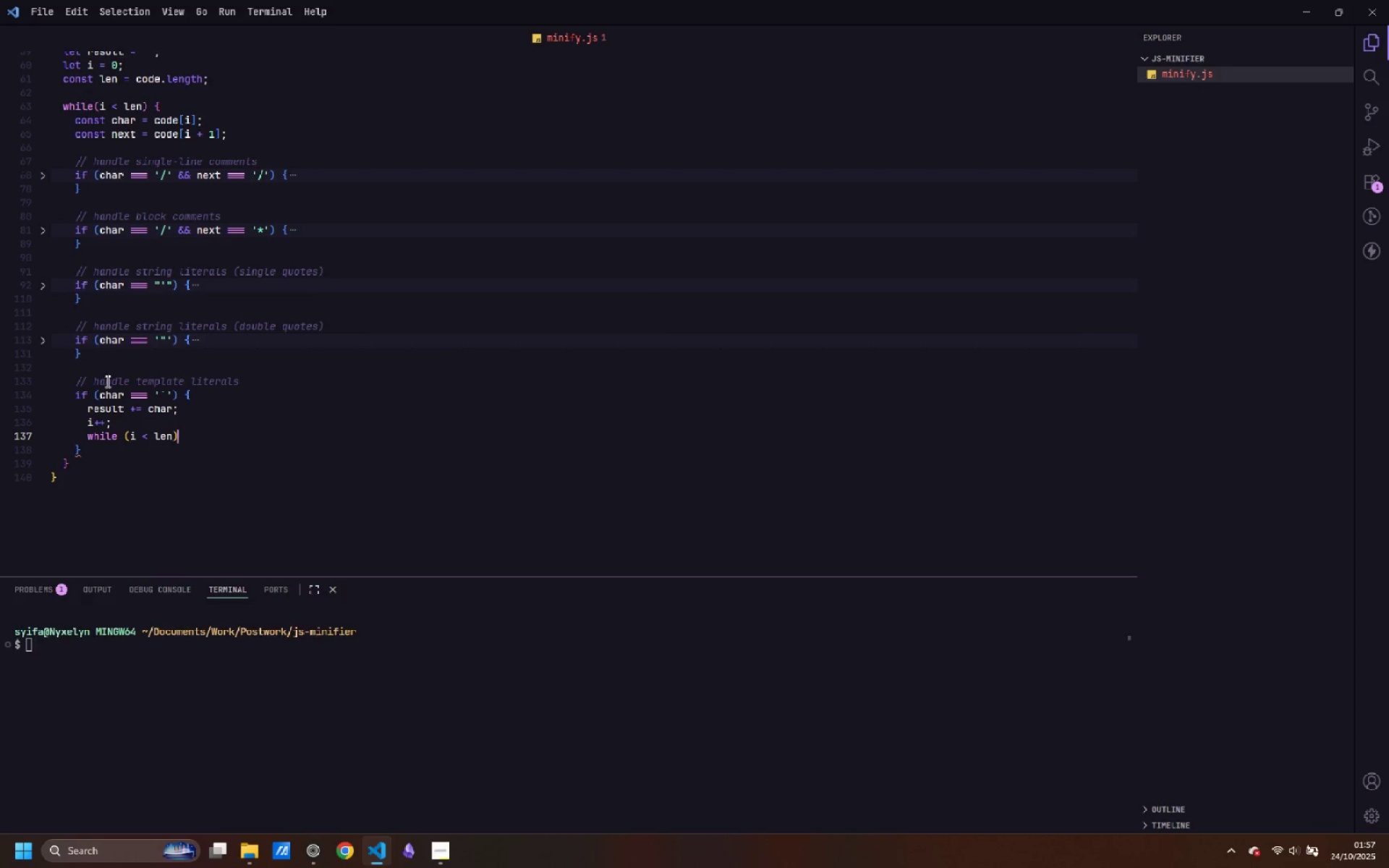 
key(Space)
 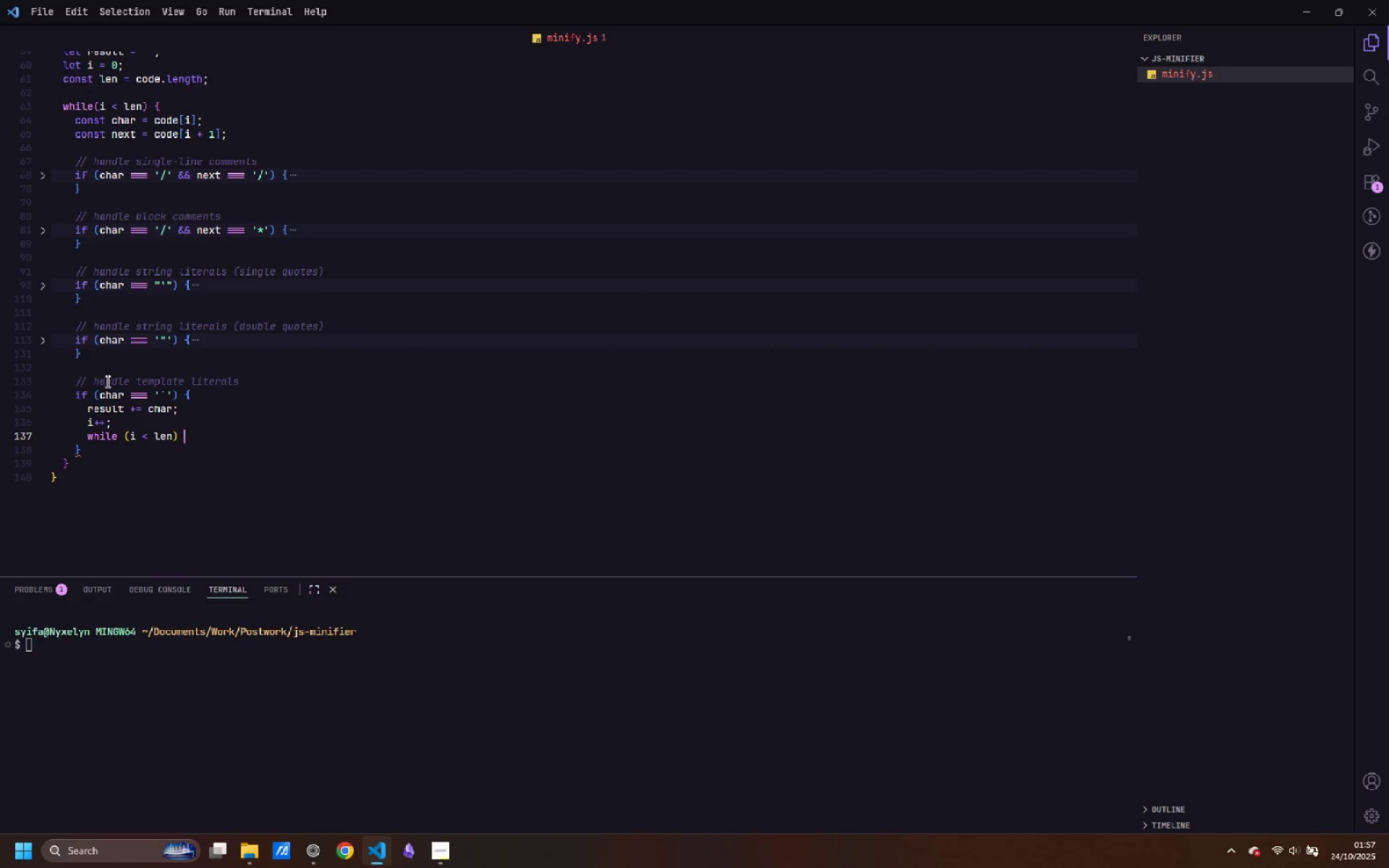 
key(Shift+BracketLeft)
 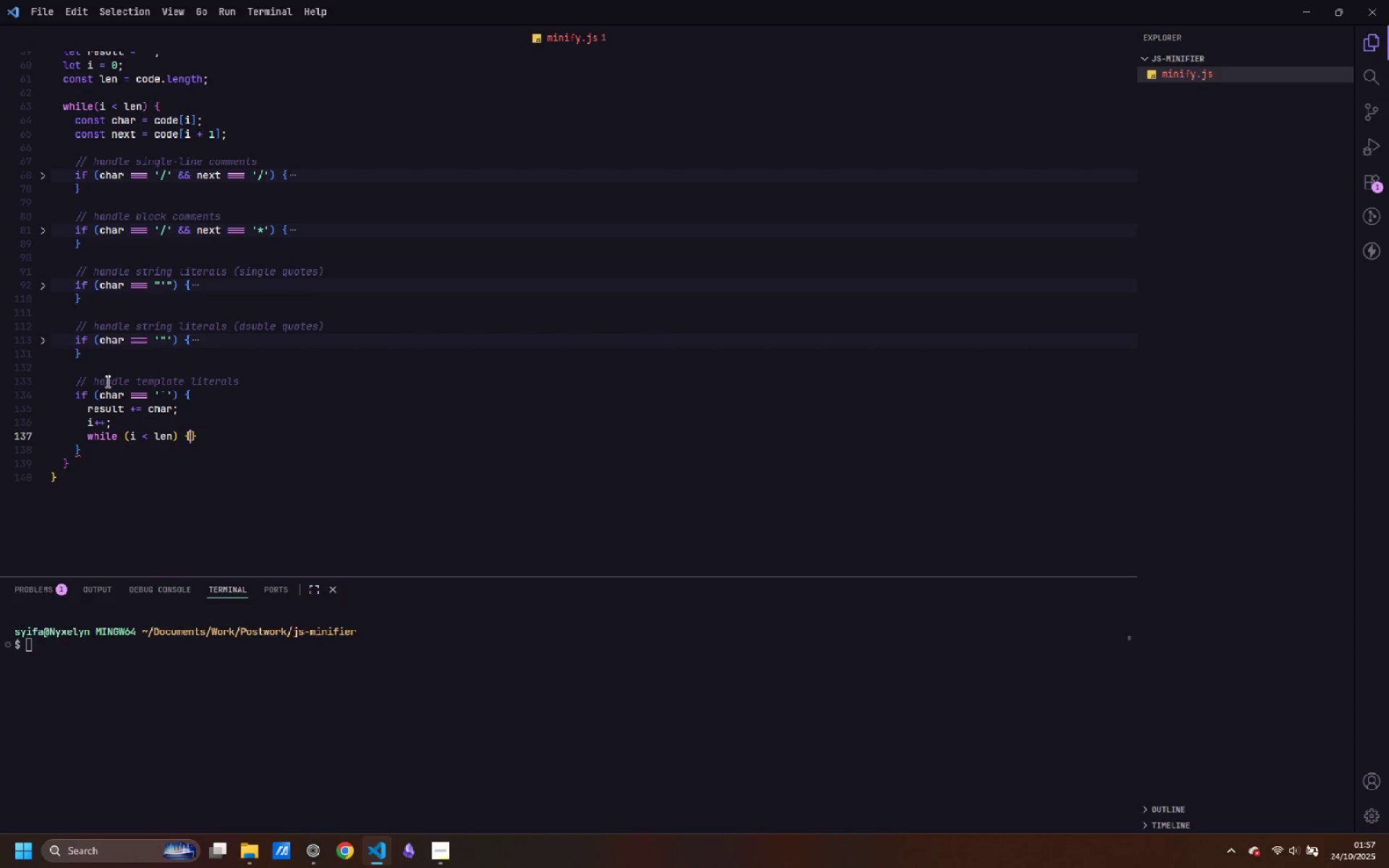 
key(Enter)
 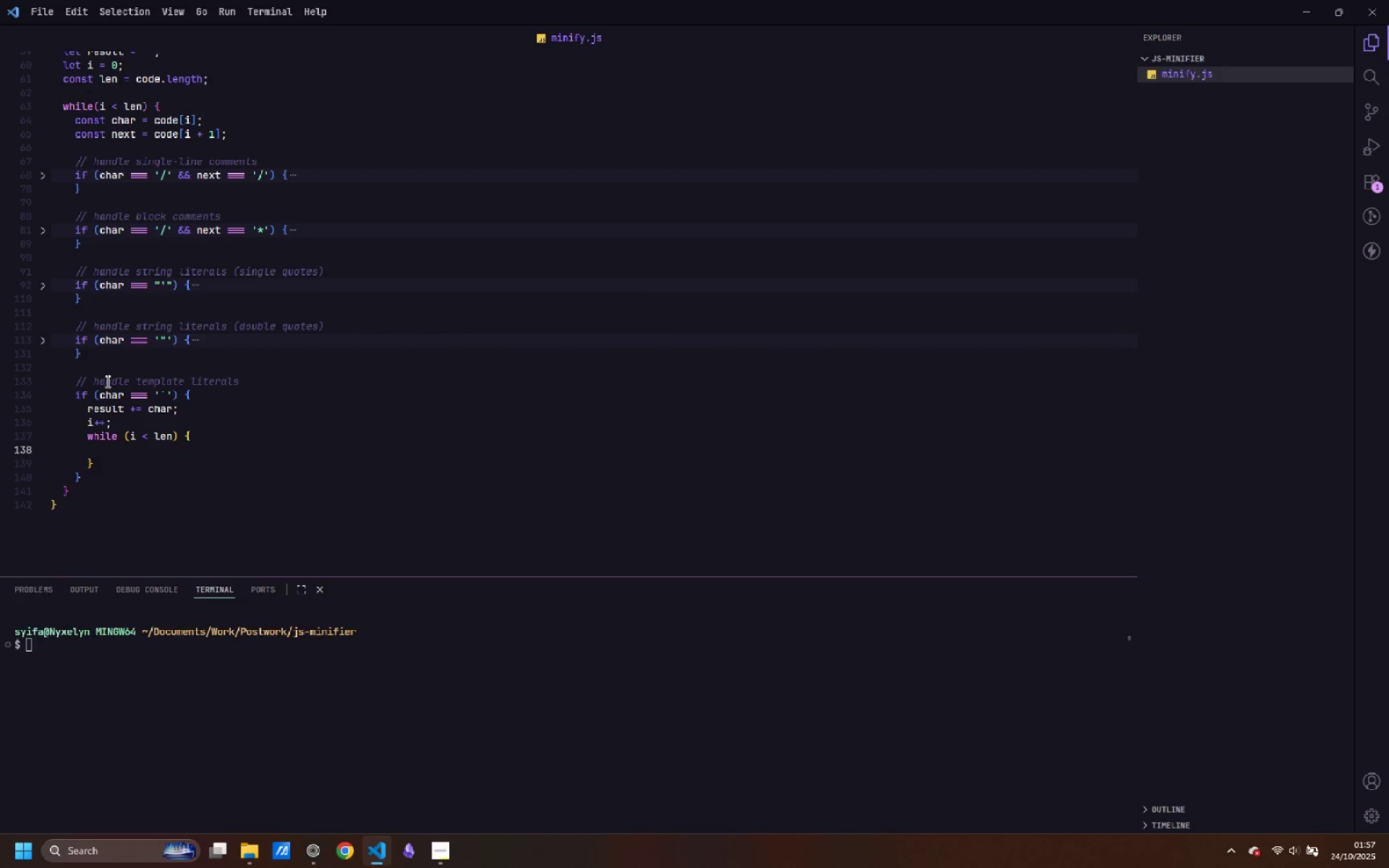 
type(// esacped character)
 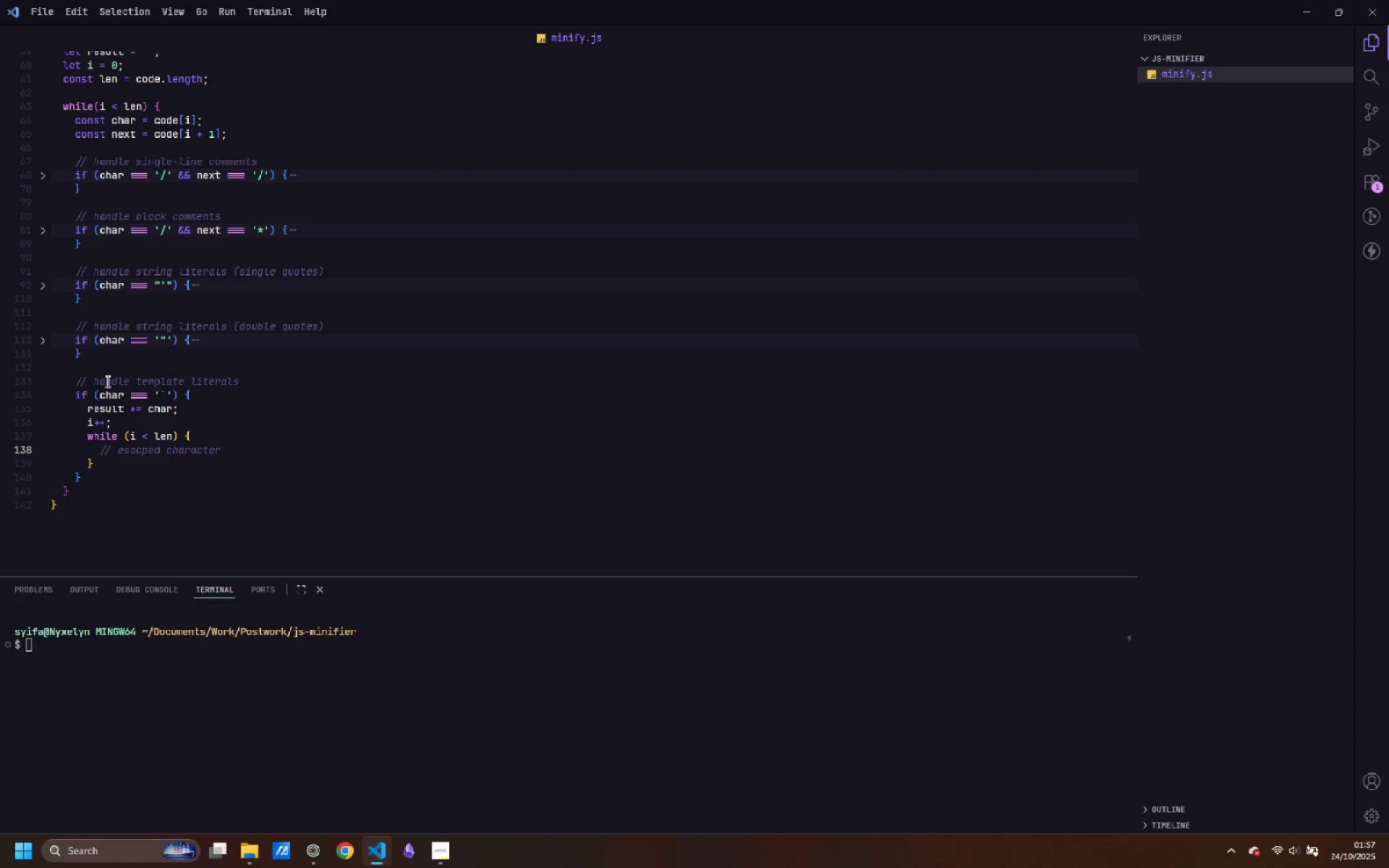 
key(Control+ArrowLeft)
 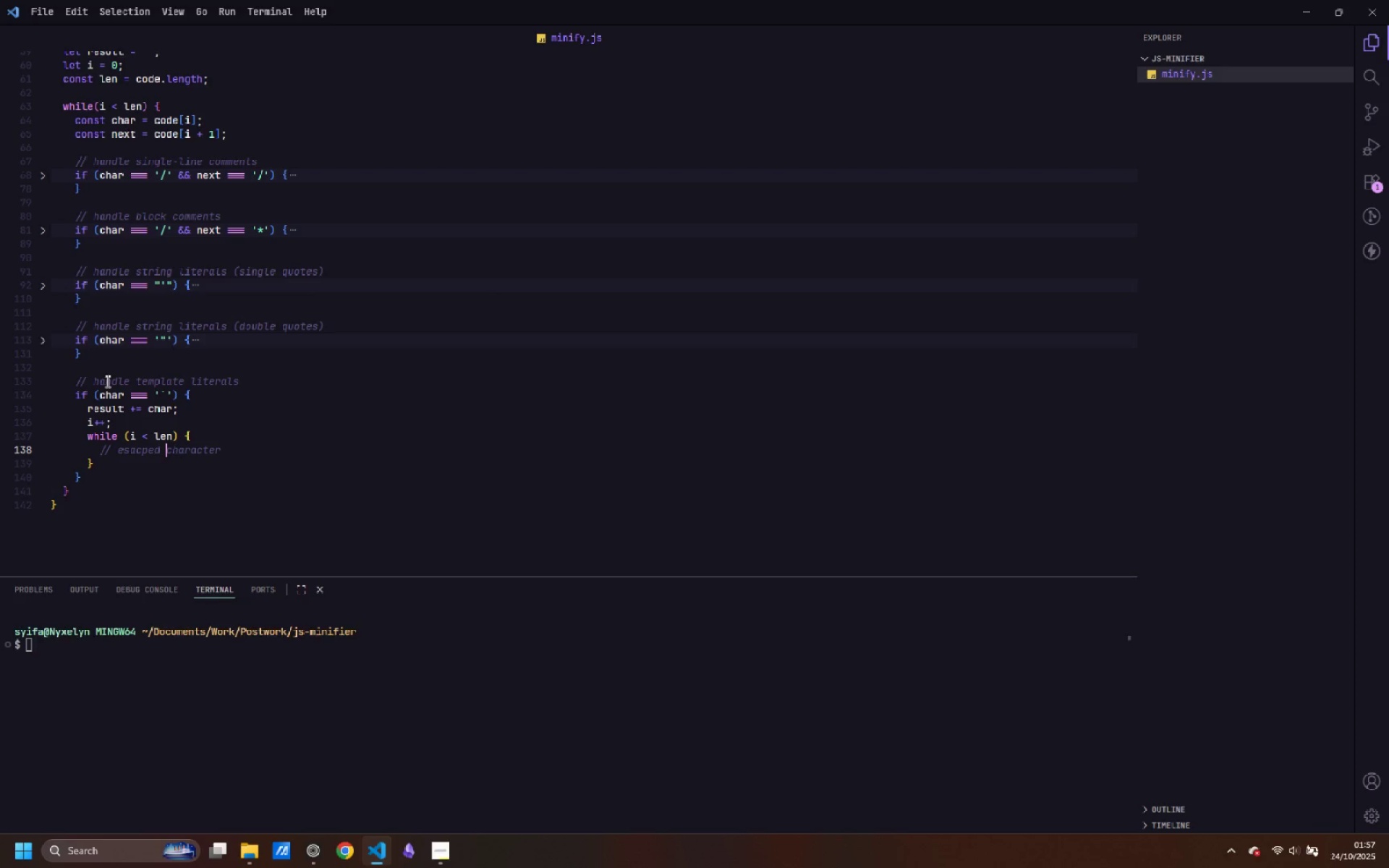 
key(Control+ArrowLeft)
 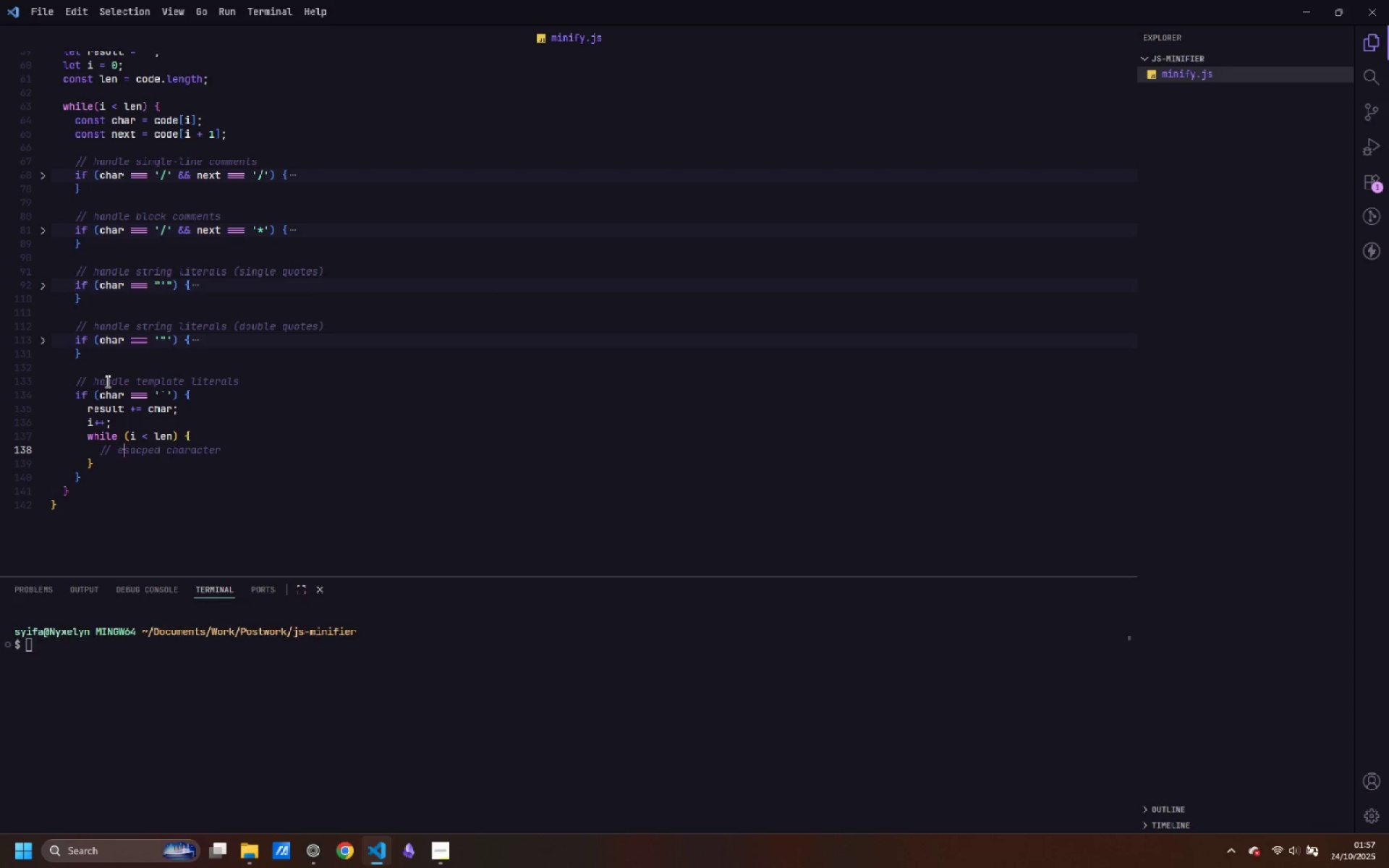 
key(ArrowRight)
 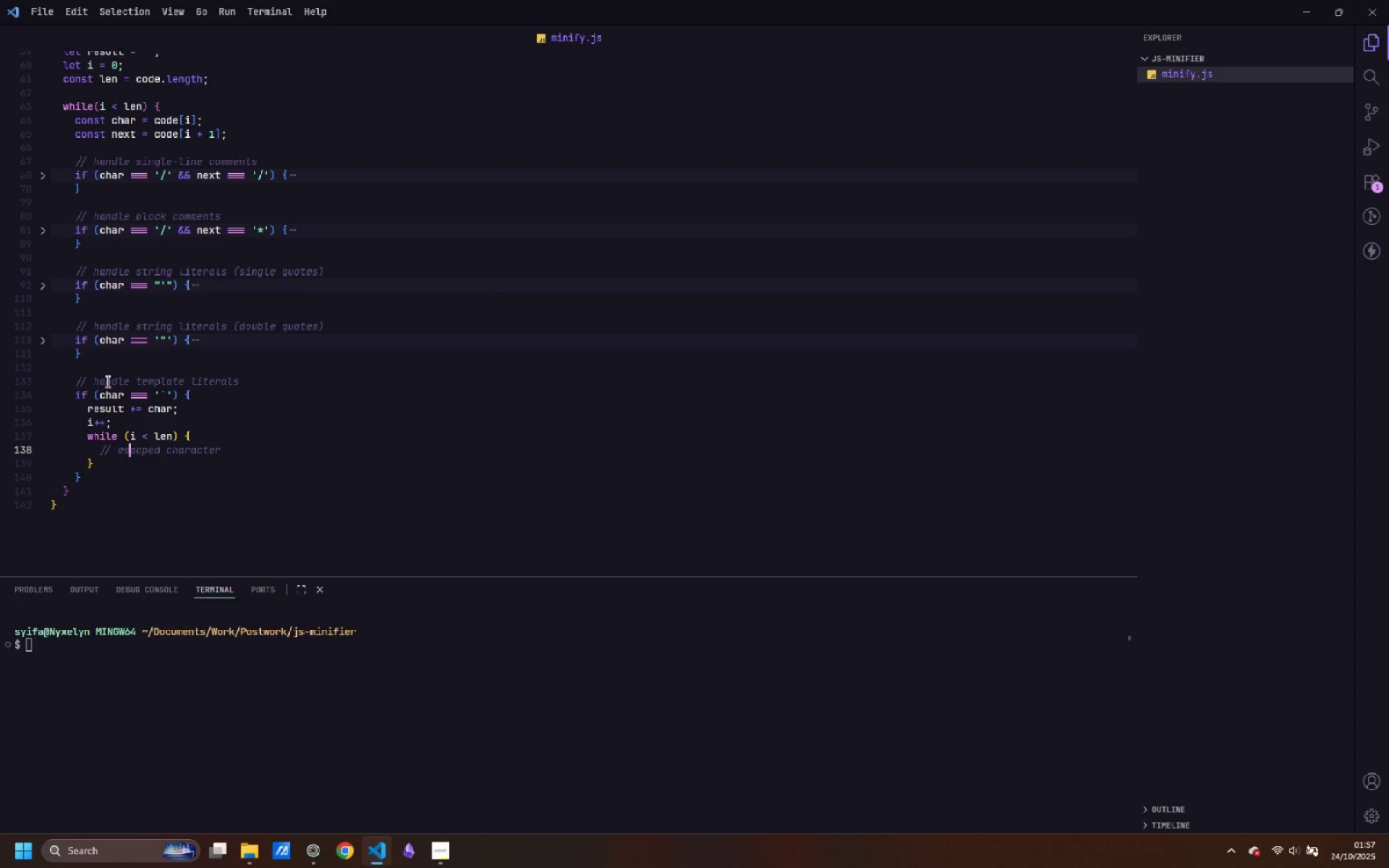 
key(ArrowRight)
 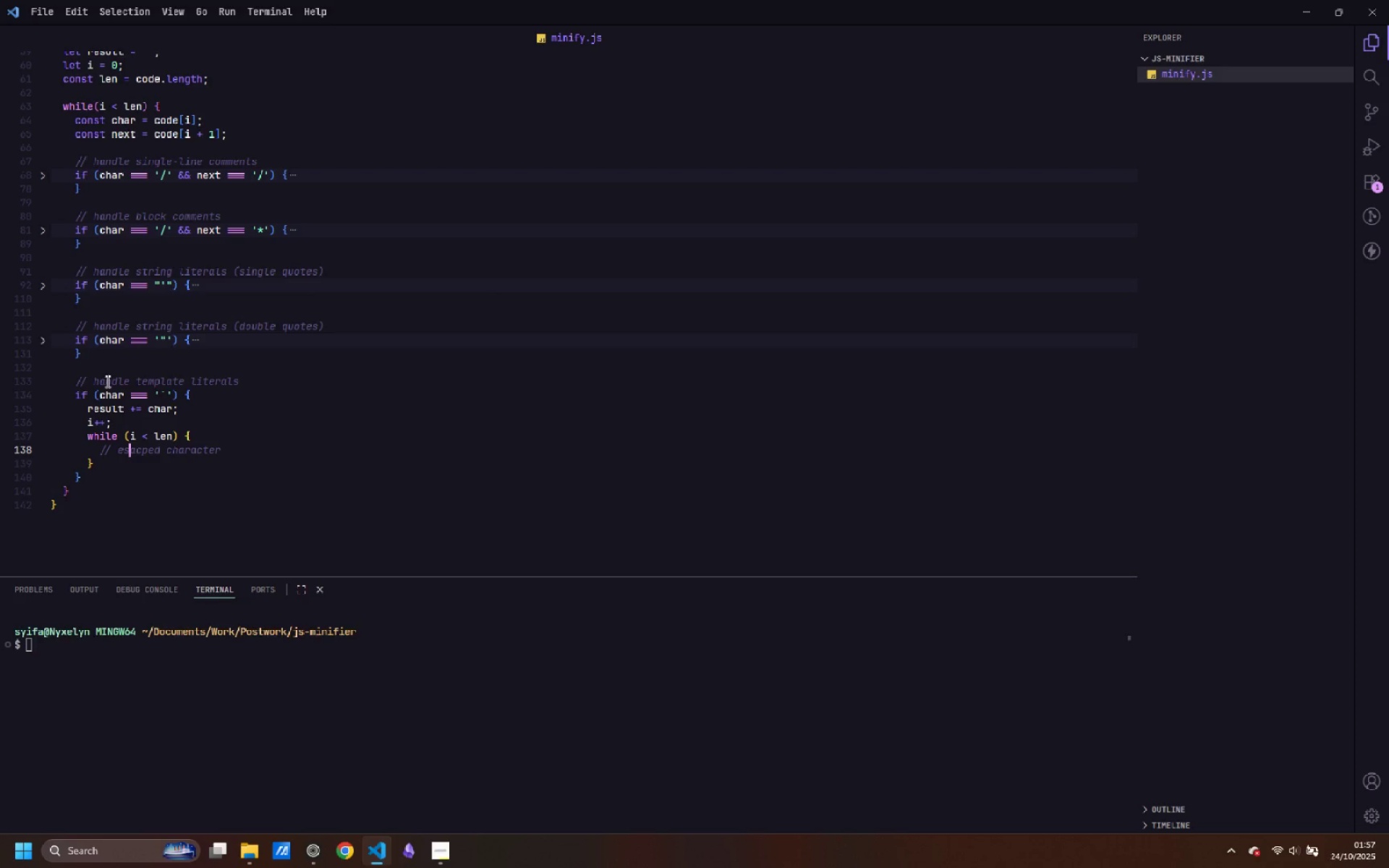 
key(ArrowRight)
 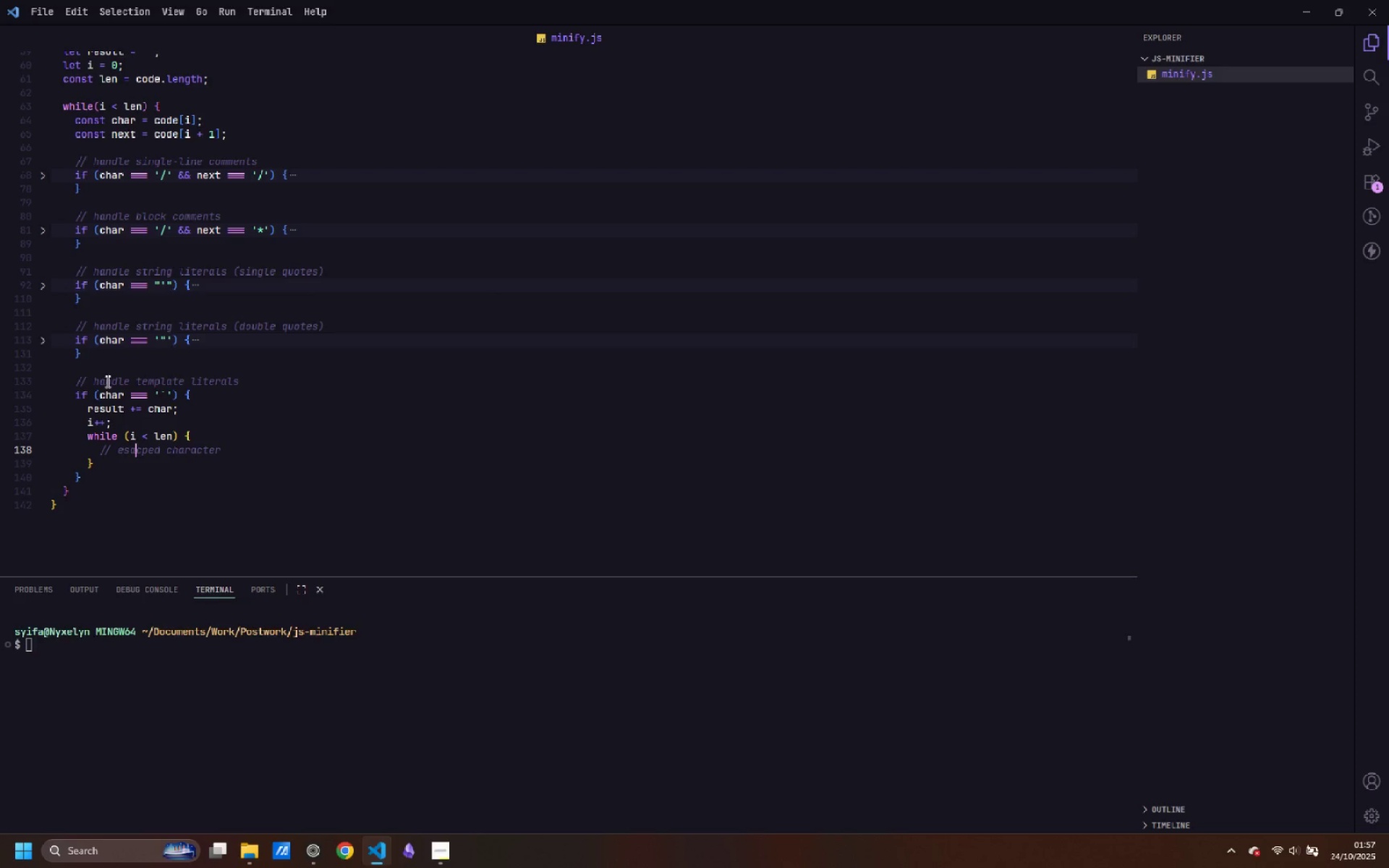 
key(Backspace)
 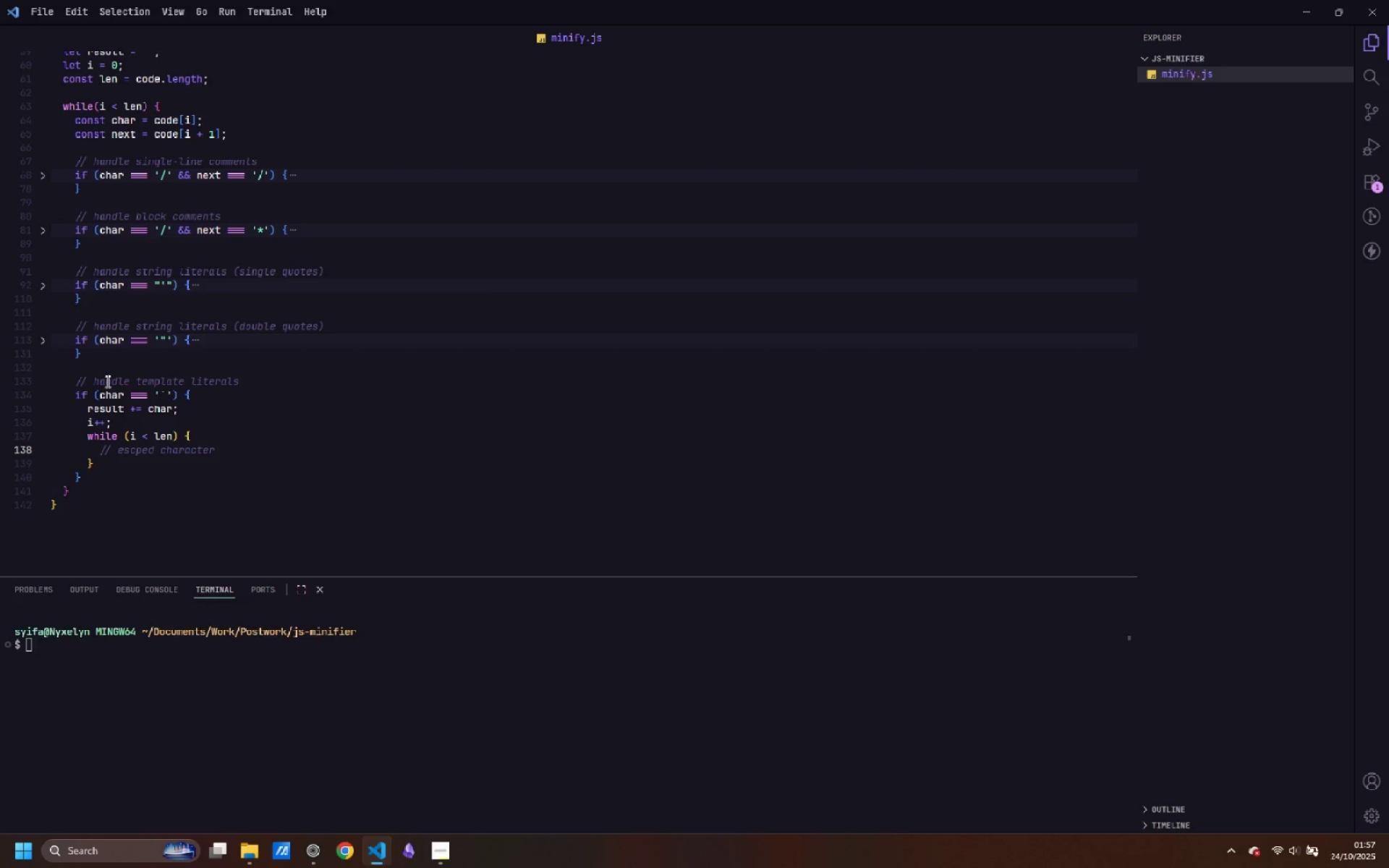 
key(ArrowRight)
 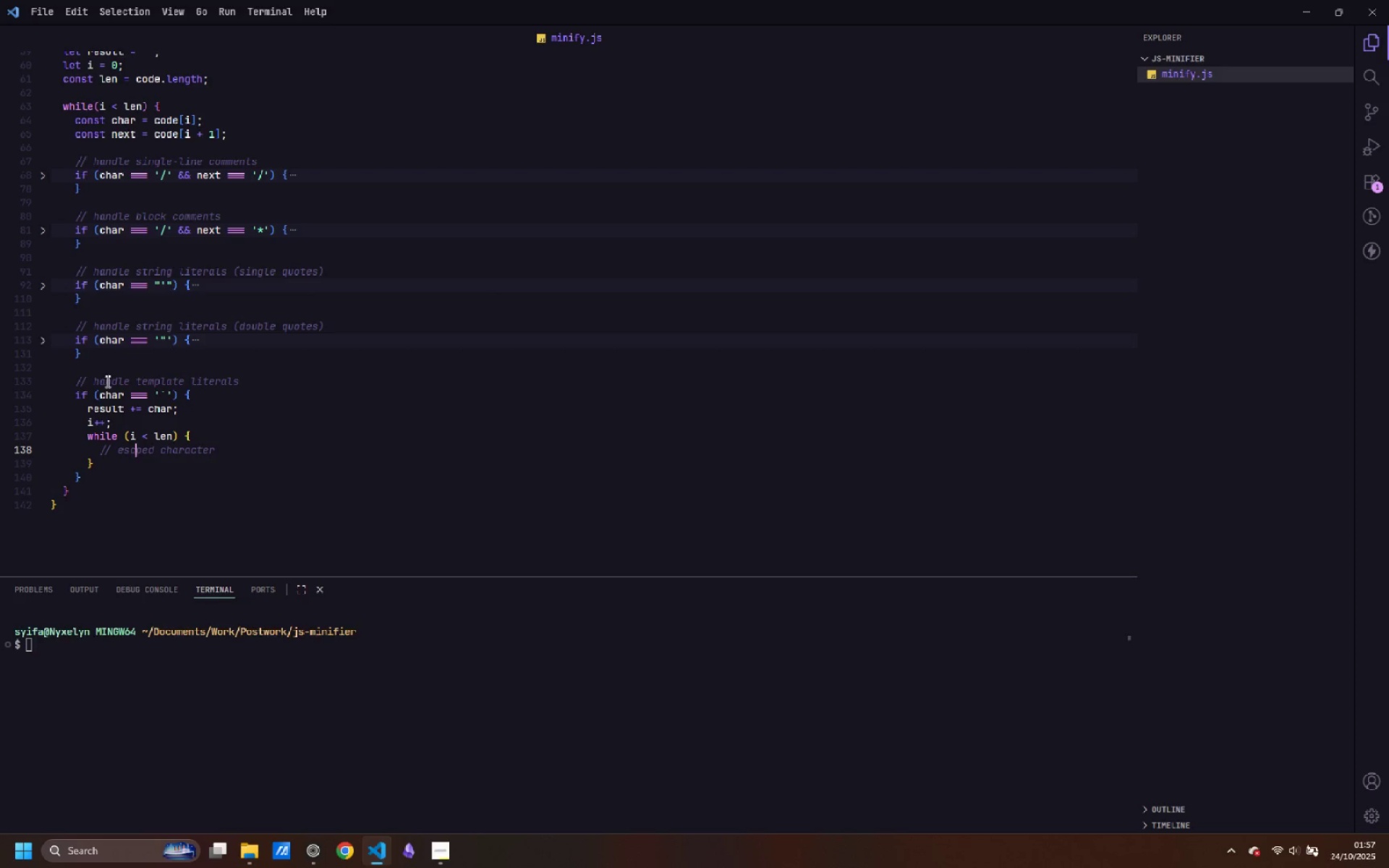 
key(A)
 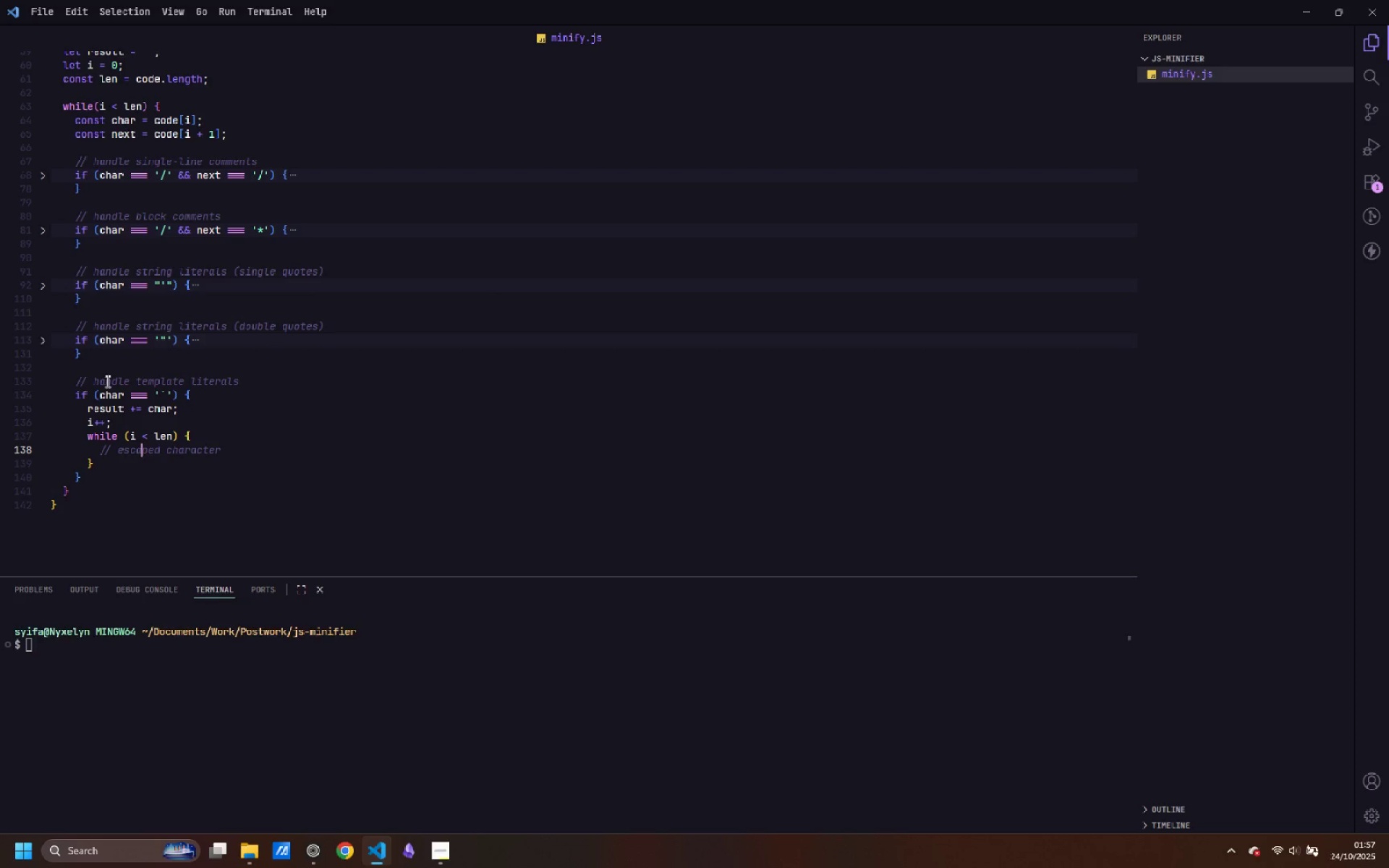 
key(Control+ArrowRight)
 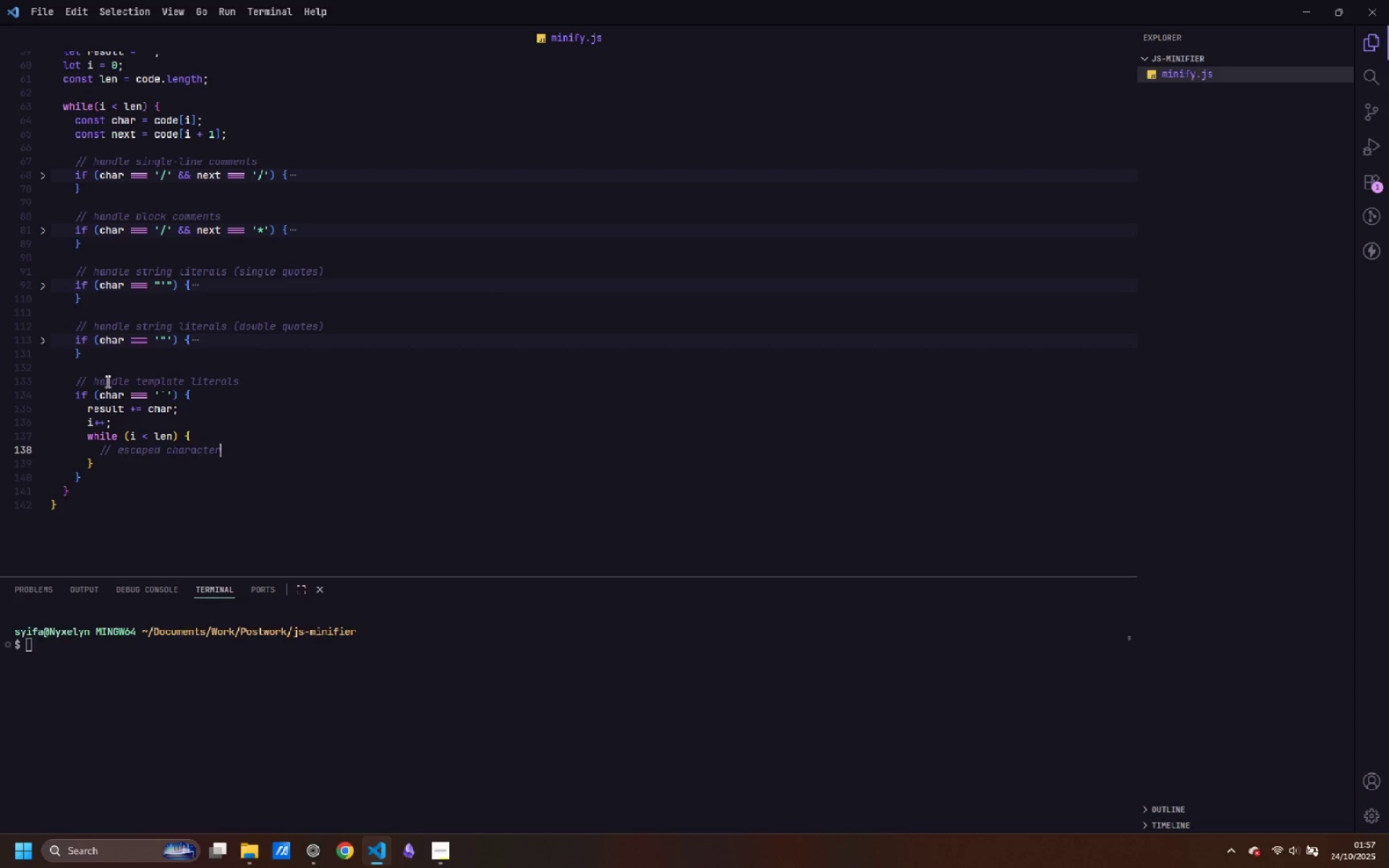 
key(Control+ArrowRight)
 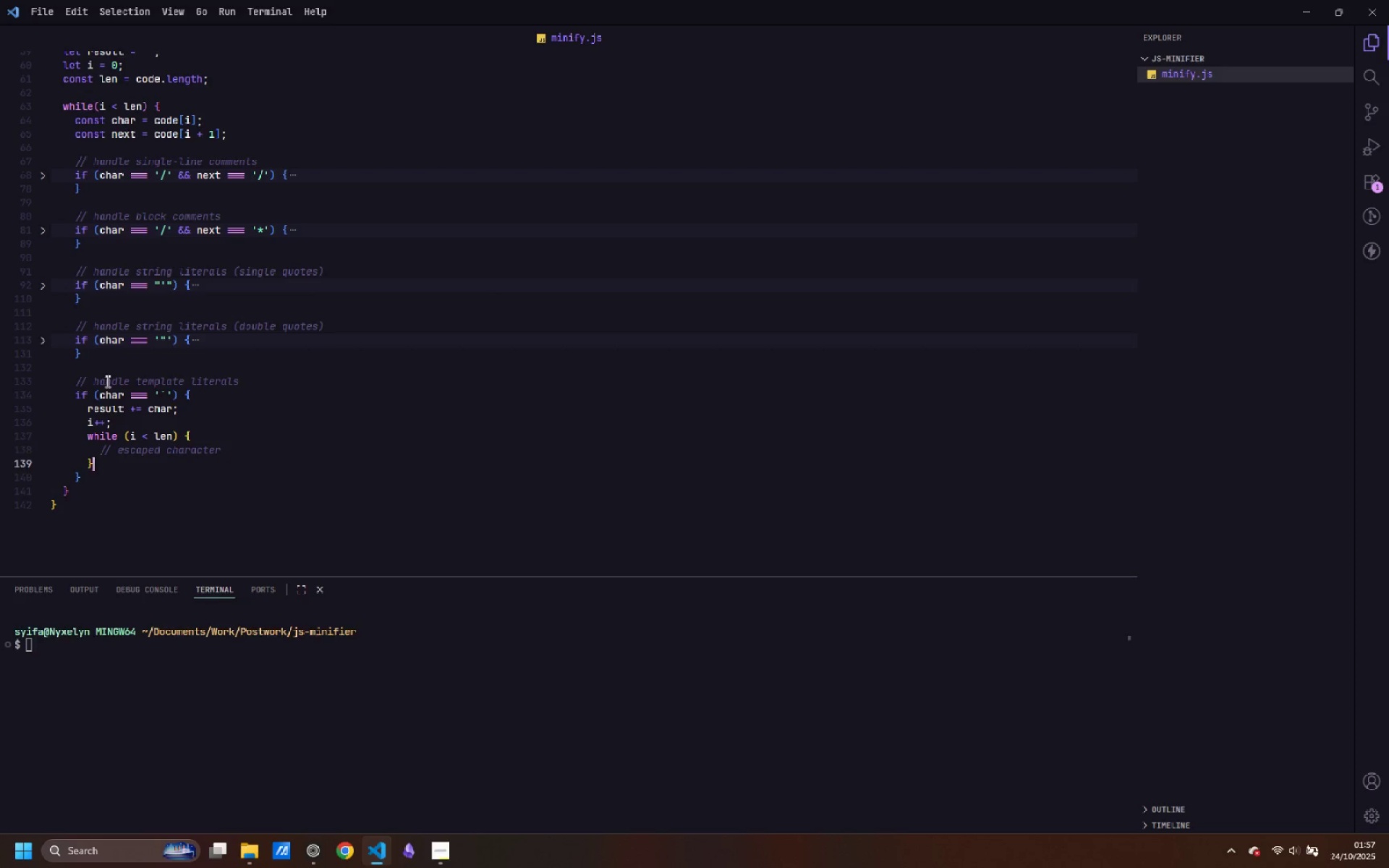 
key(Control+ArrowRight)
 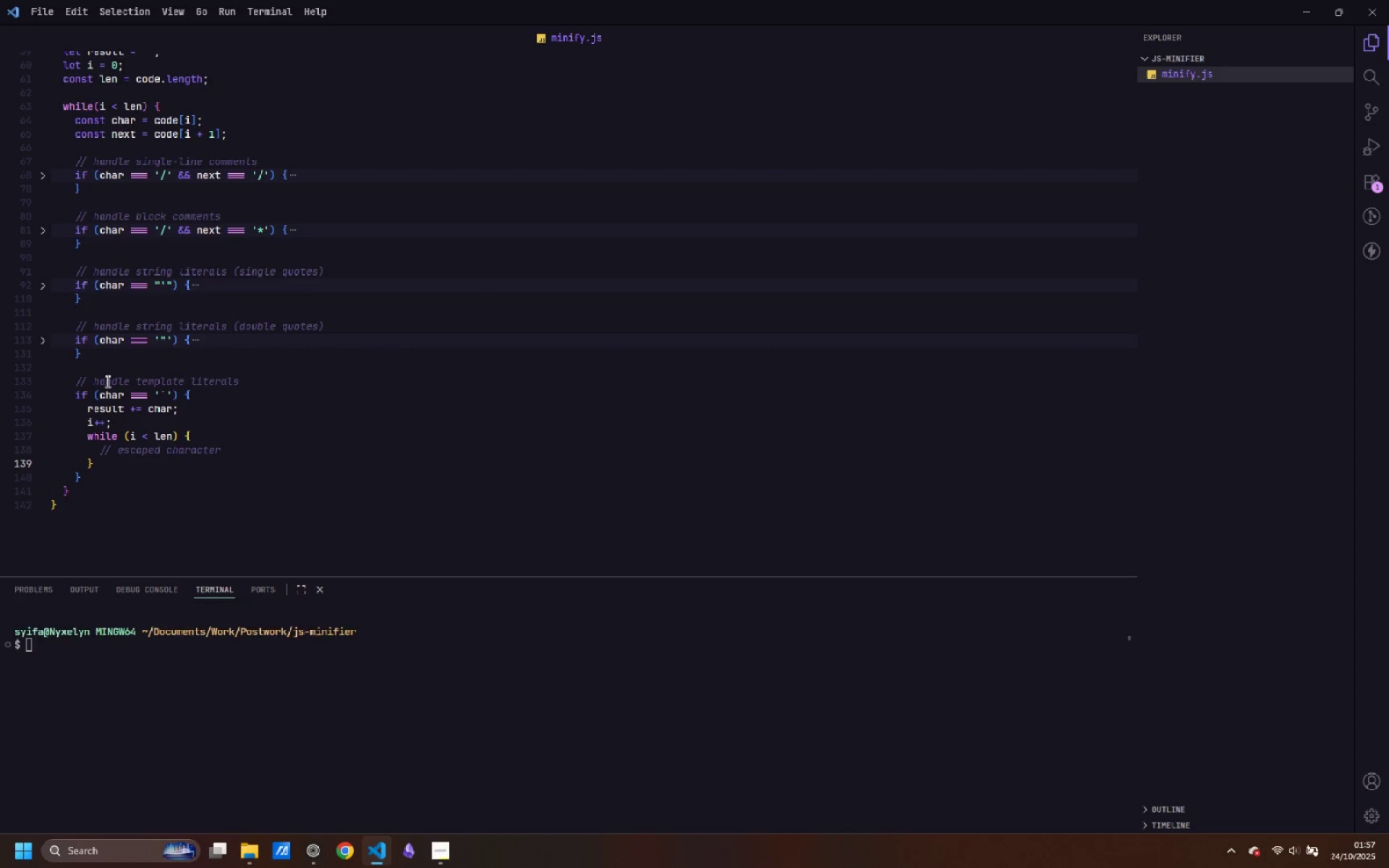 
key(Control+ArrowLeft)
 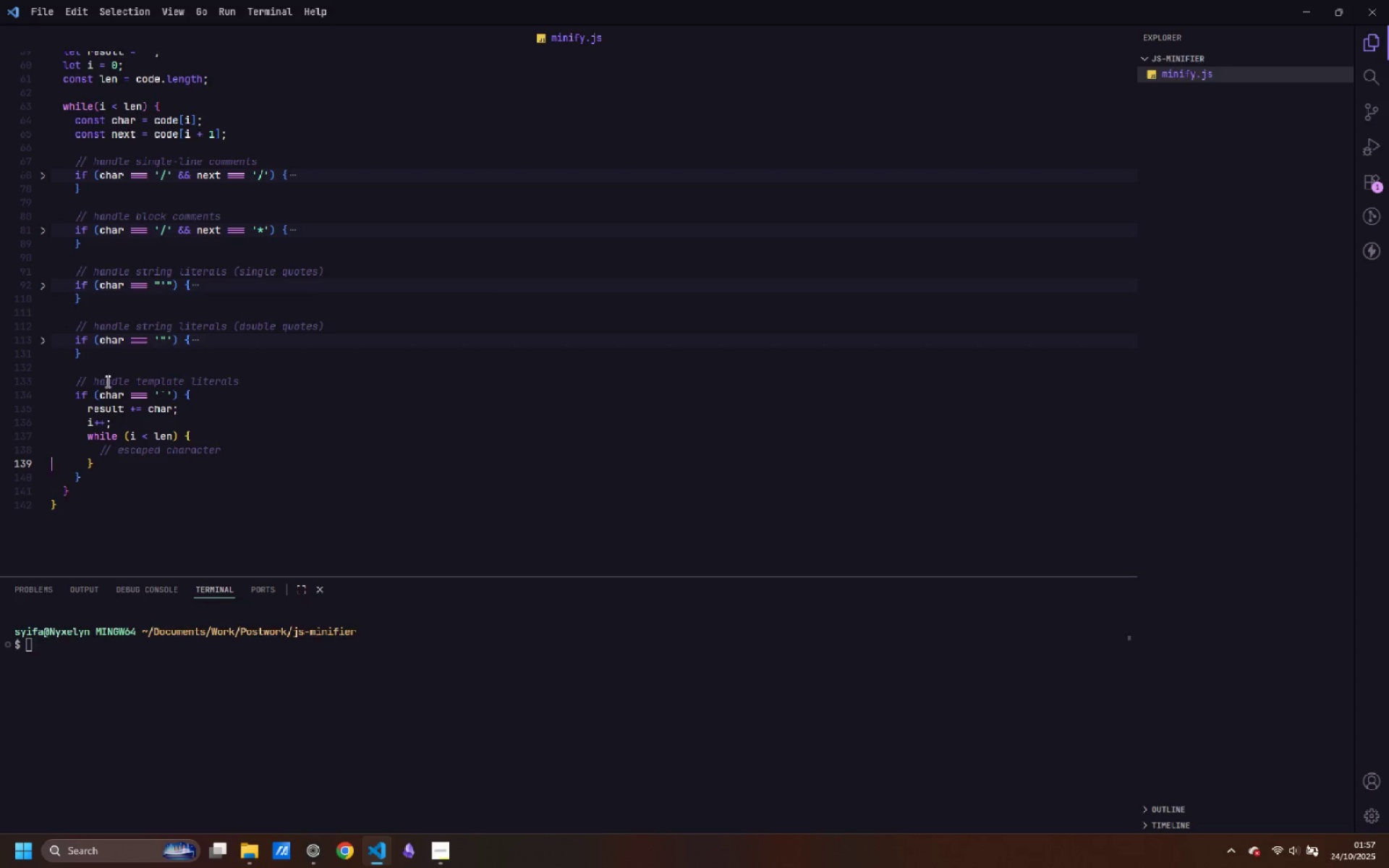 
key(Control+ArrowLeft)
 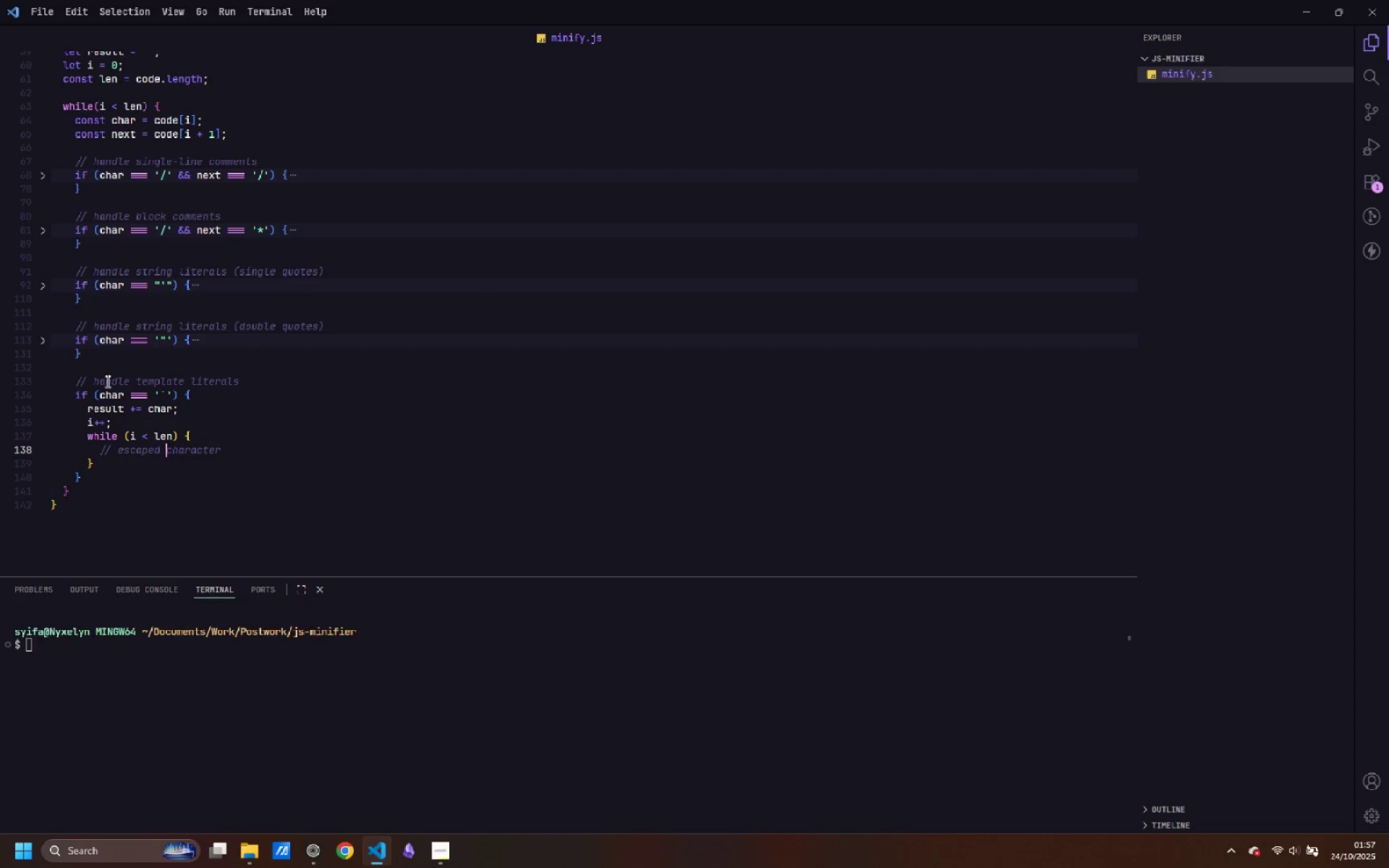 
key(Control+ArrowLeft)
 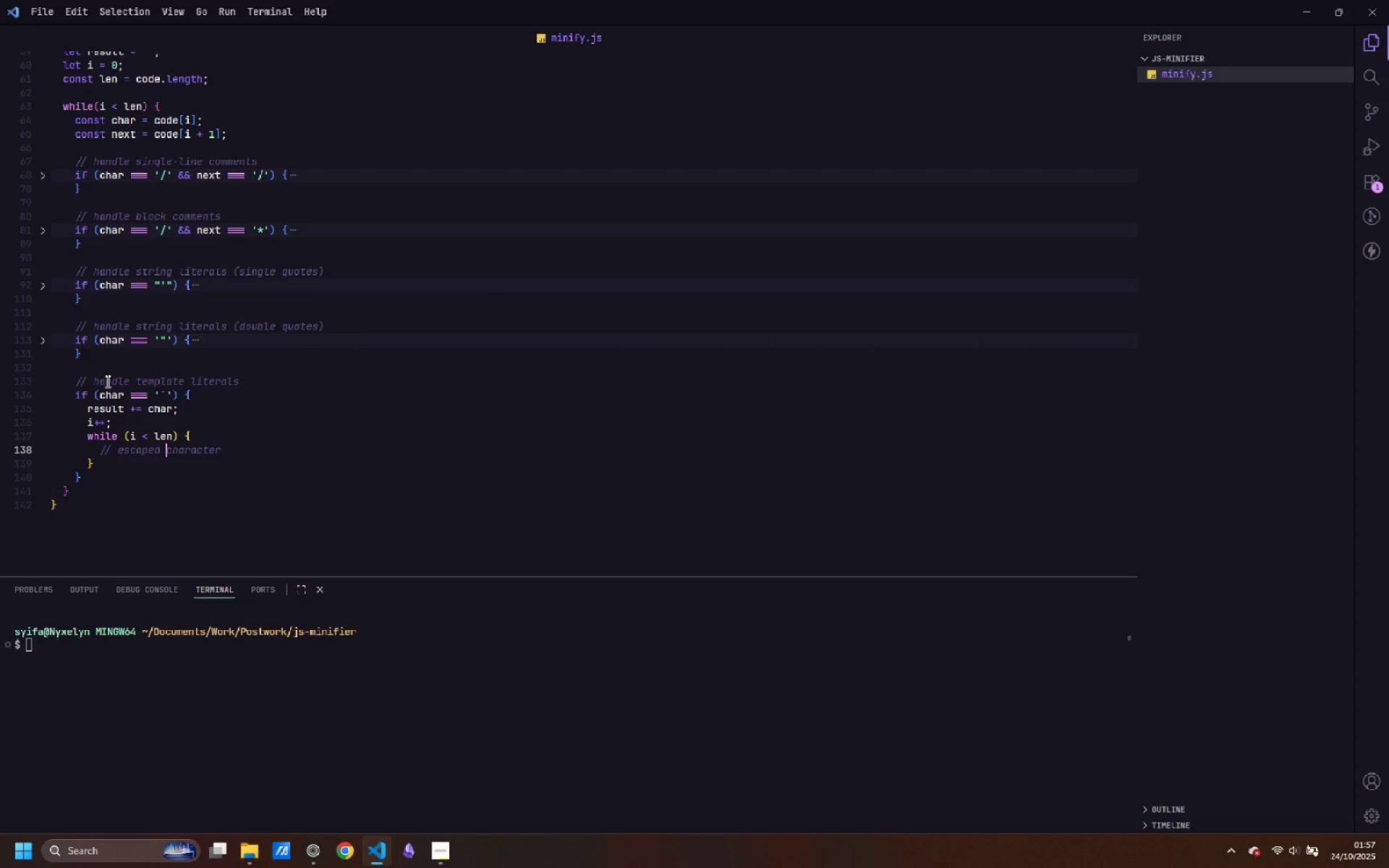 
key(Control+ControlLeft)
 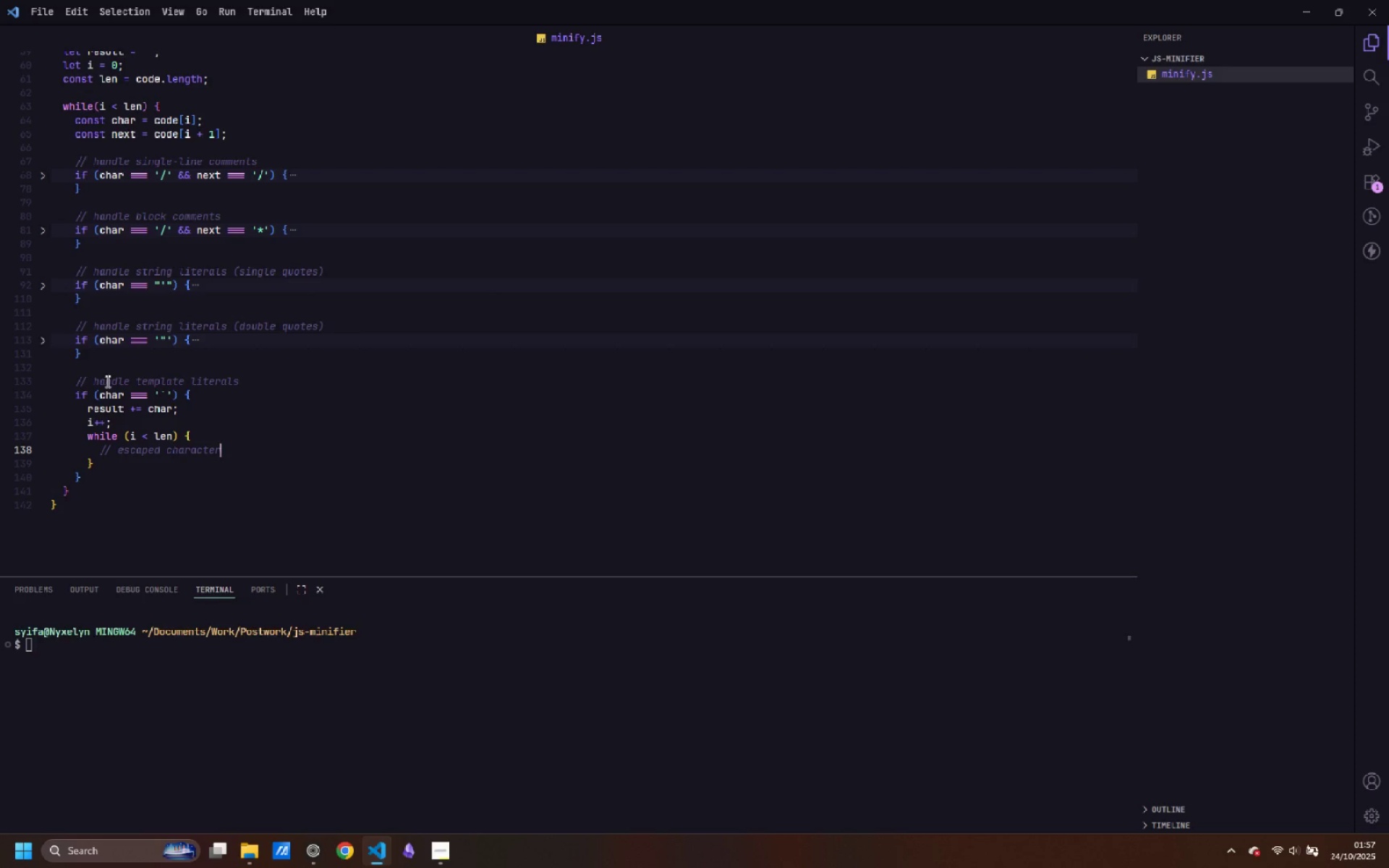 
key(Control+ArrowRight)
 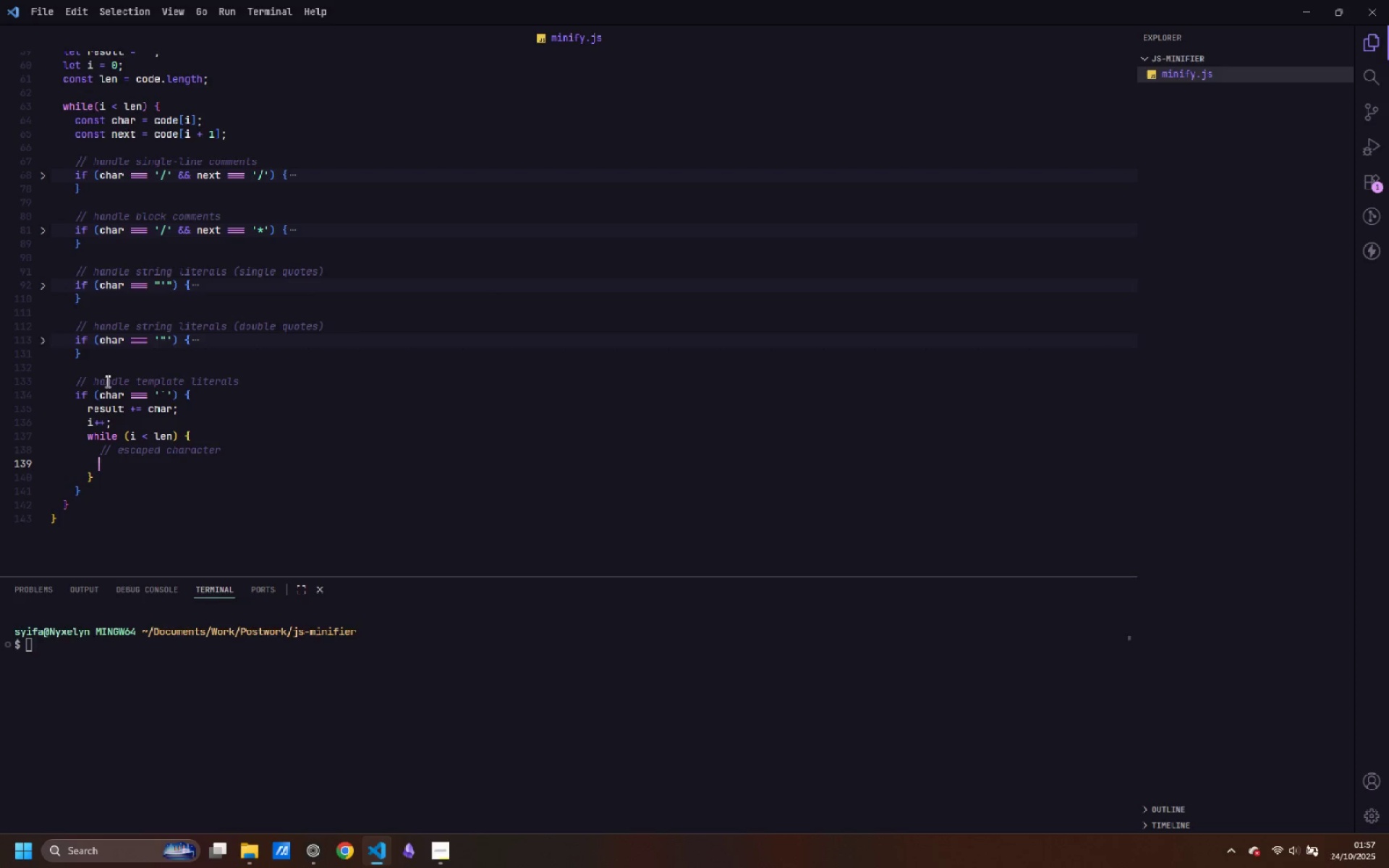 
key(Enter)
 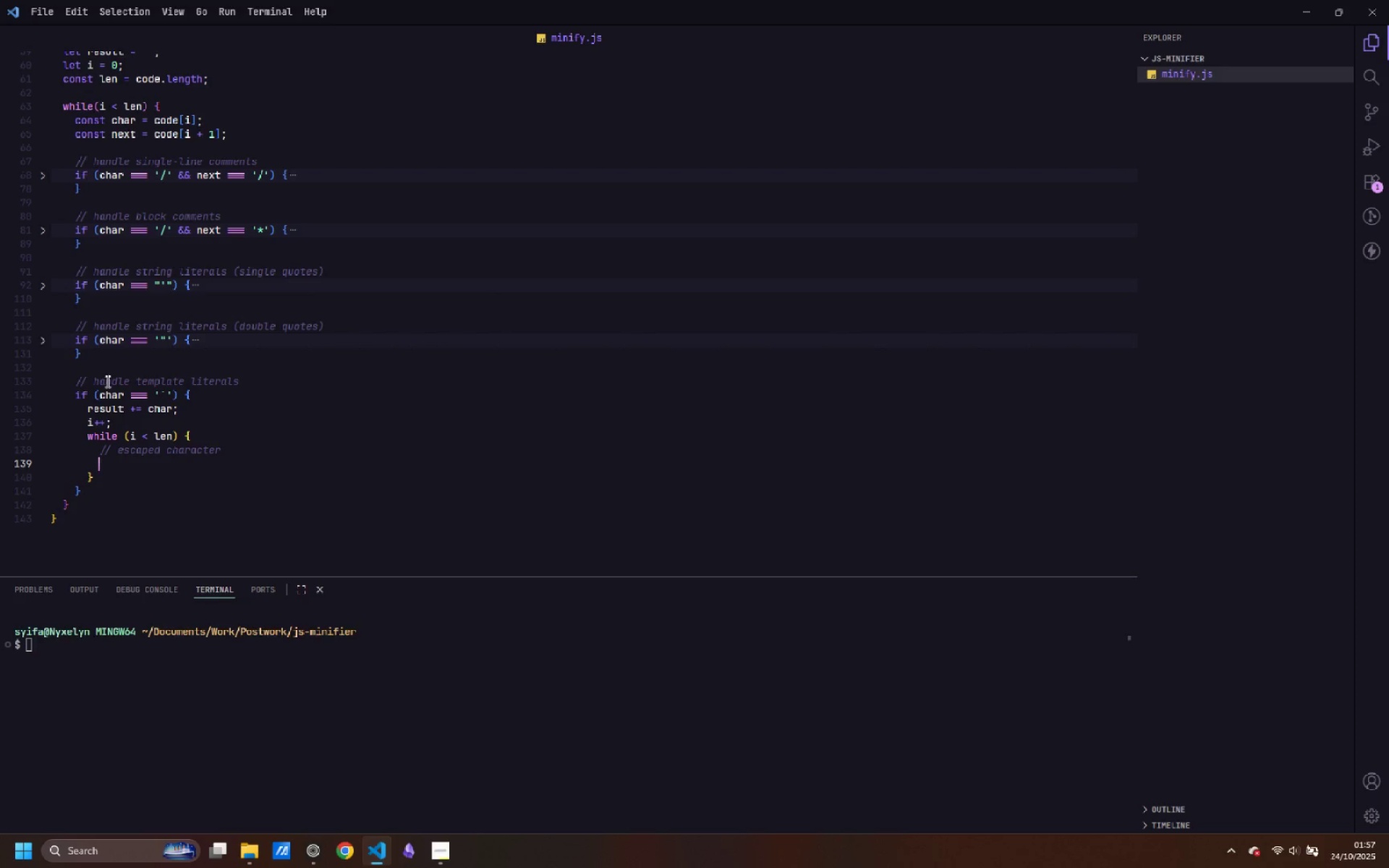 
type(result += code[i)
 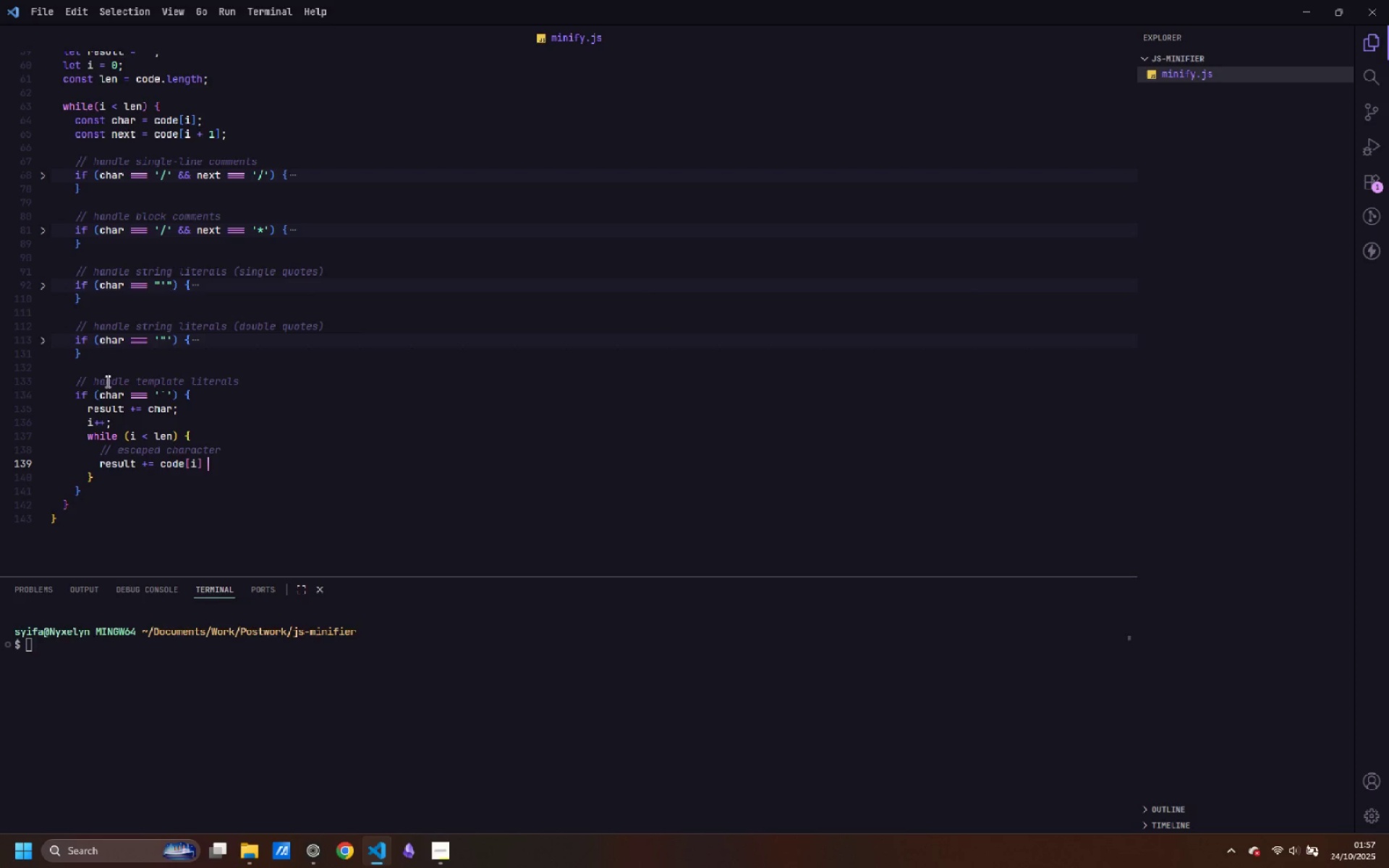 
 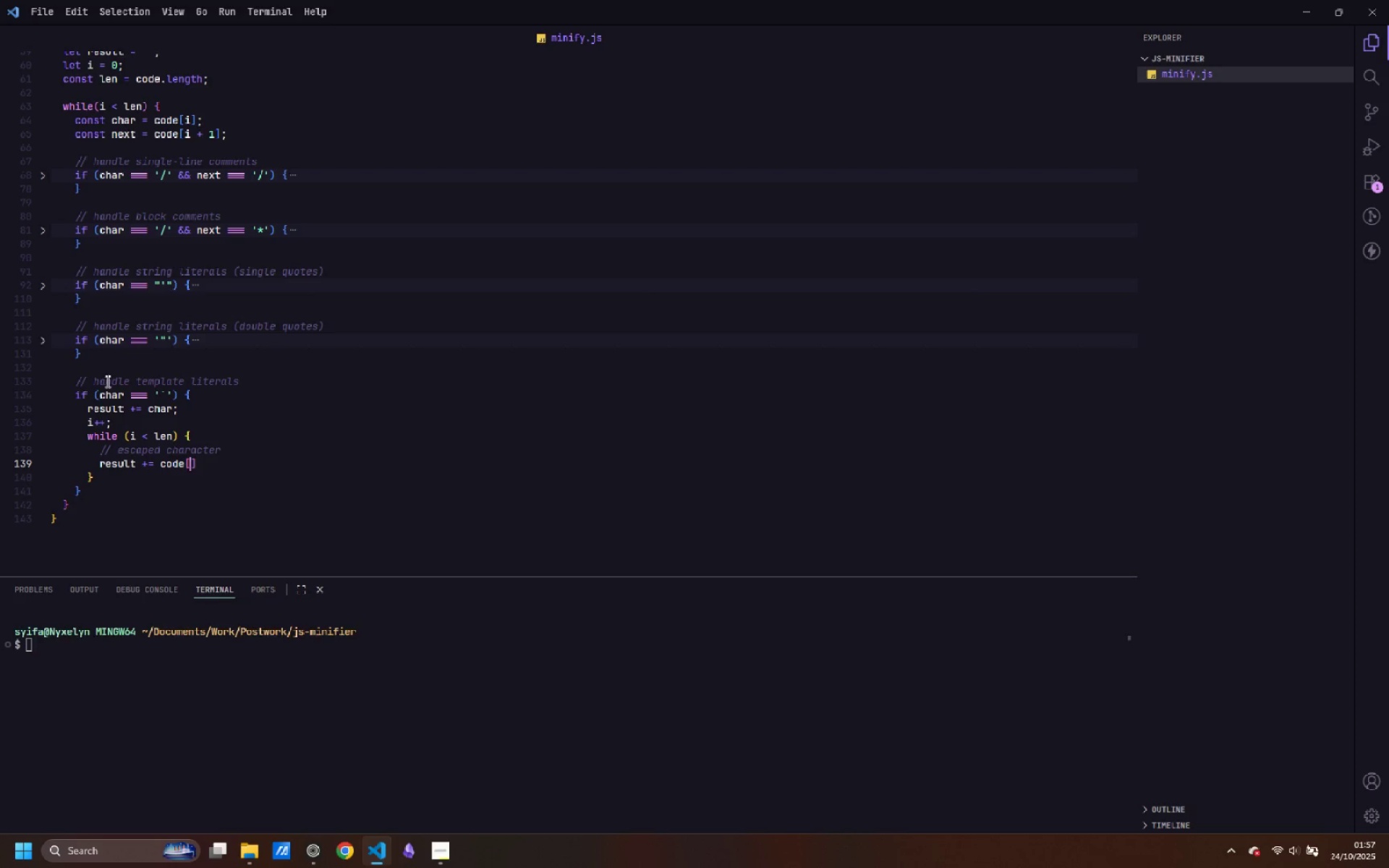 
key(ArrowRight)
 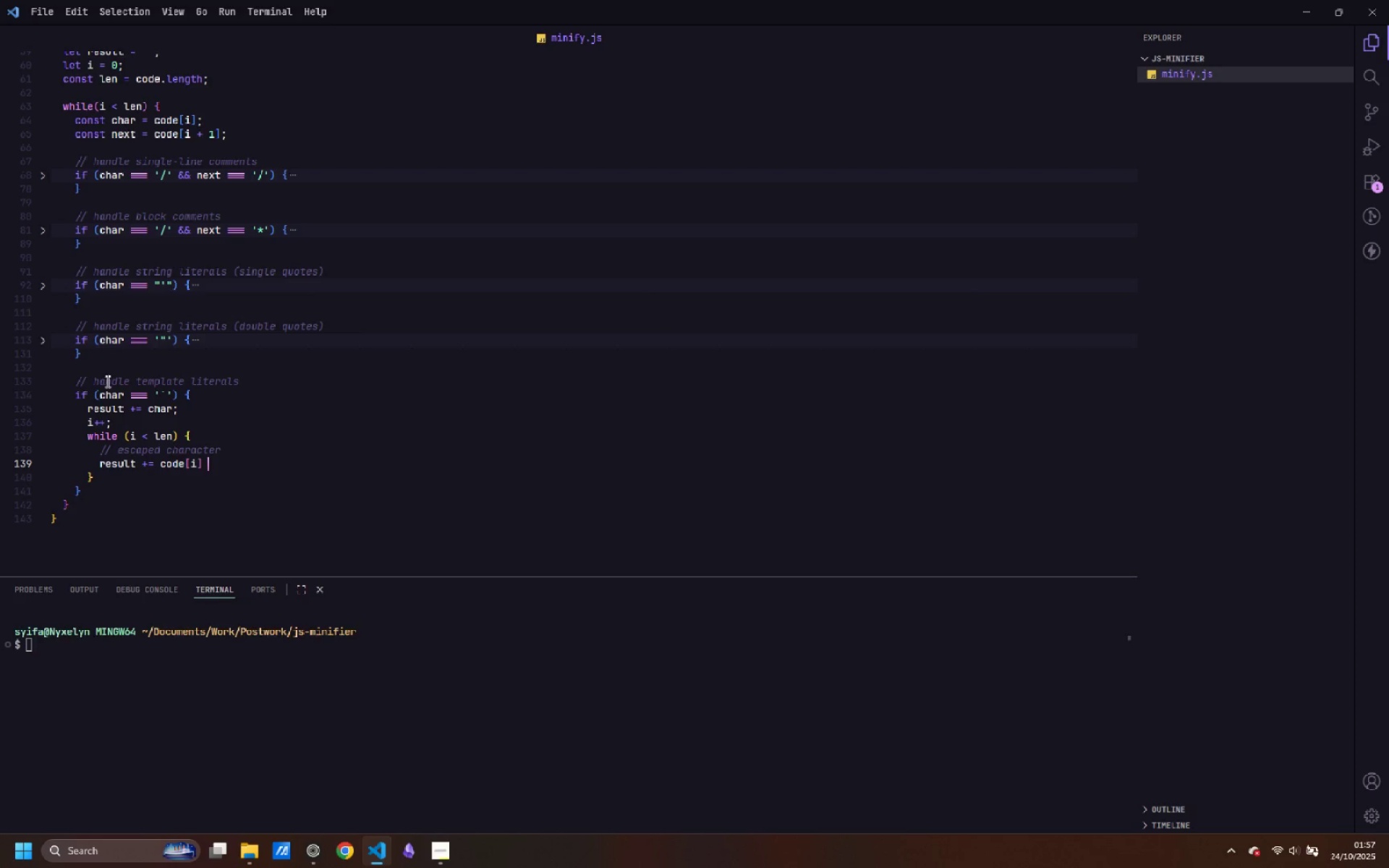 
type( + (code[i+1)
 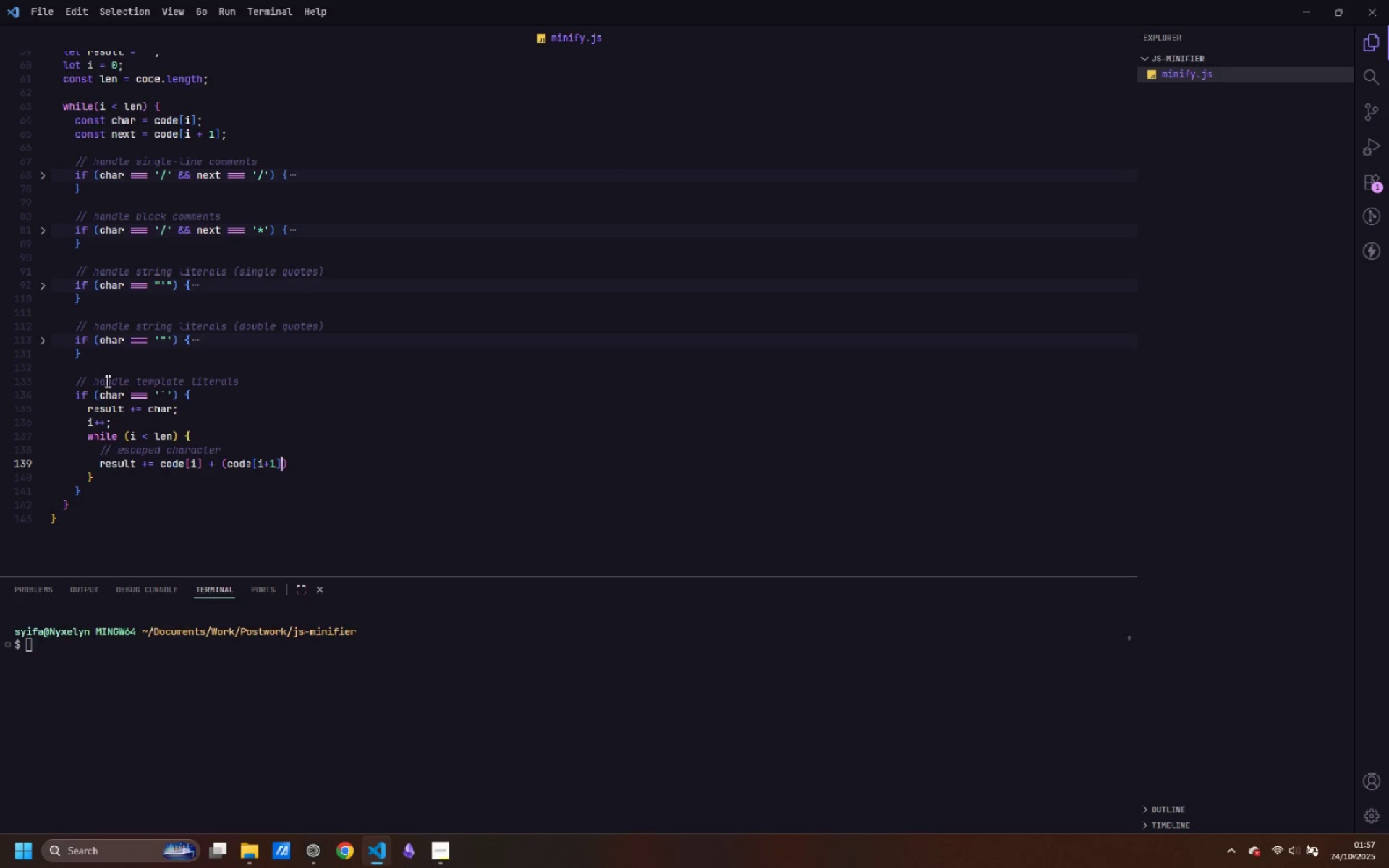 
 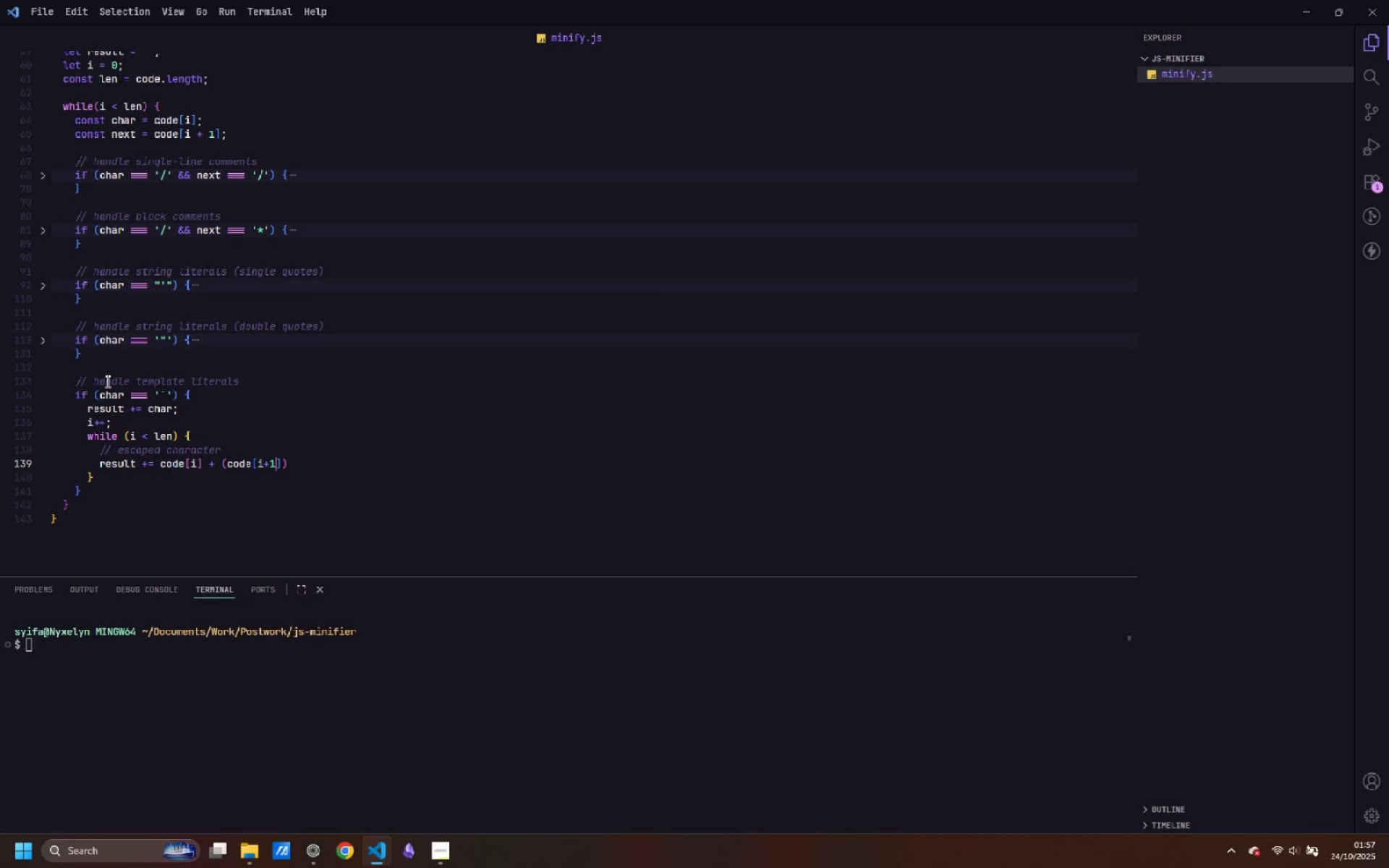 
key(ArrowRight)
 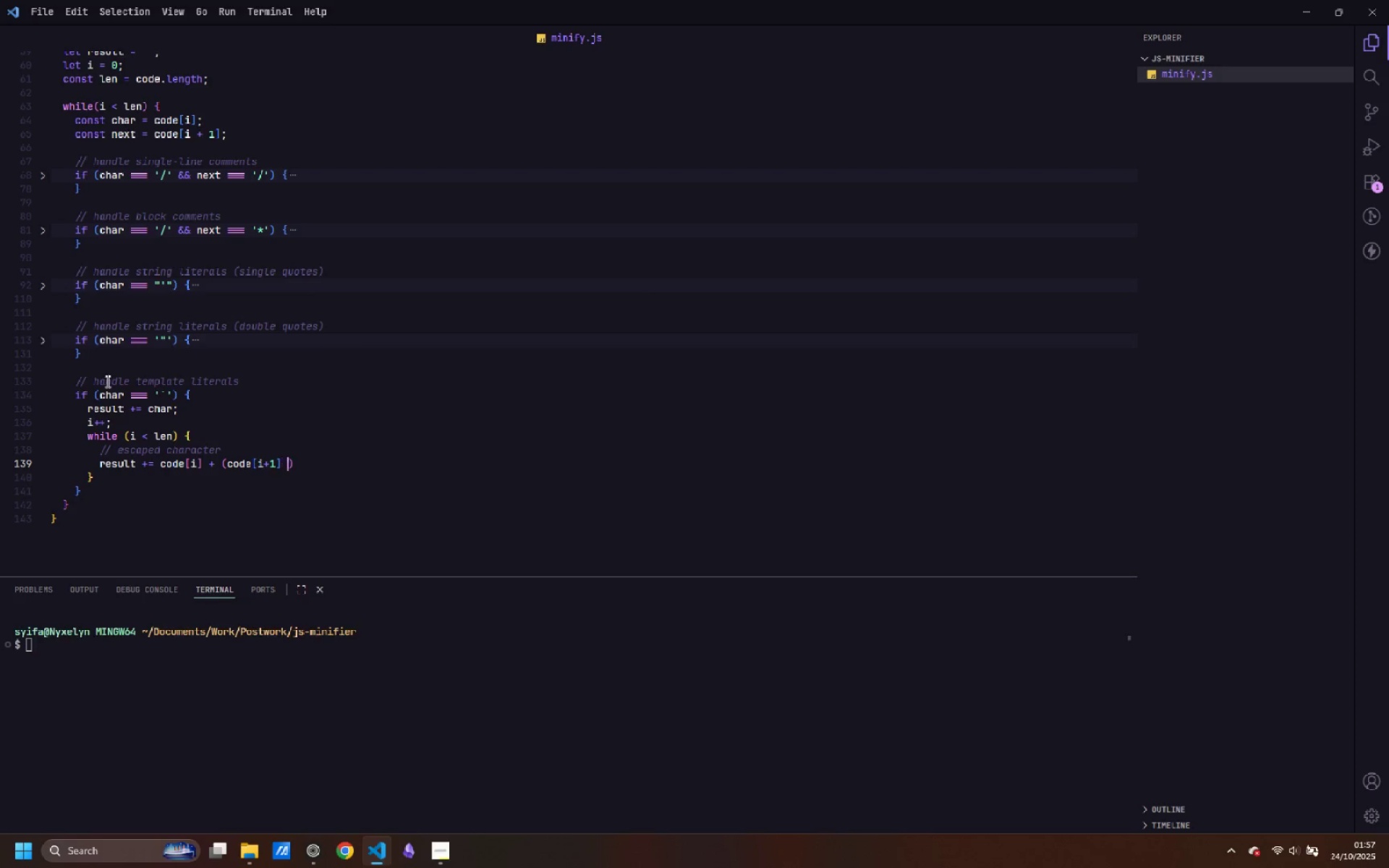 
key(Space)
 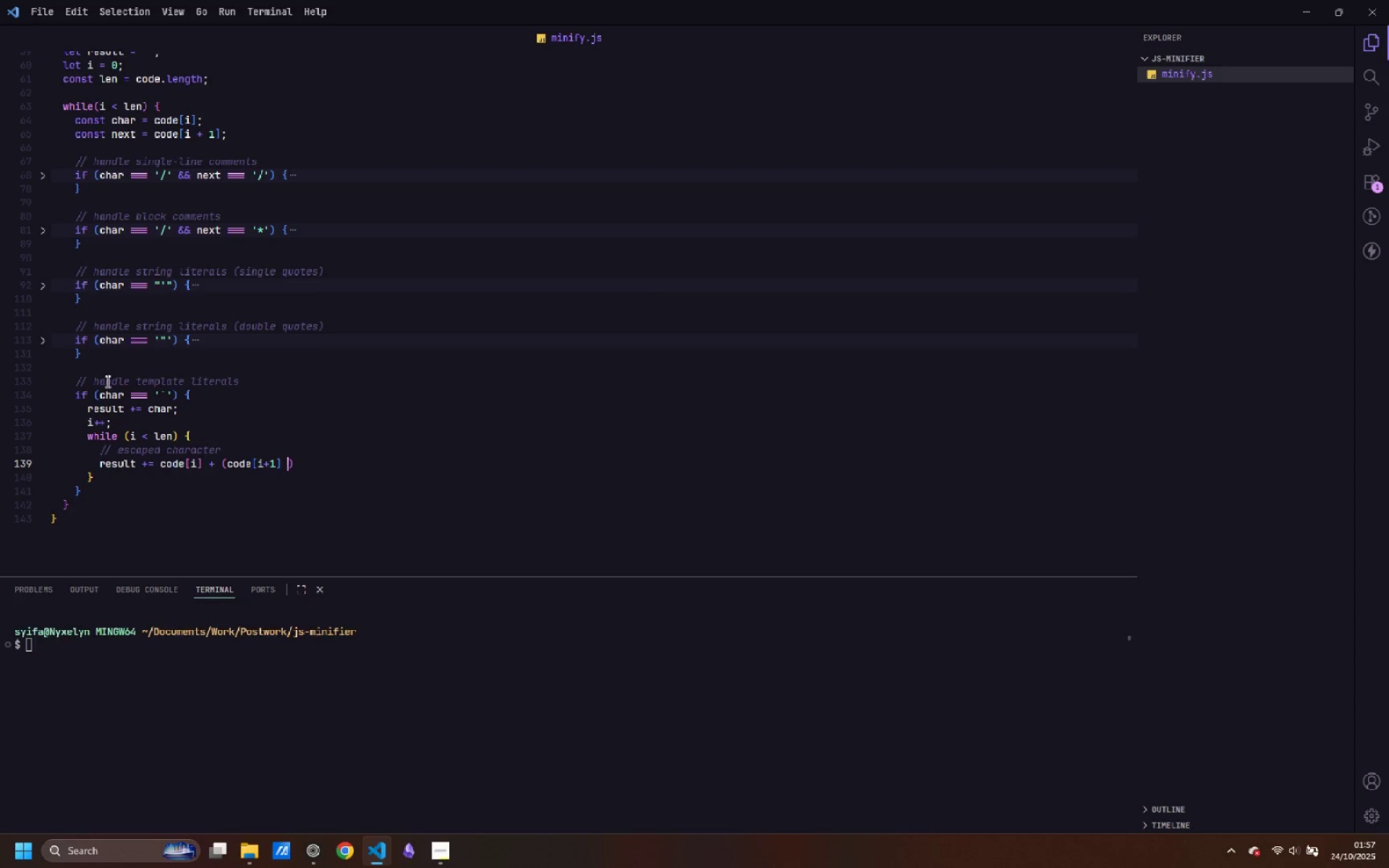 
key(Shift+Backslash)
 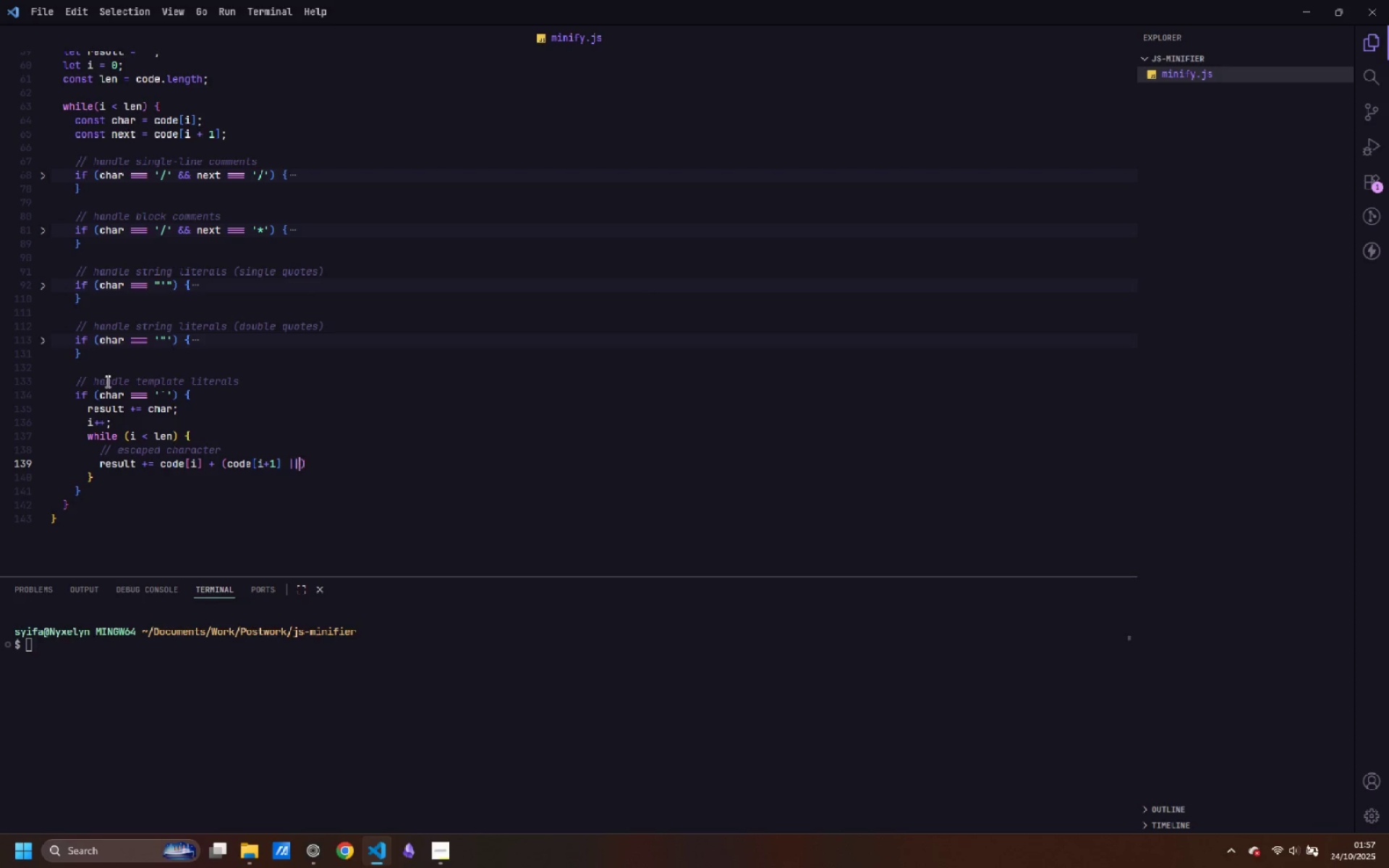 
key(Shift+Backslash)
 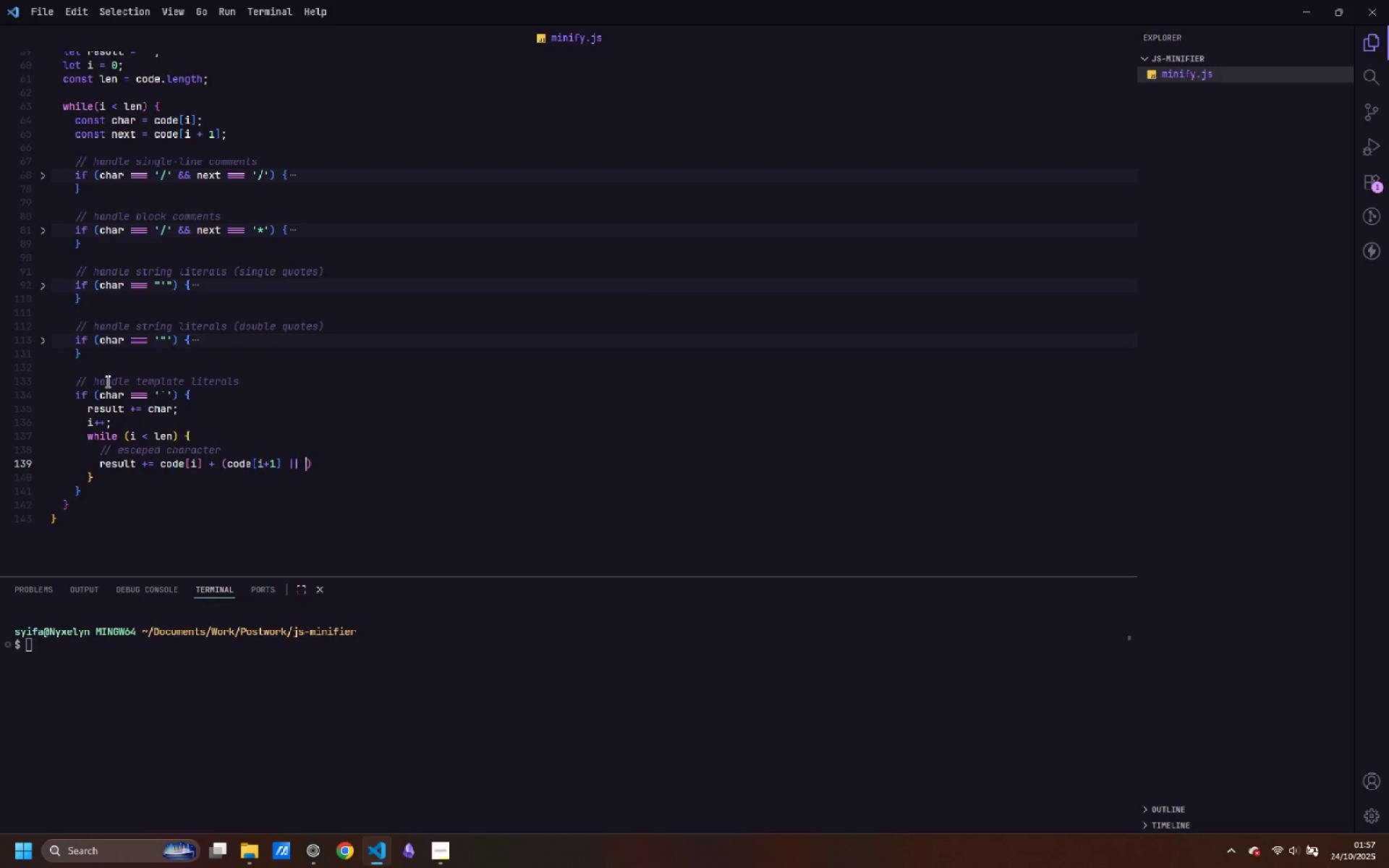 
key(Space)
 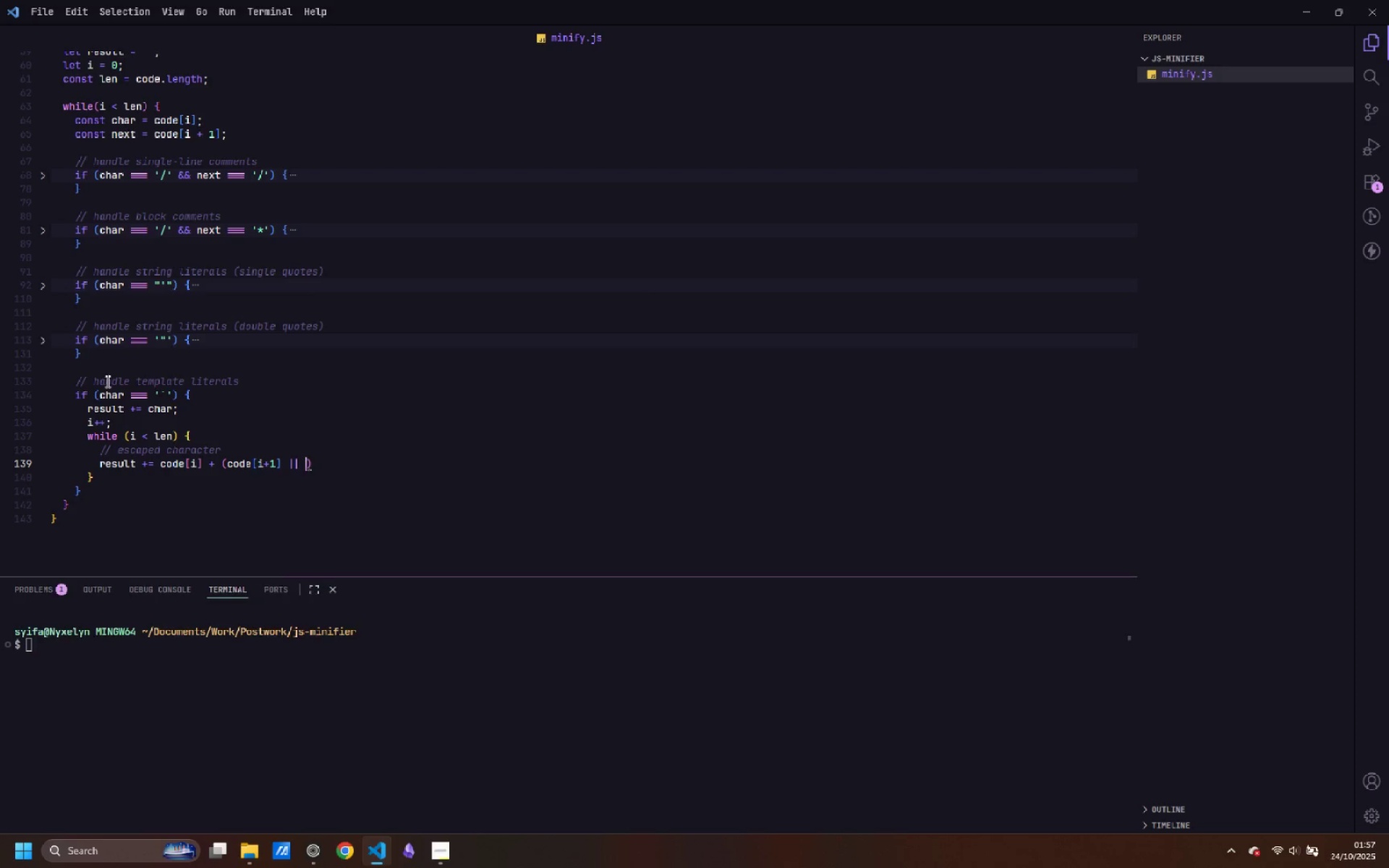 
key(Quote)
 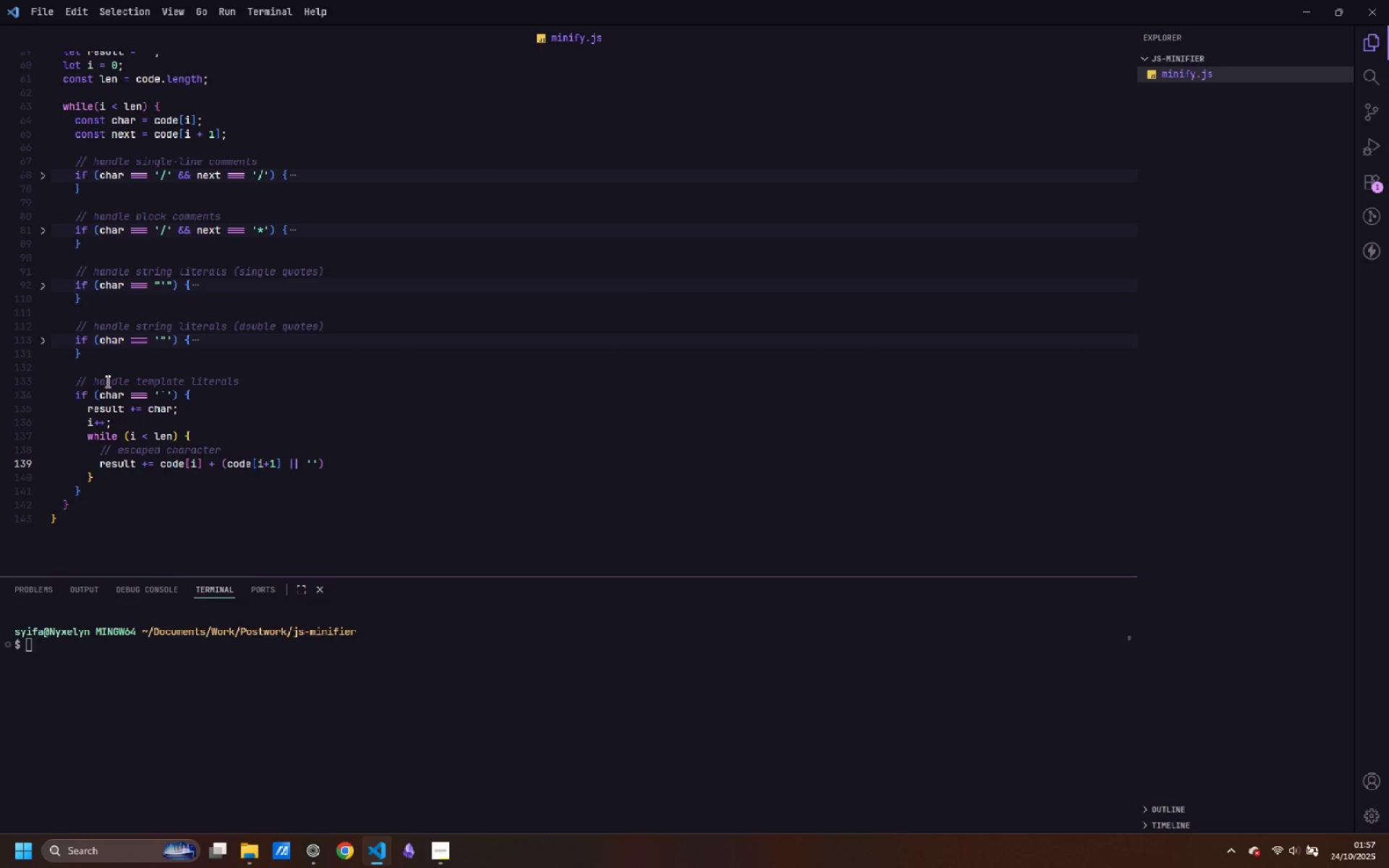 
key(ArrowRight)
 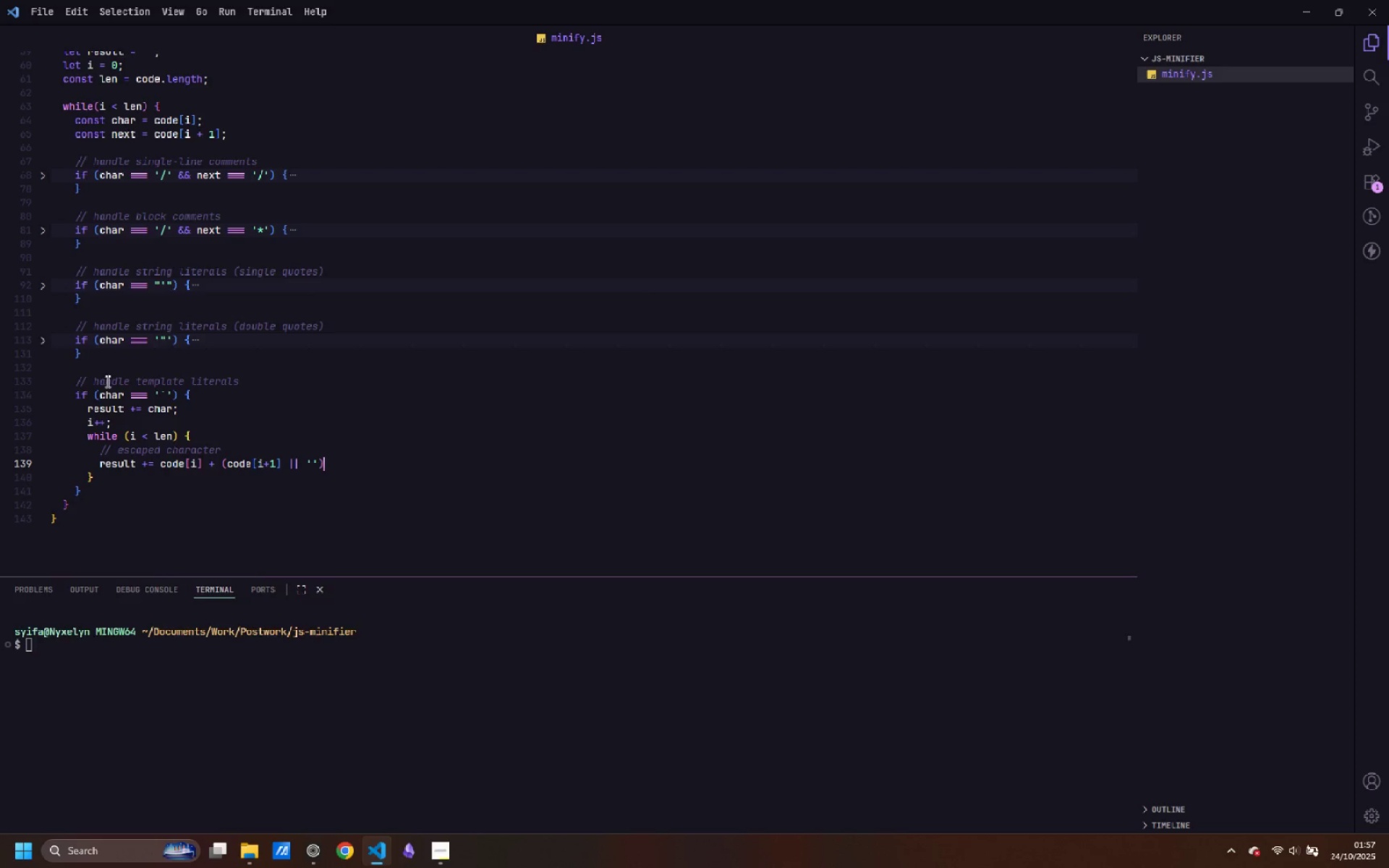 
key(ArrowRight)
 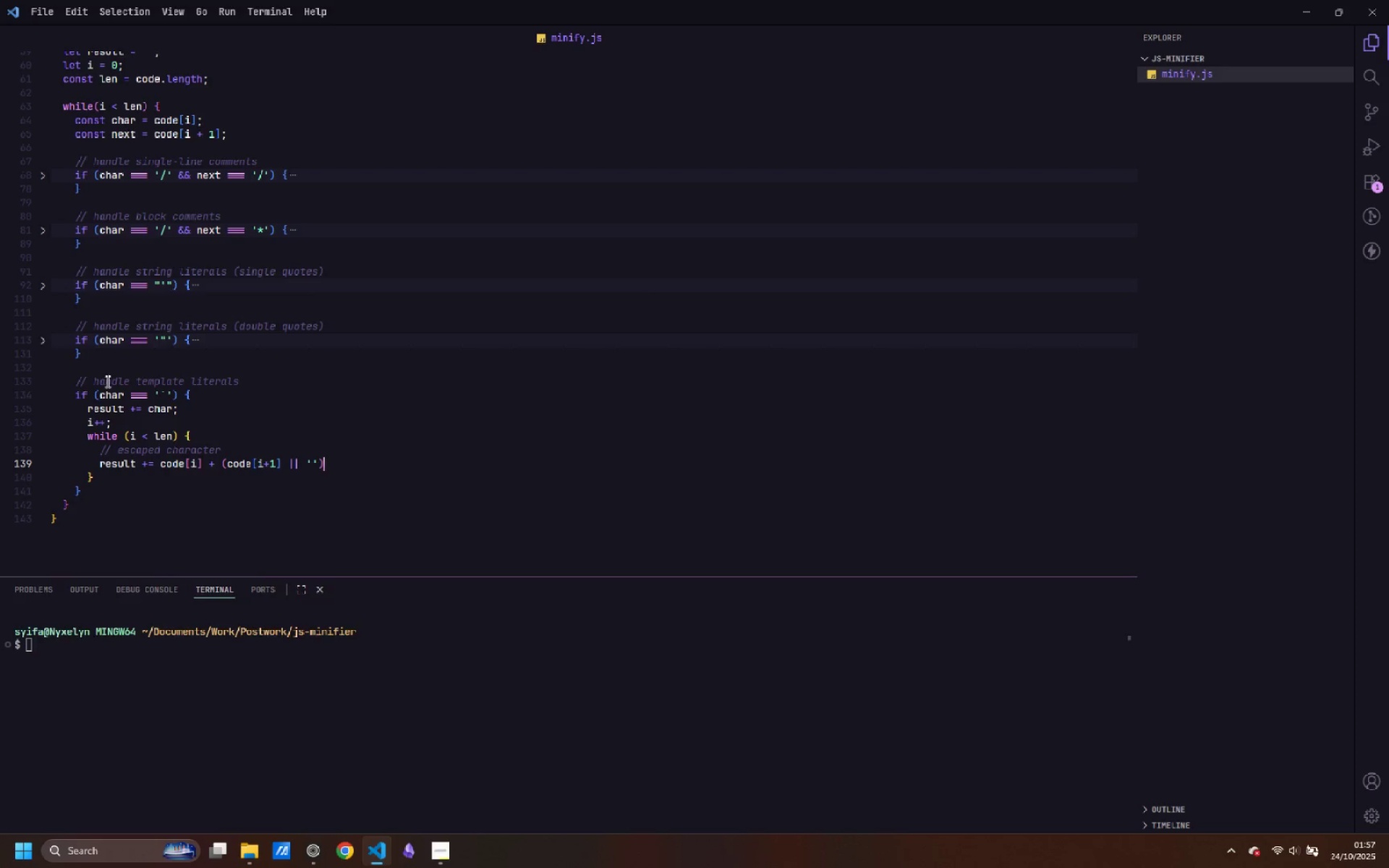 
key(Semicolon)
 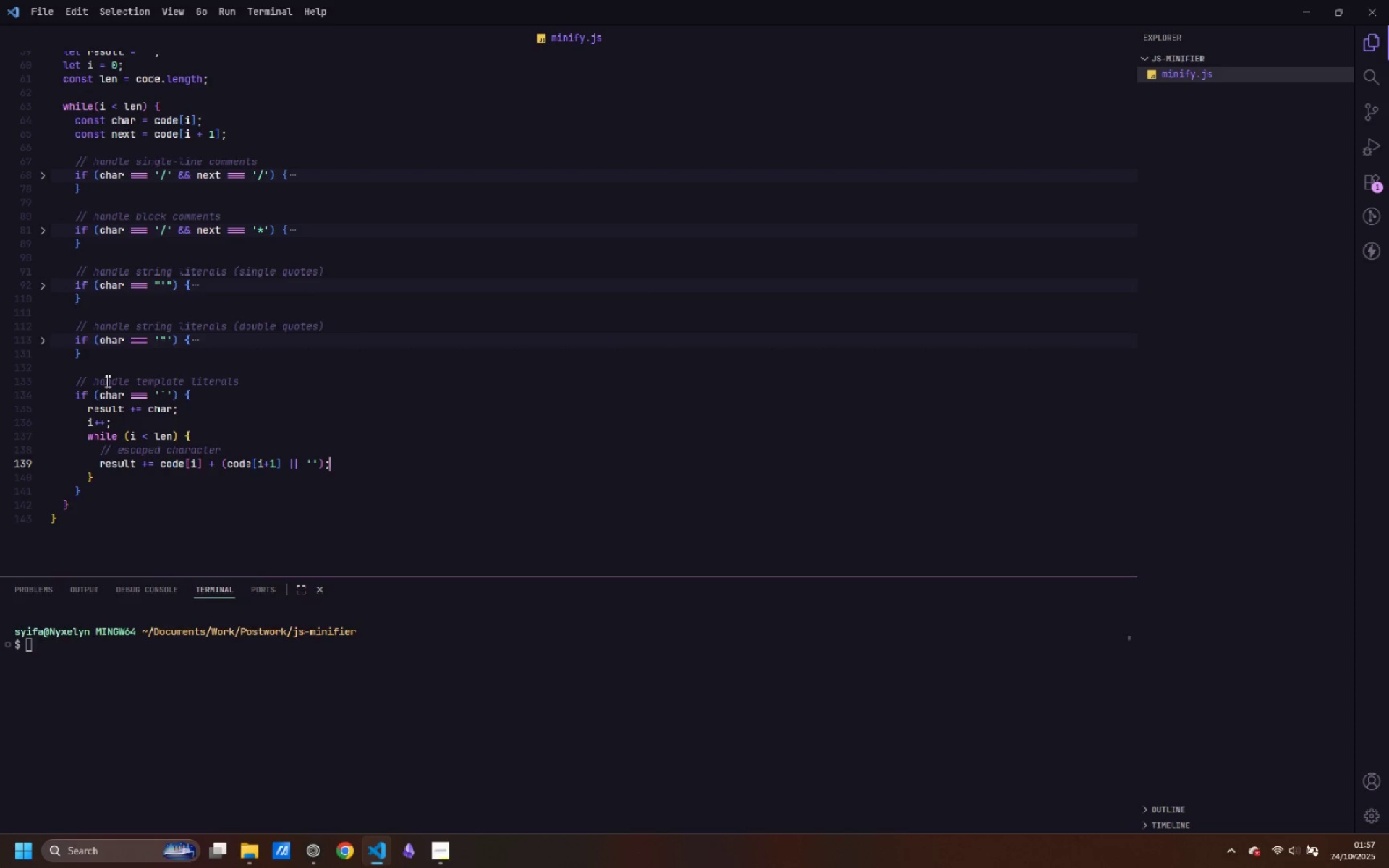 
key(Enter)
 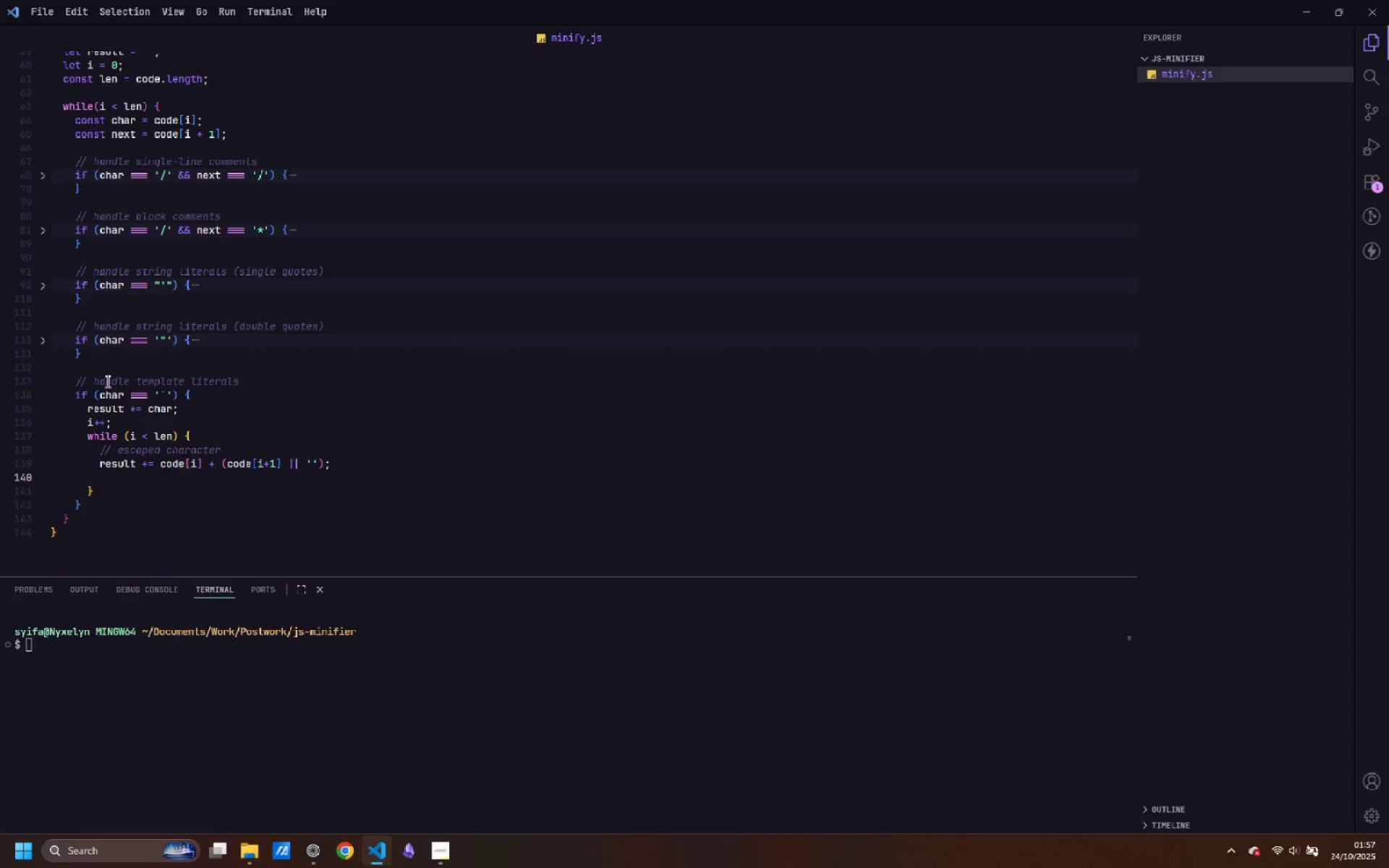 
key(I)
 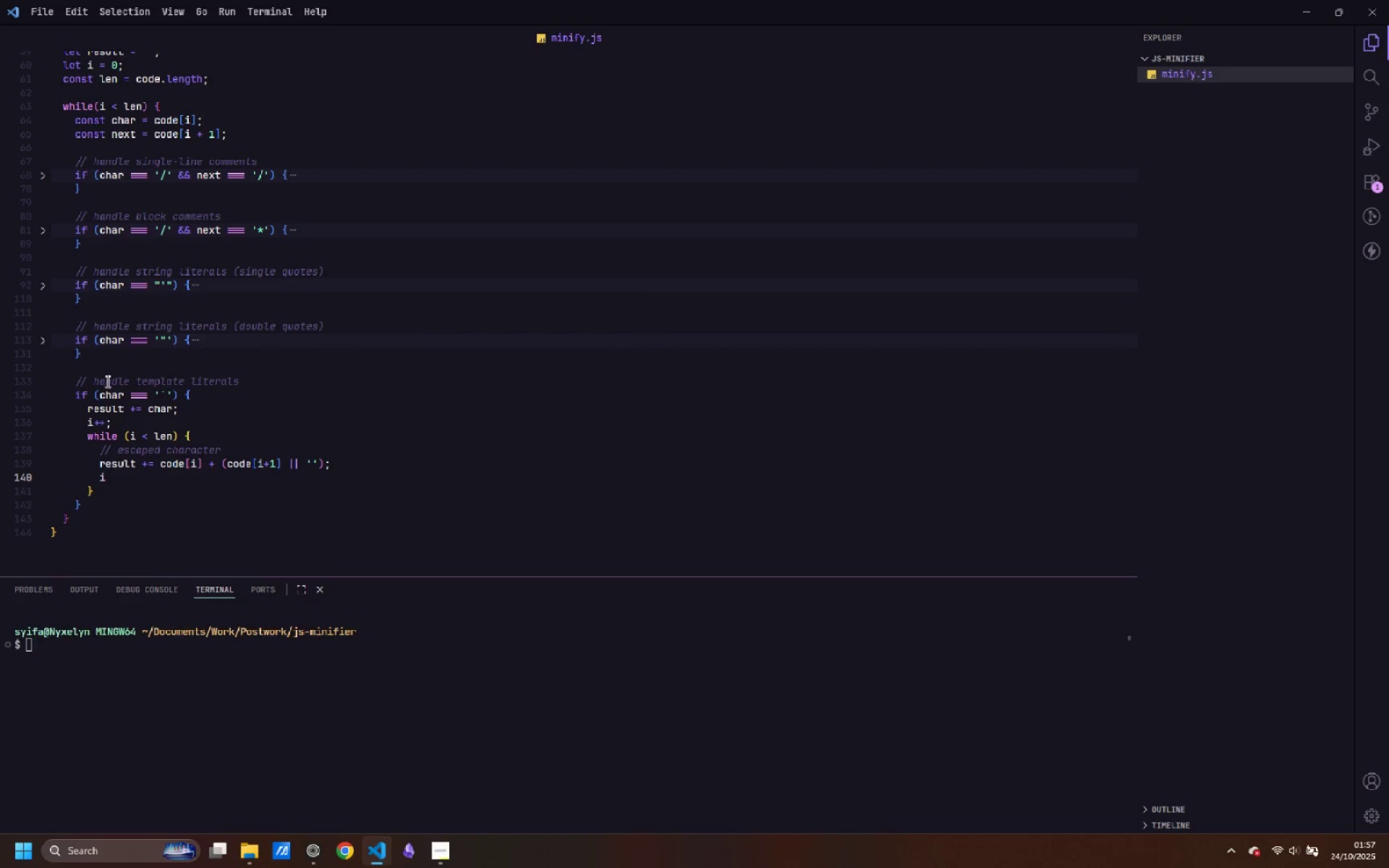 
key(Shift+Equal)
 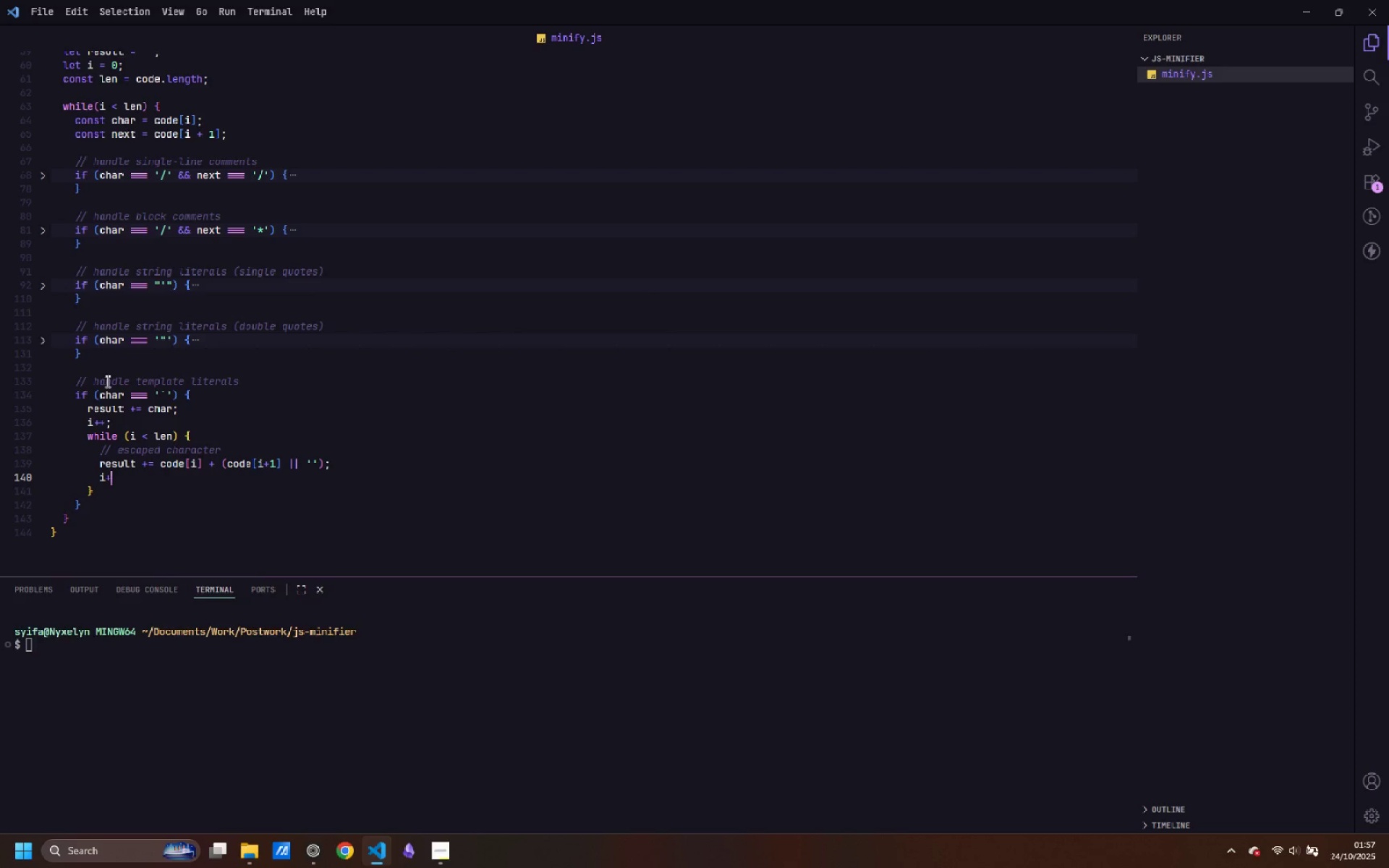 
key(1)
 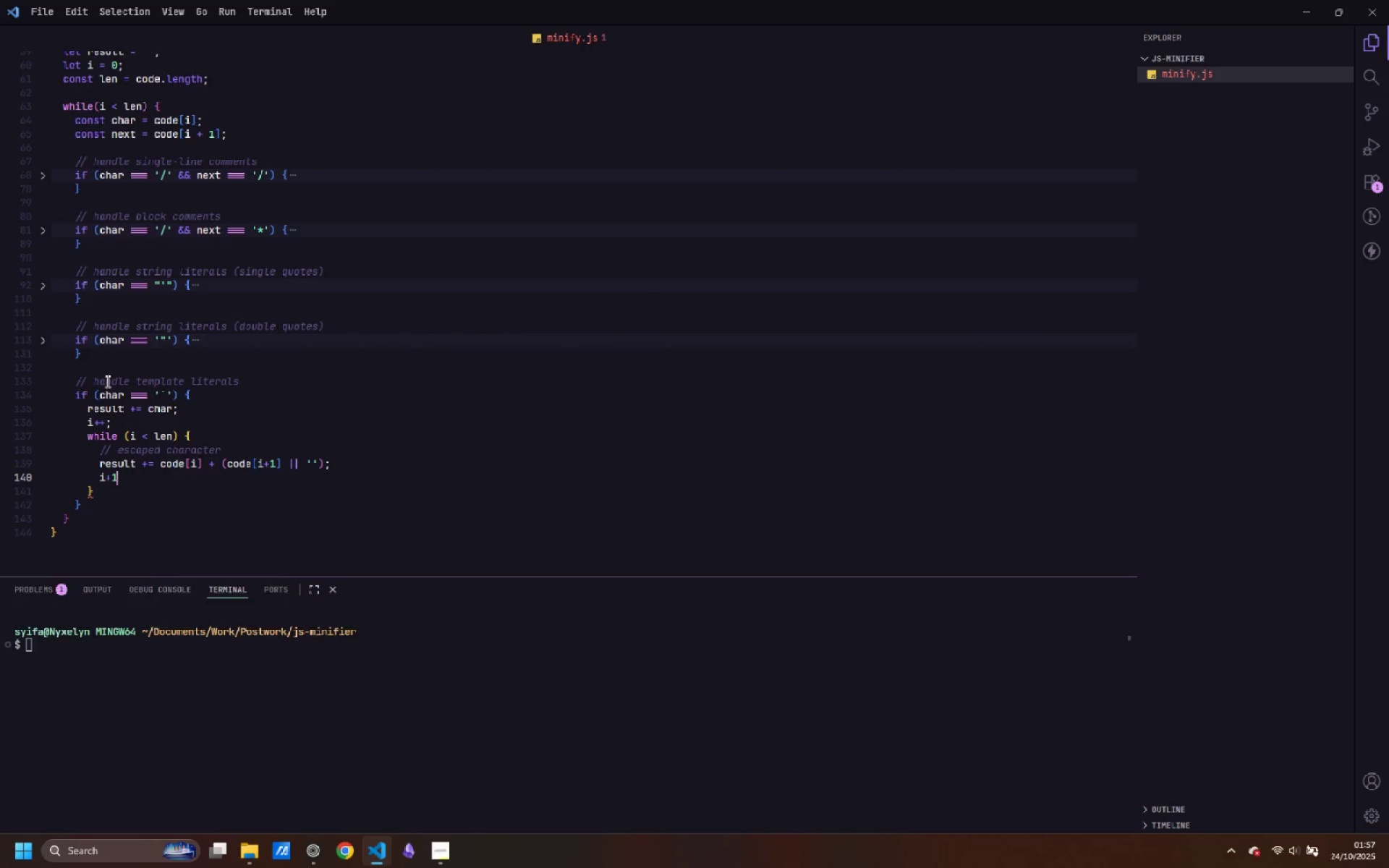 
key(Backspace)
 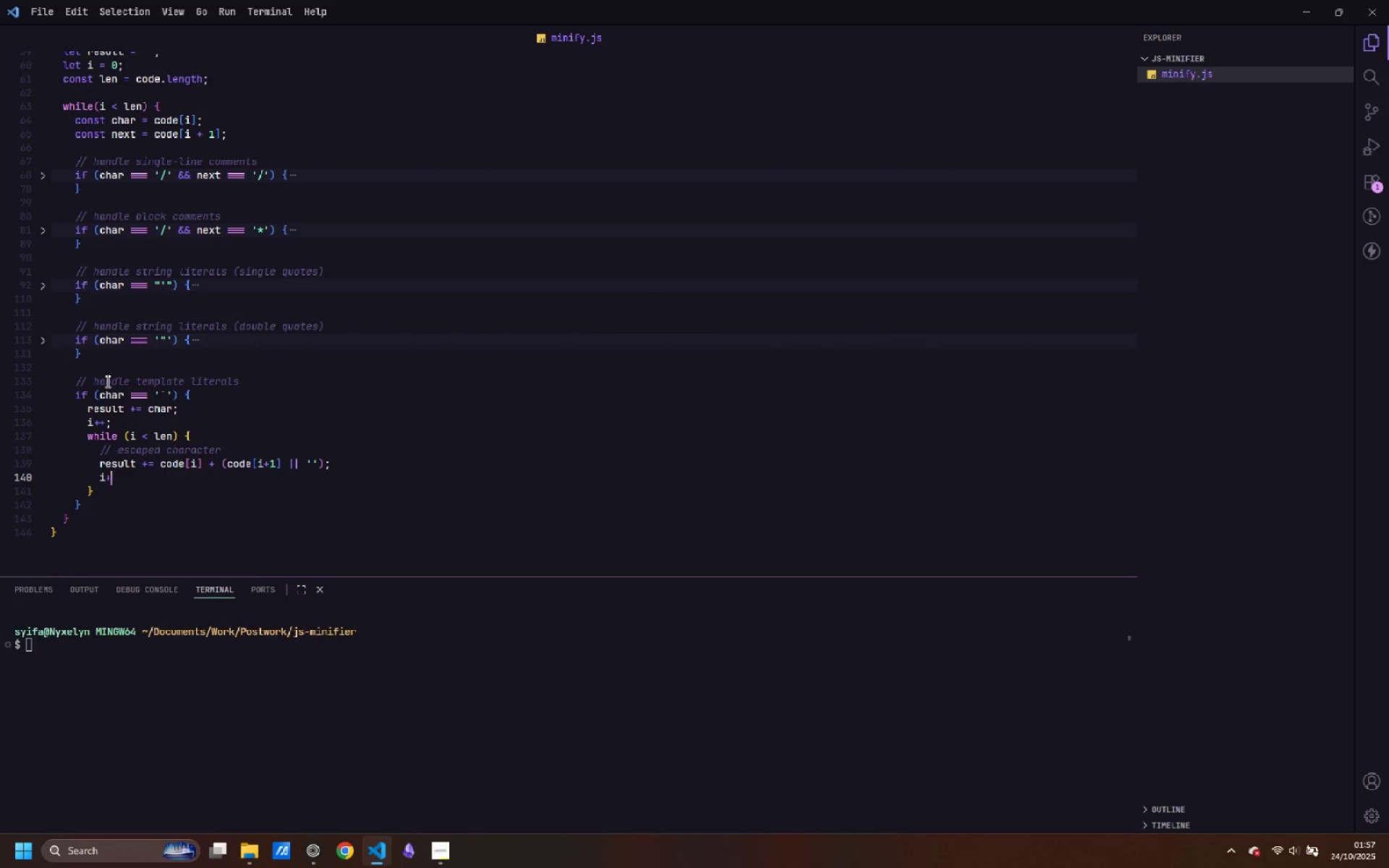 
key(Backspace)
 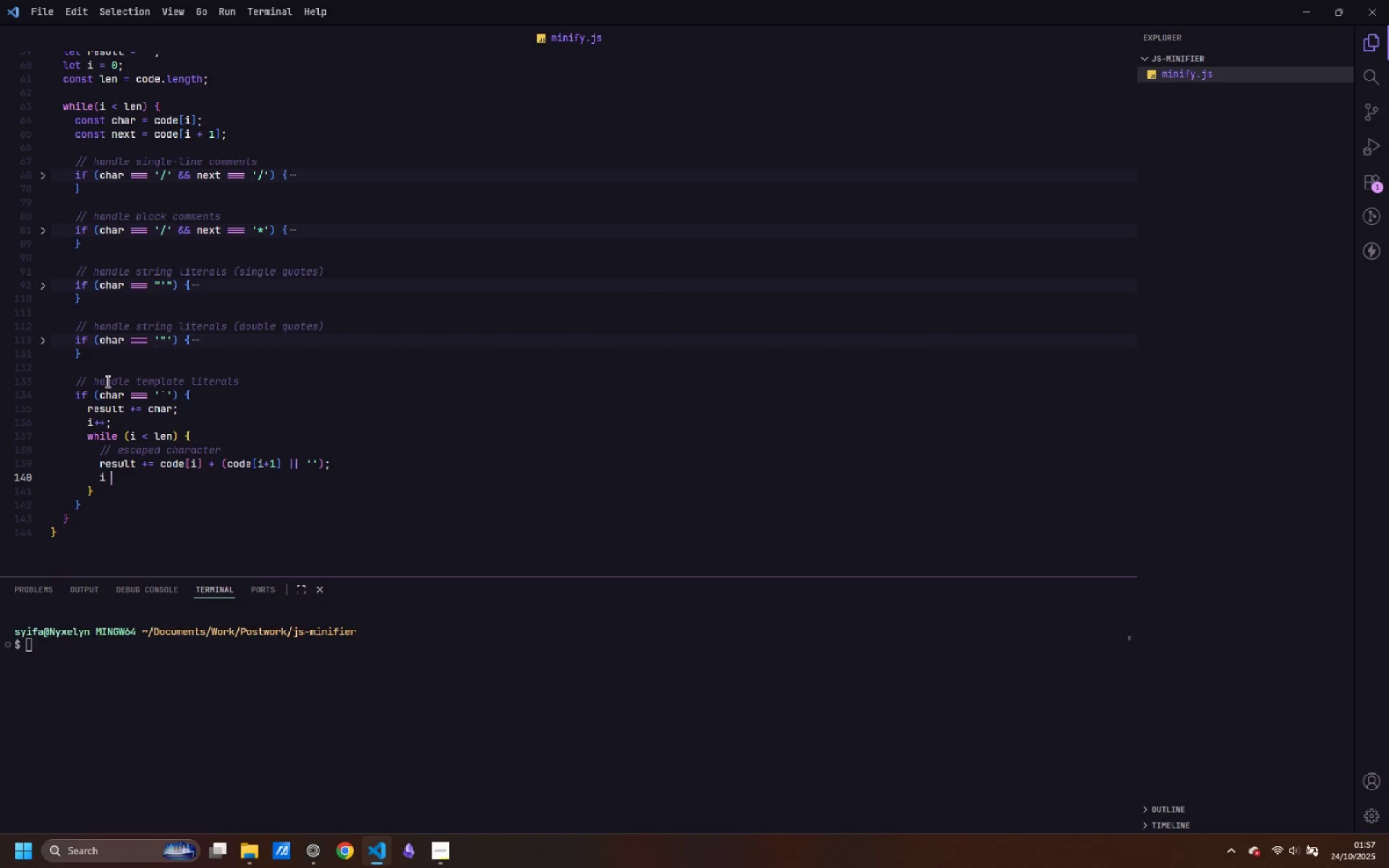 
key(Space)
 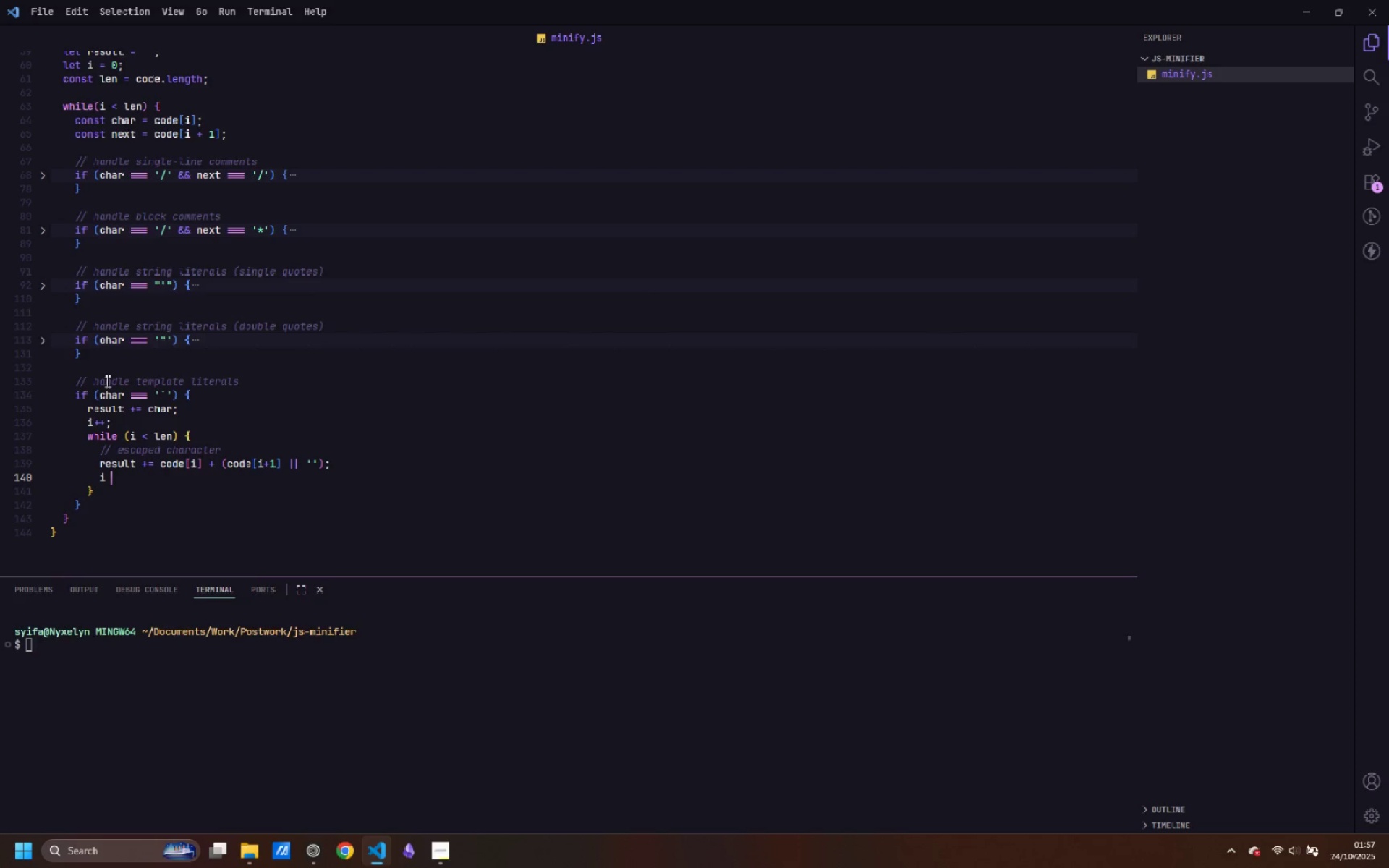 
key(Shift+ShiftLeft)
 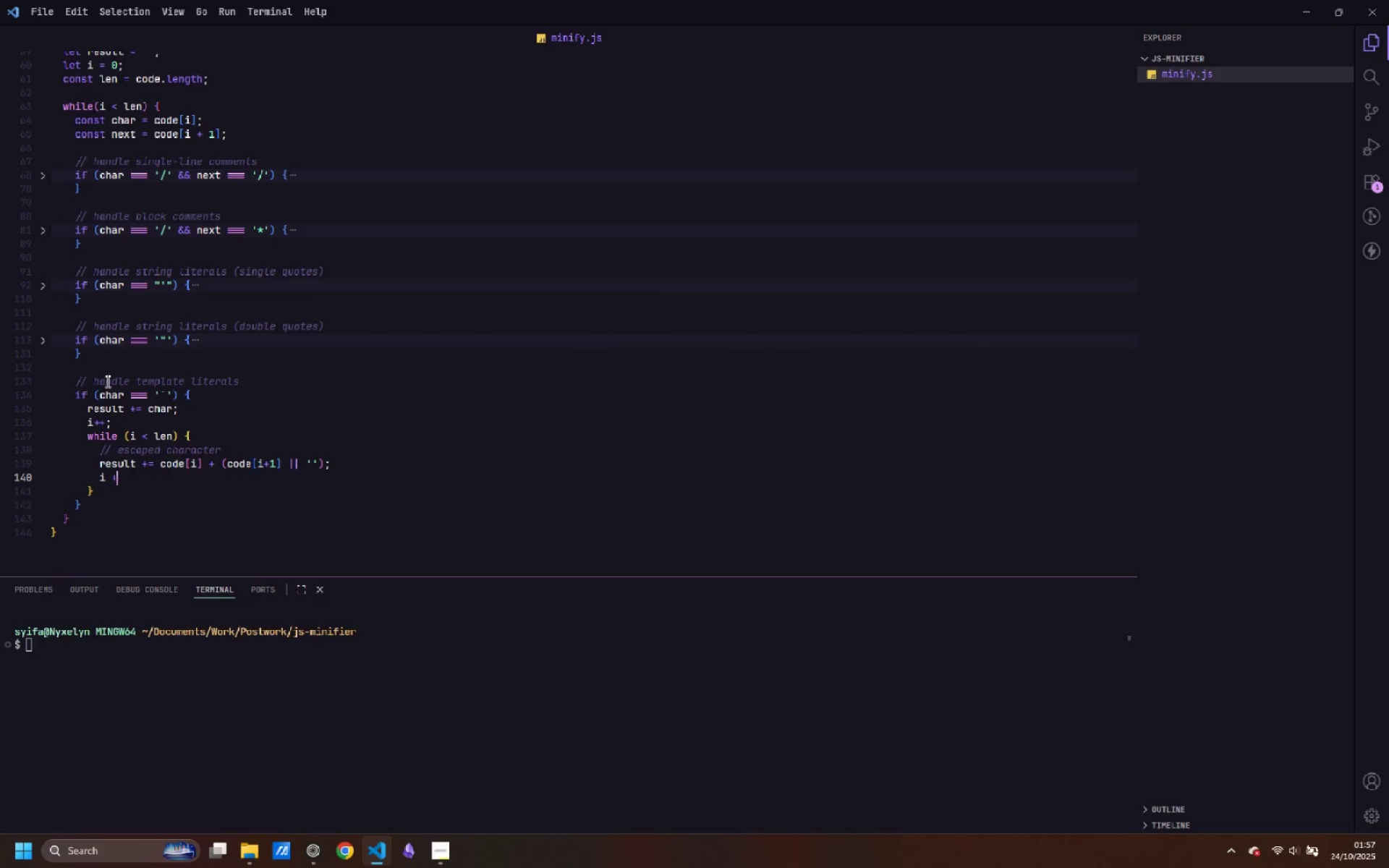 
key(Shift+Equal)
 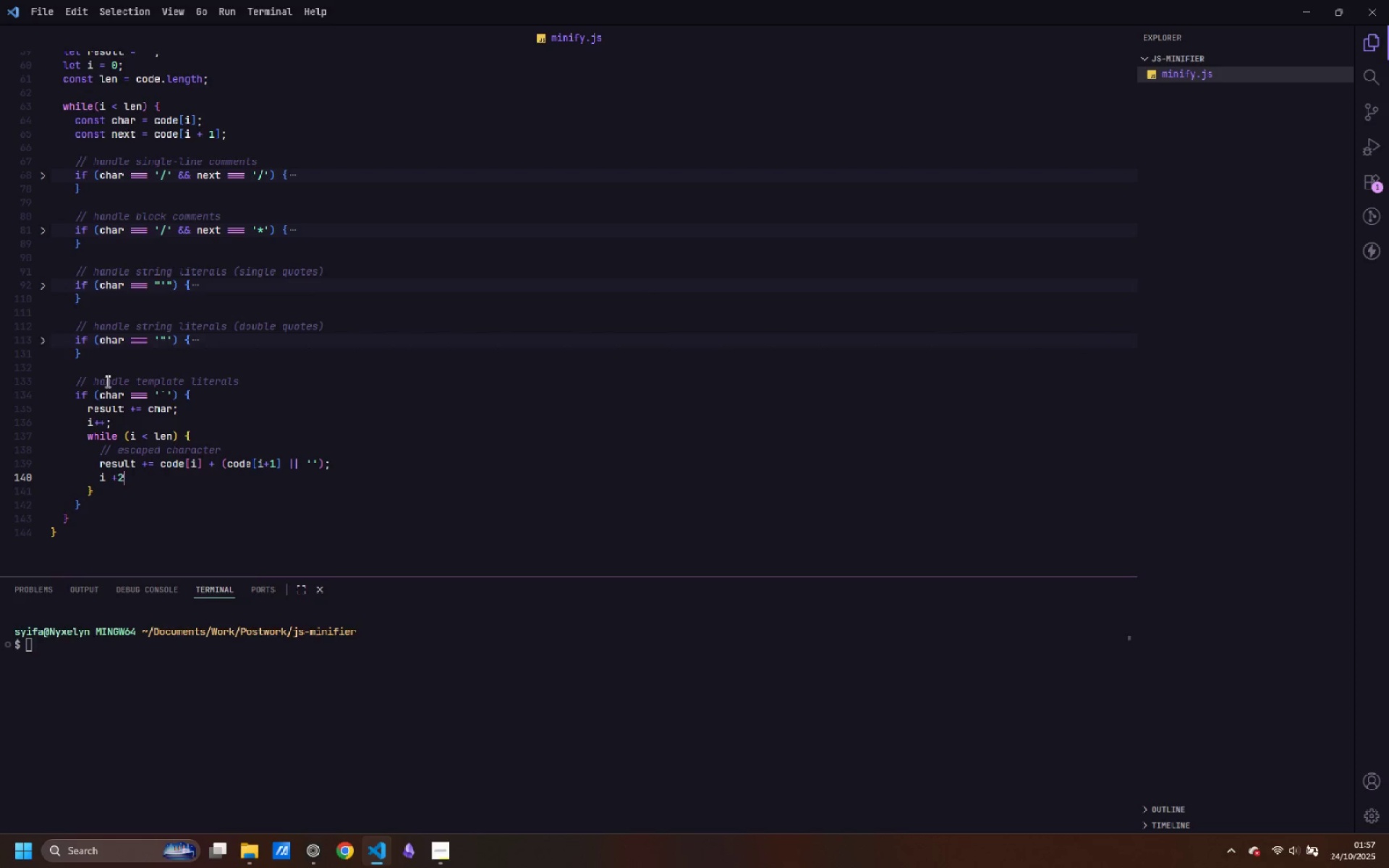 
key(2)
 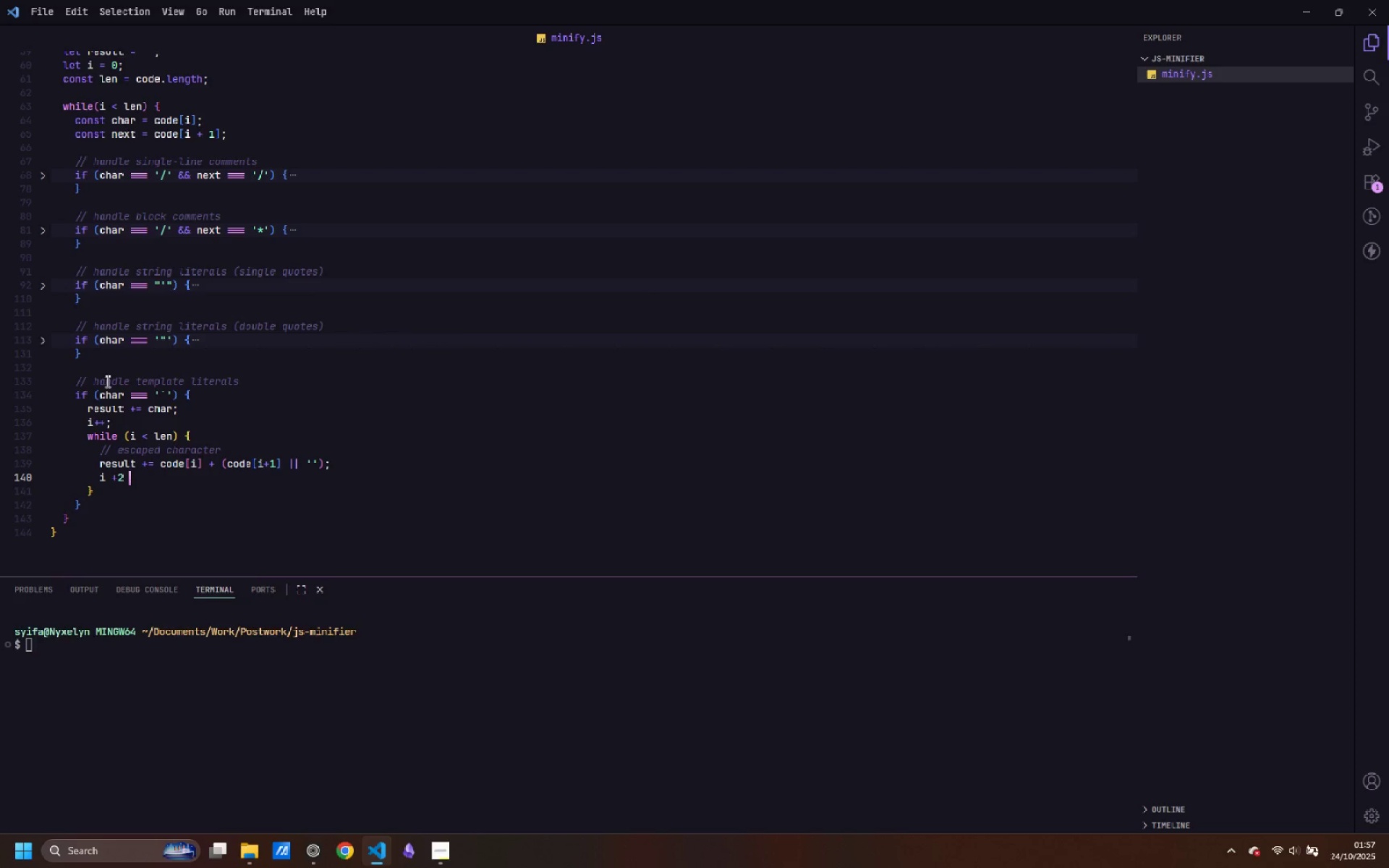 
key(Space)
 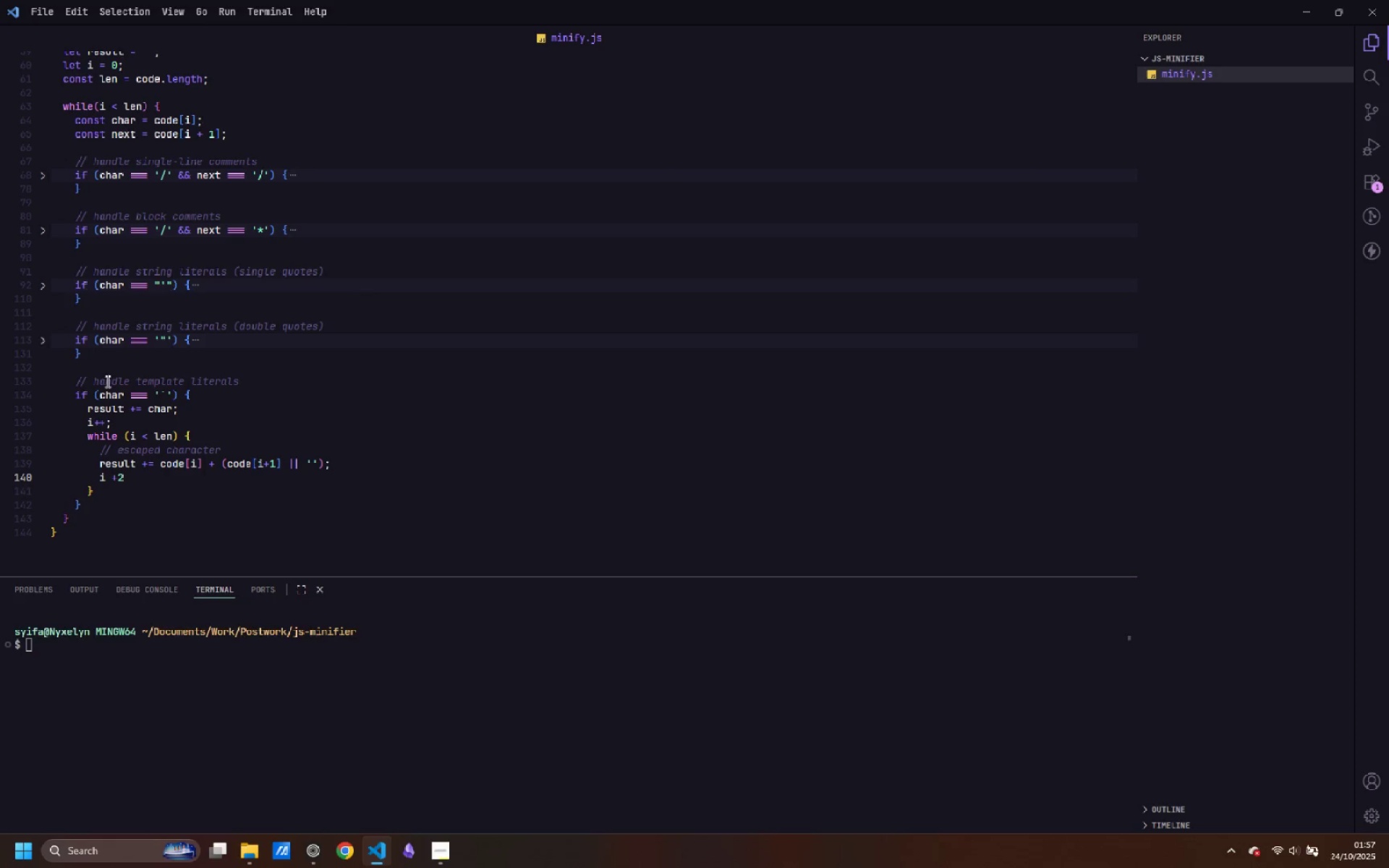 
key(Backspace)
 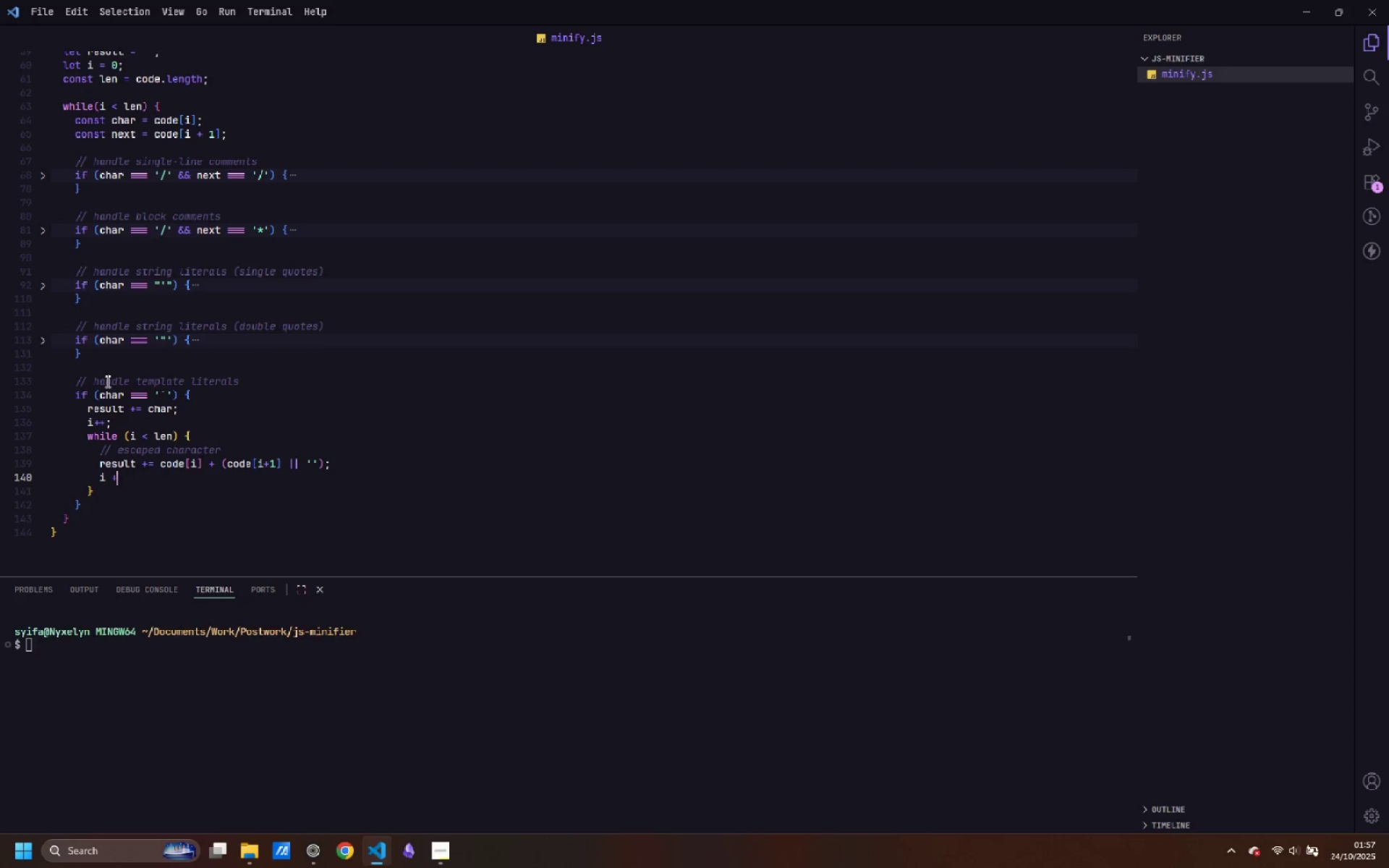 
key(Backspace)
 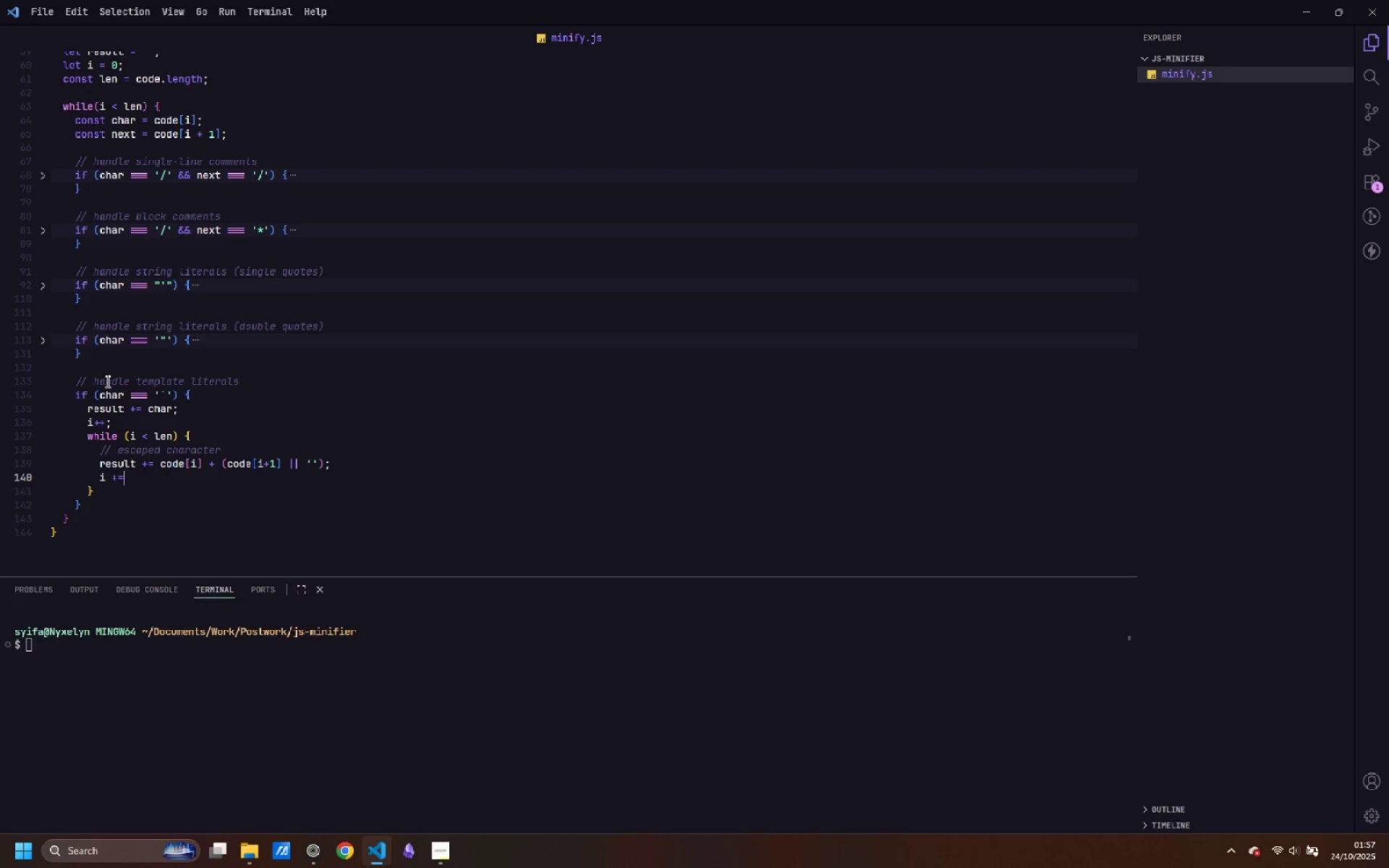 
key(Equal)
 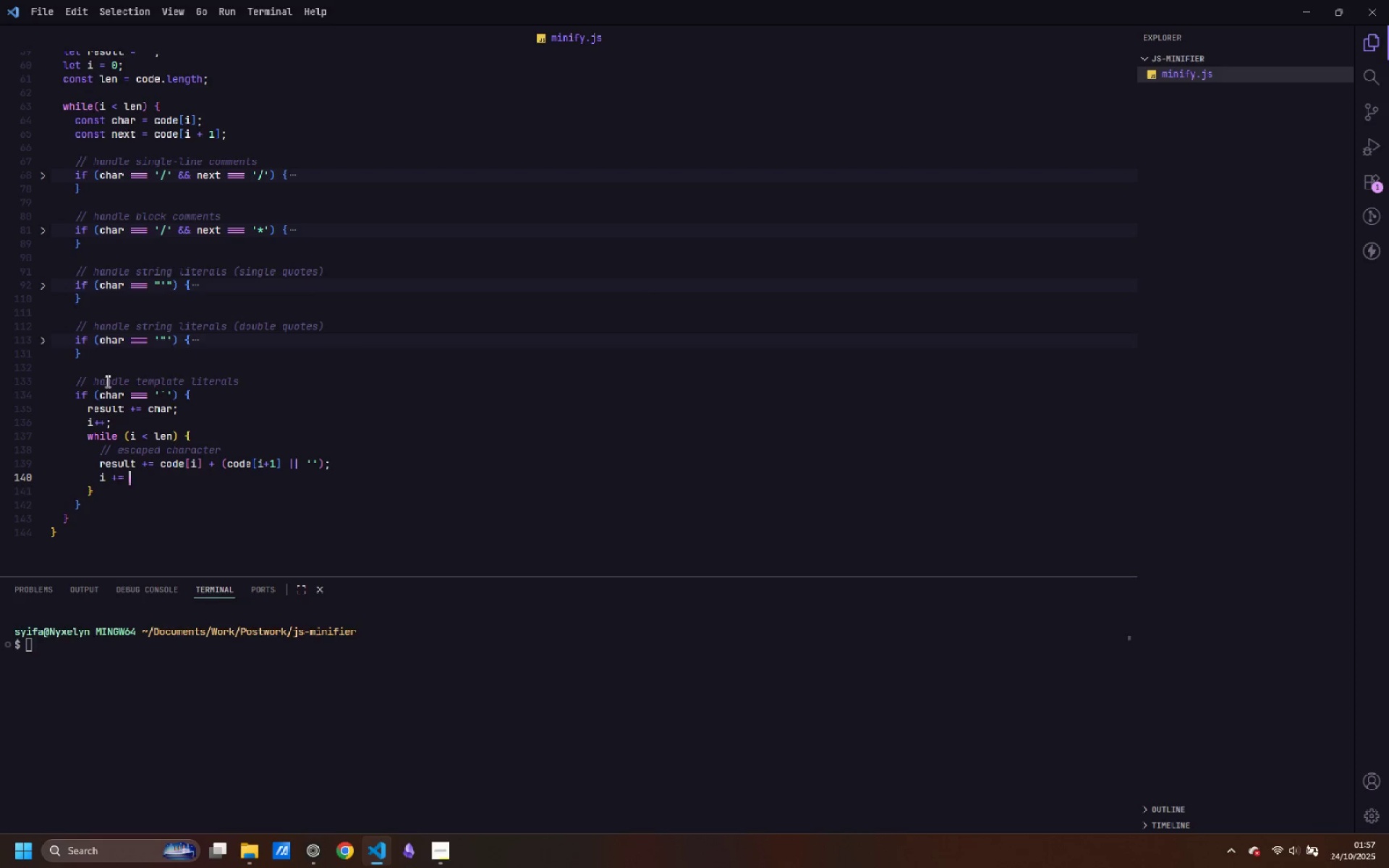 
key(Space)
 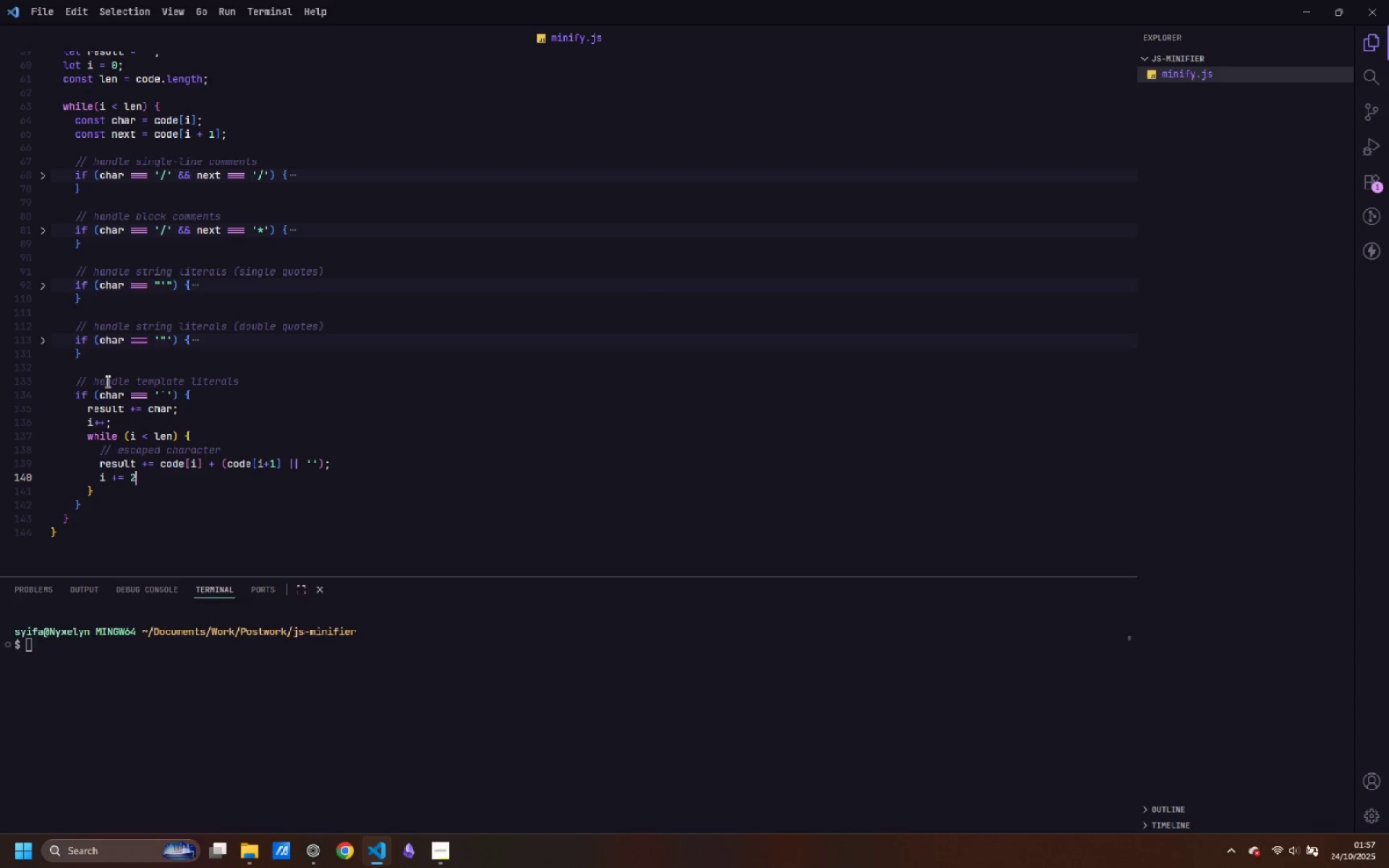 
key(2)
 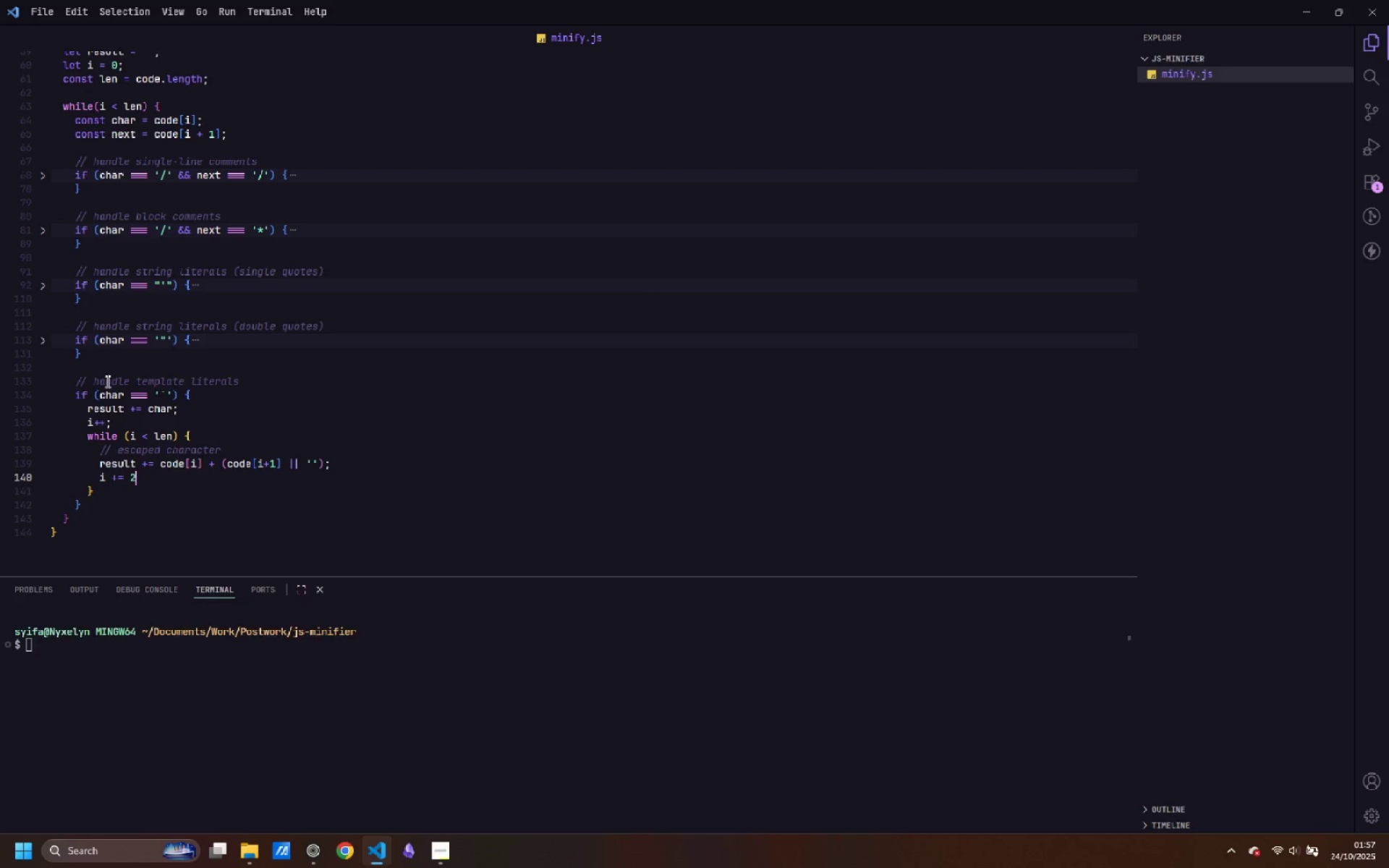 
key(Semicolon)
 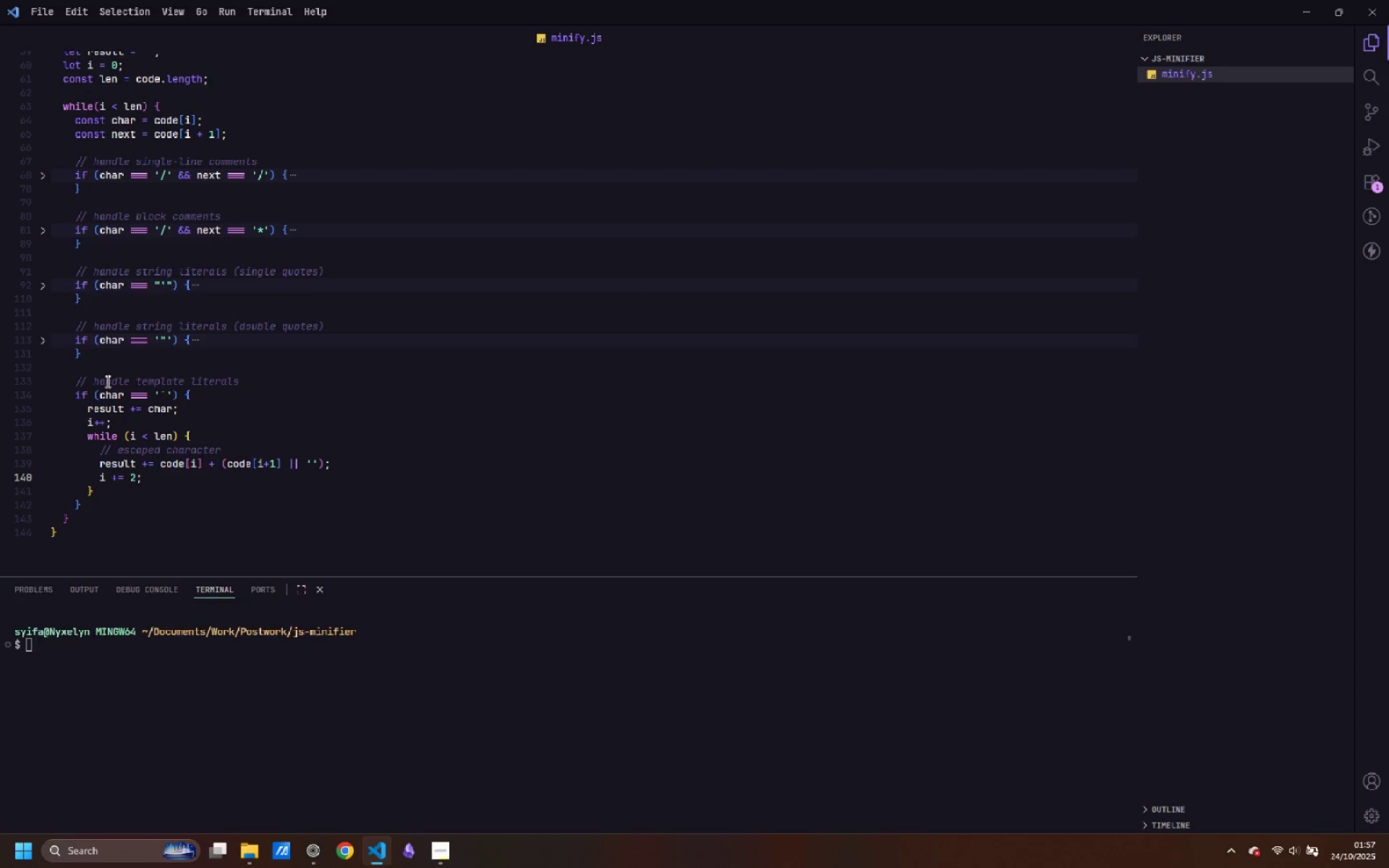 
key(ArrowDown)
 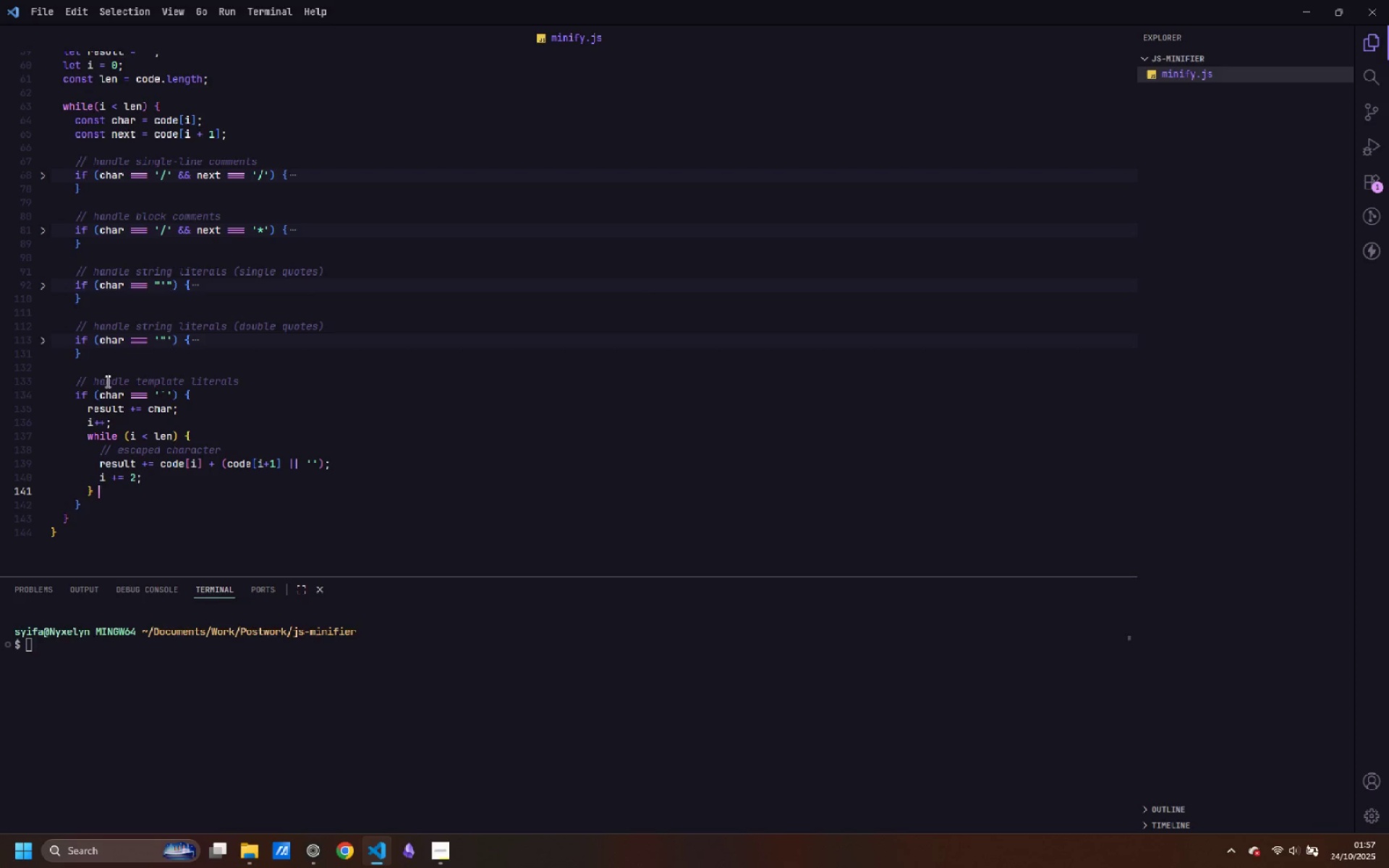 
type( else if (code[i)
 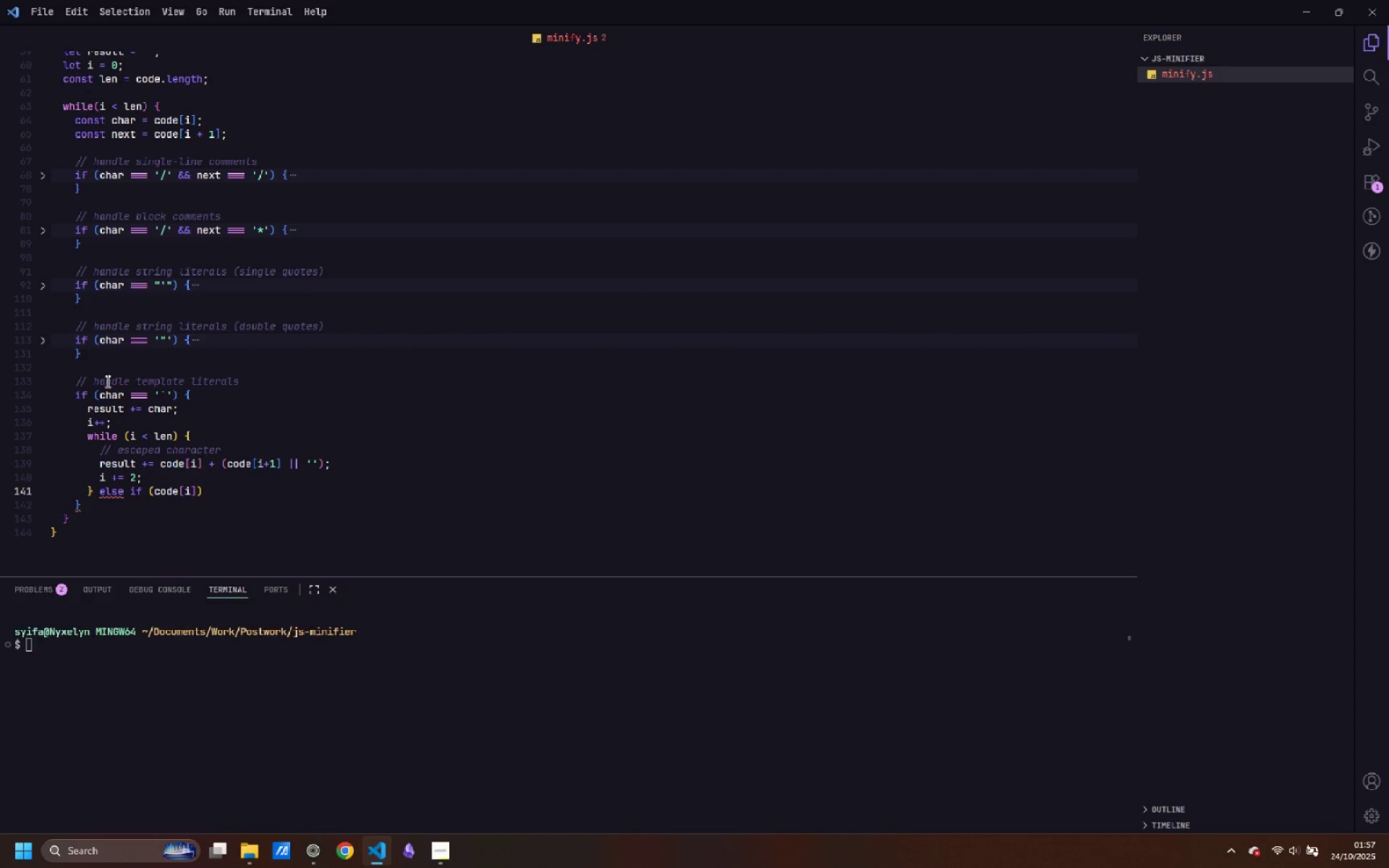 
key(ArrowRight)
 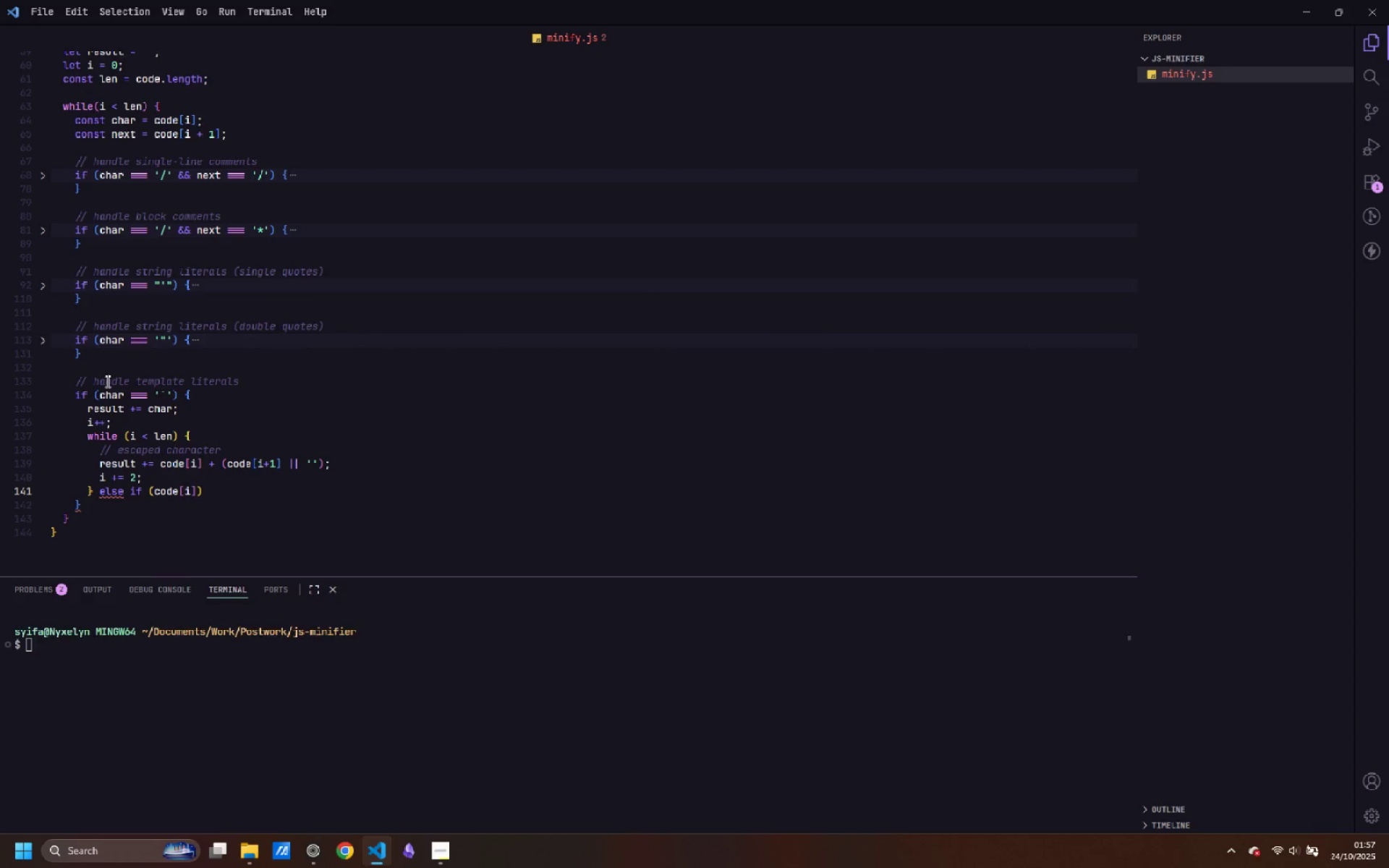 
key(Space)
 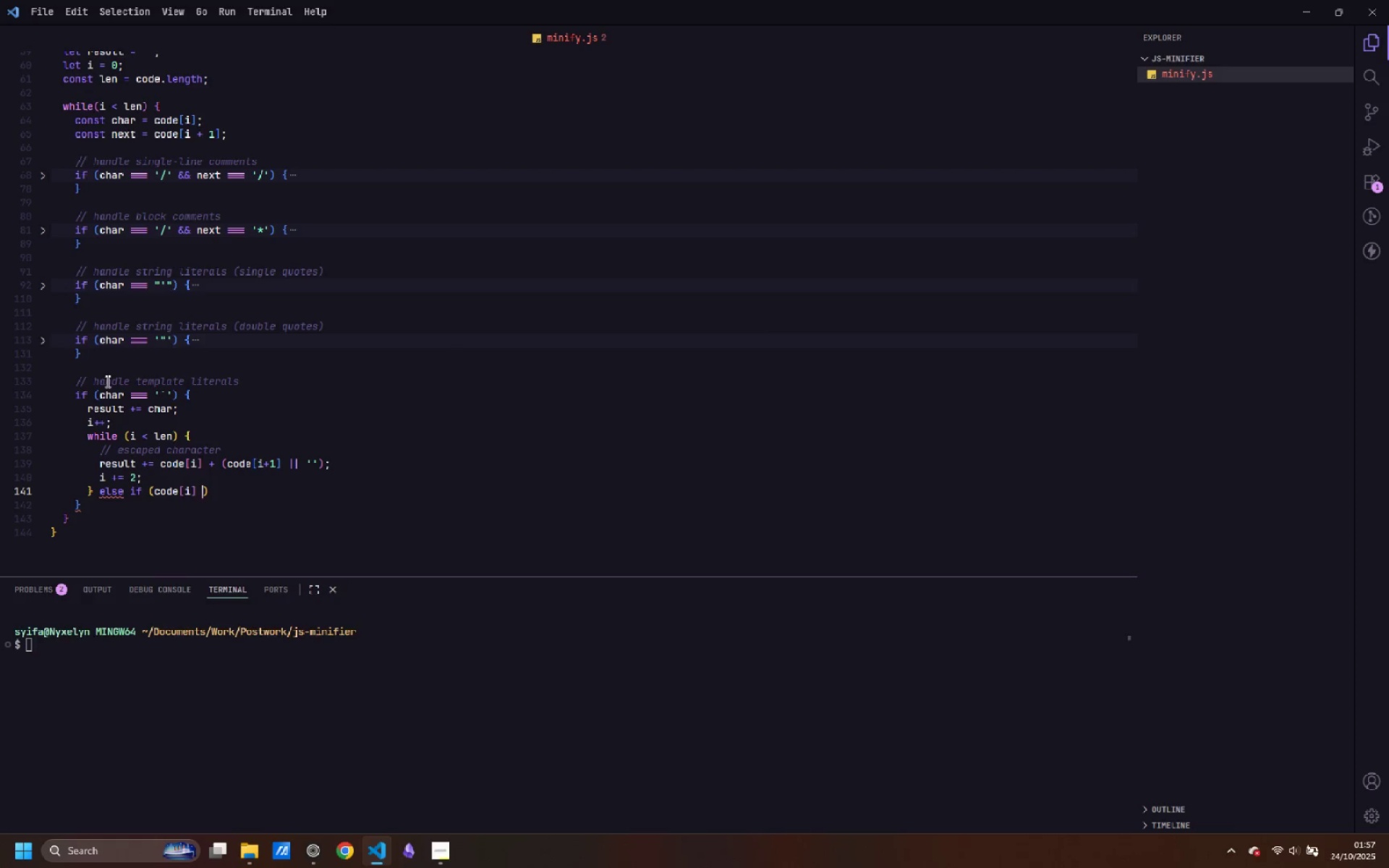 
key(Equal)
 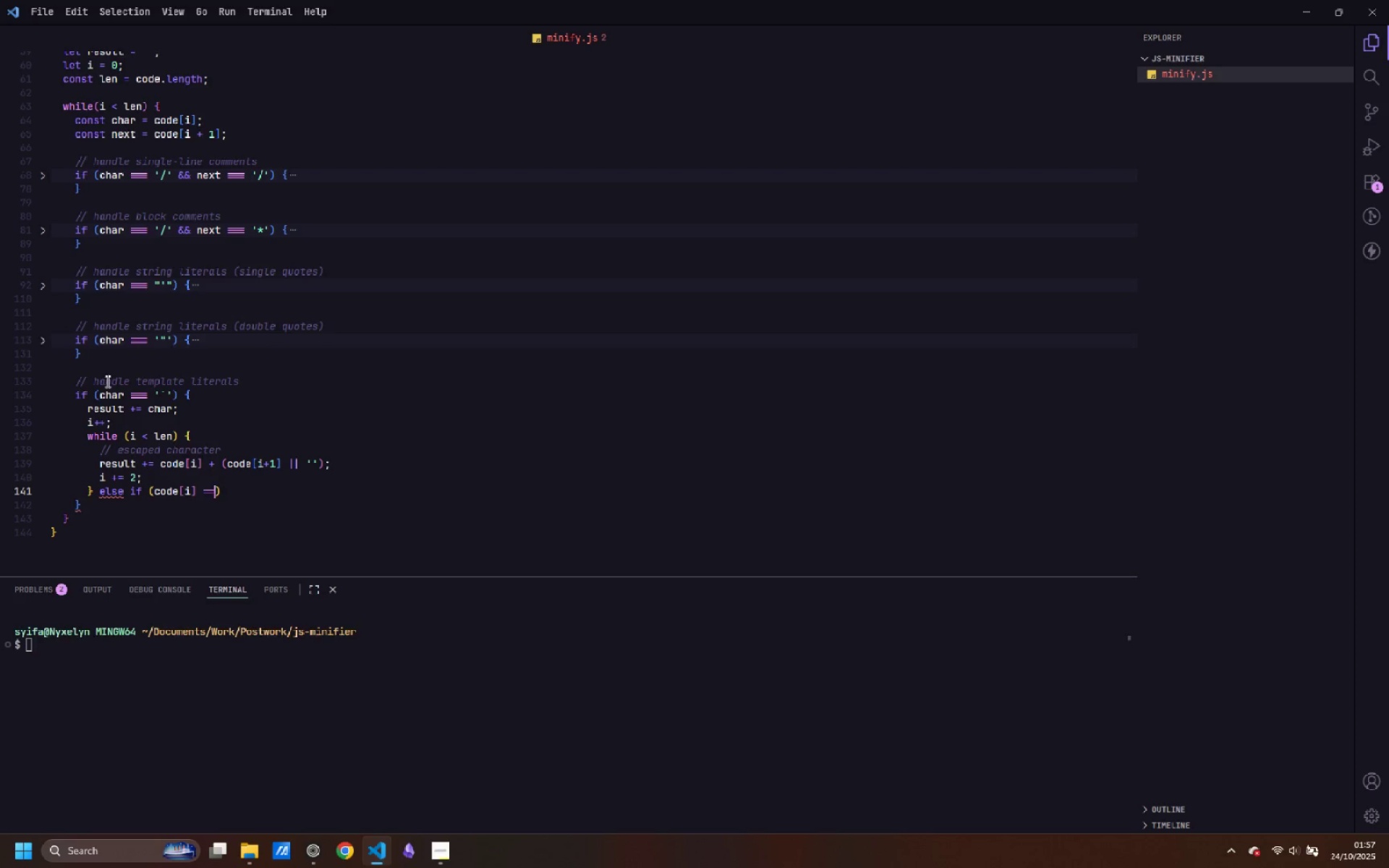 
key(Equal)
 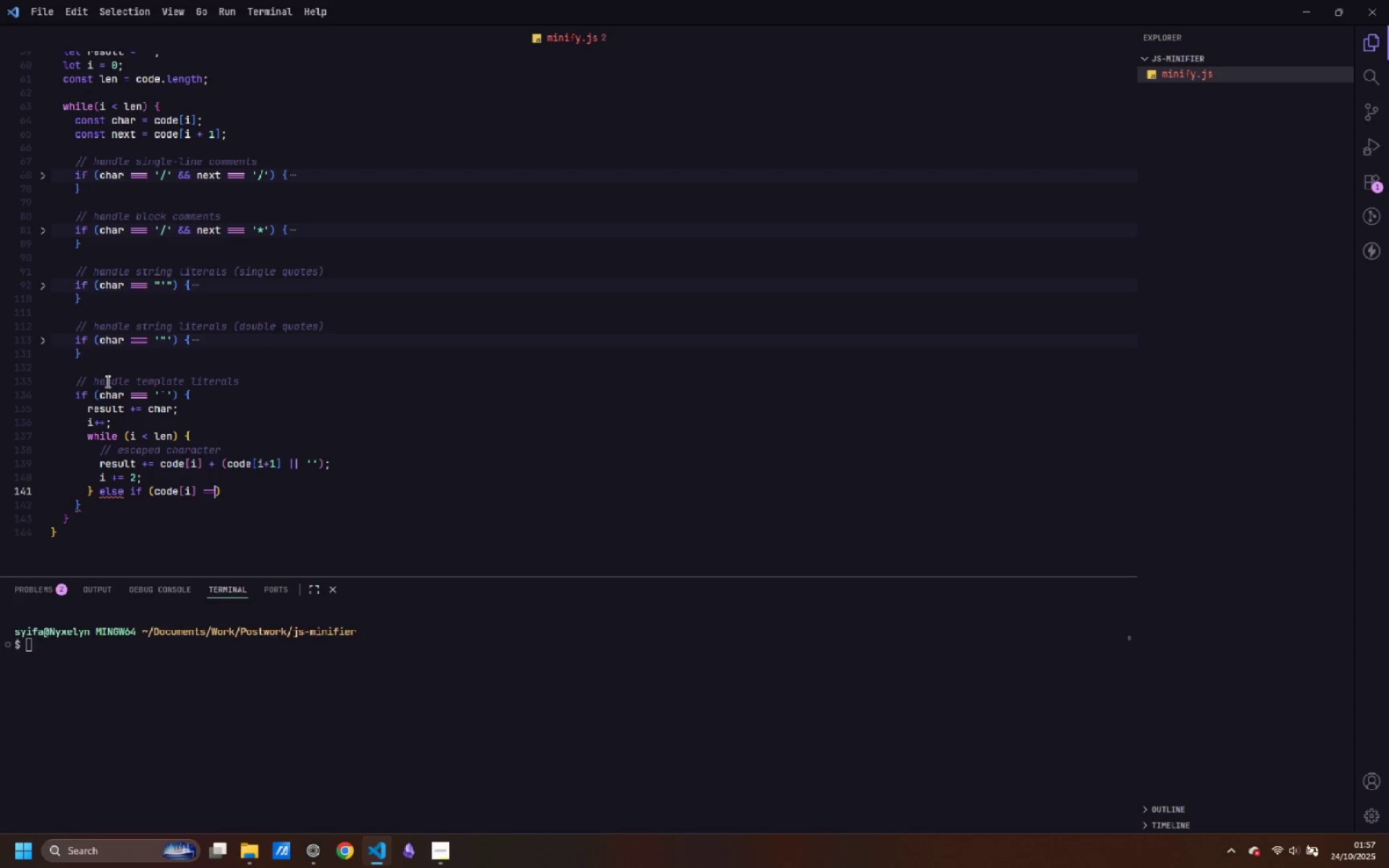 
key(Equal)
 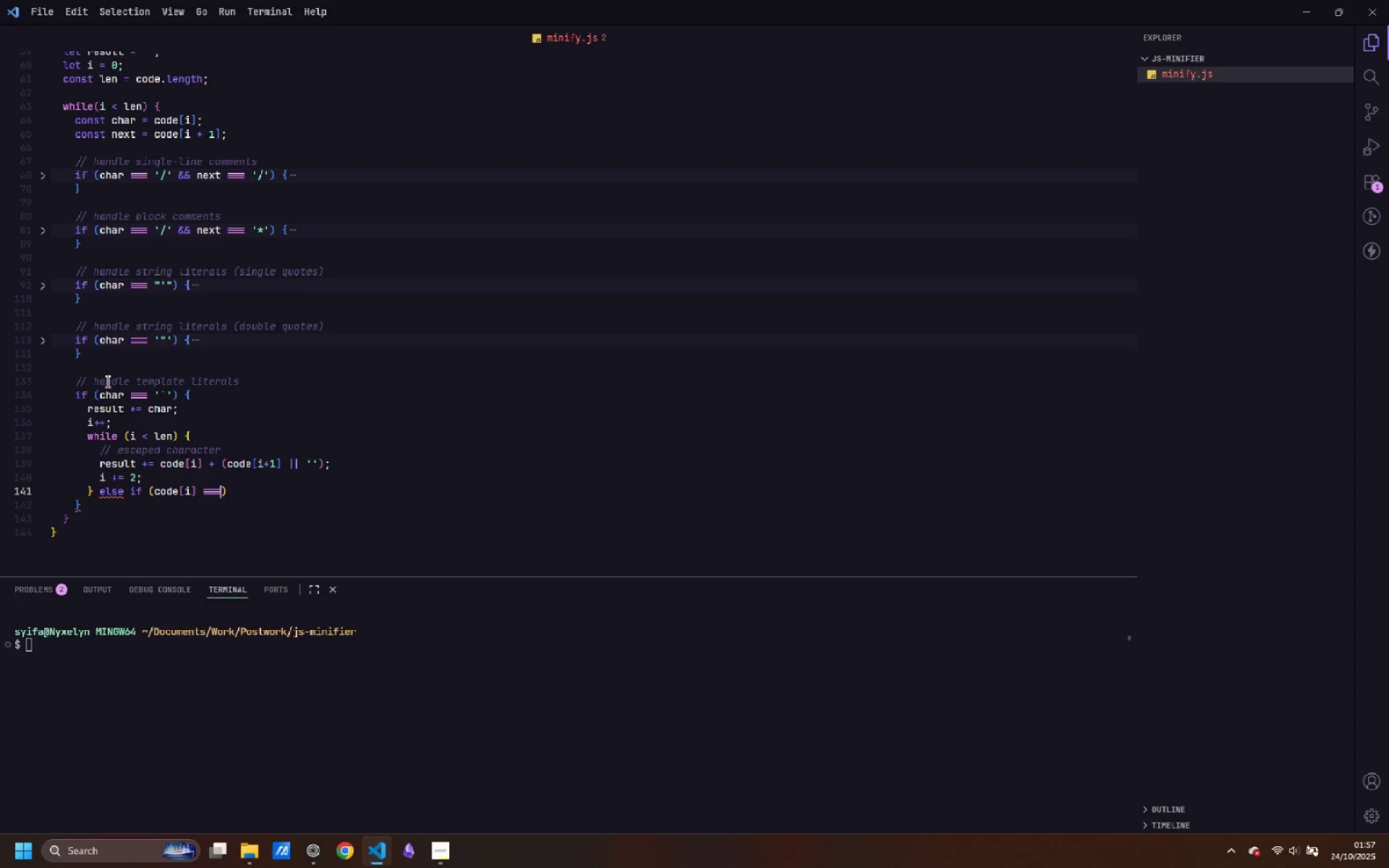 
key(Space)
 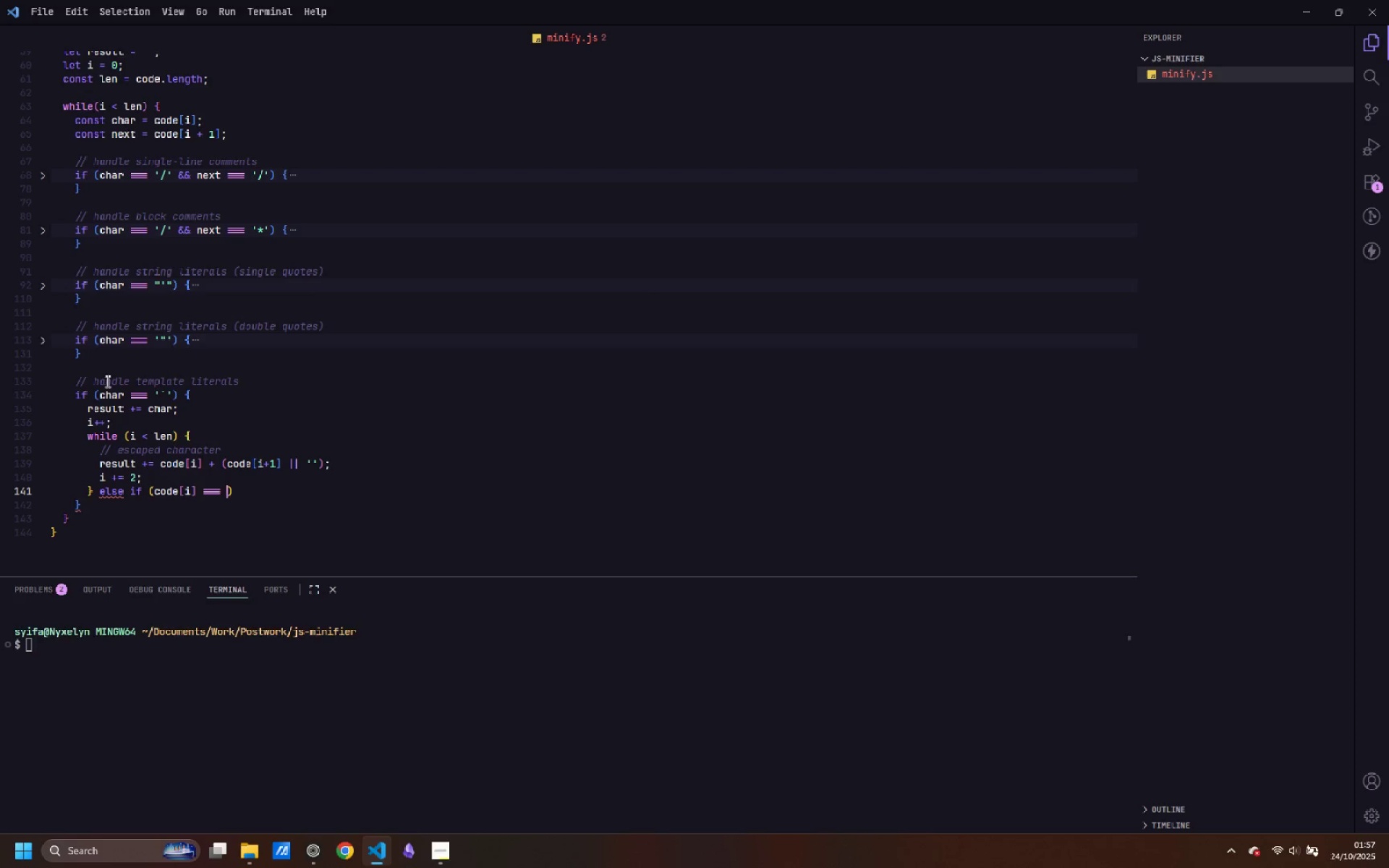 
key(Quote)
 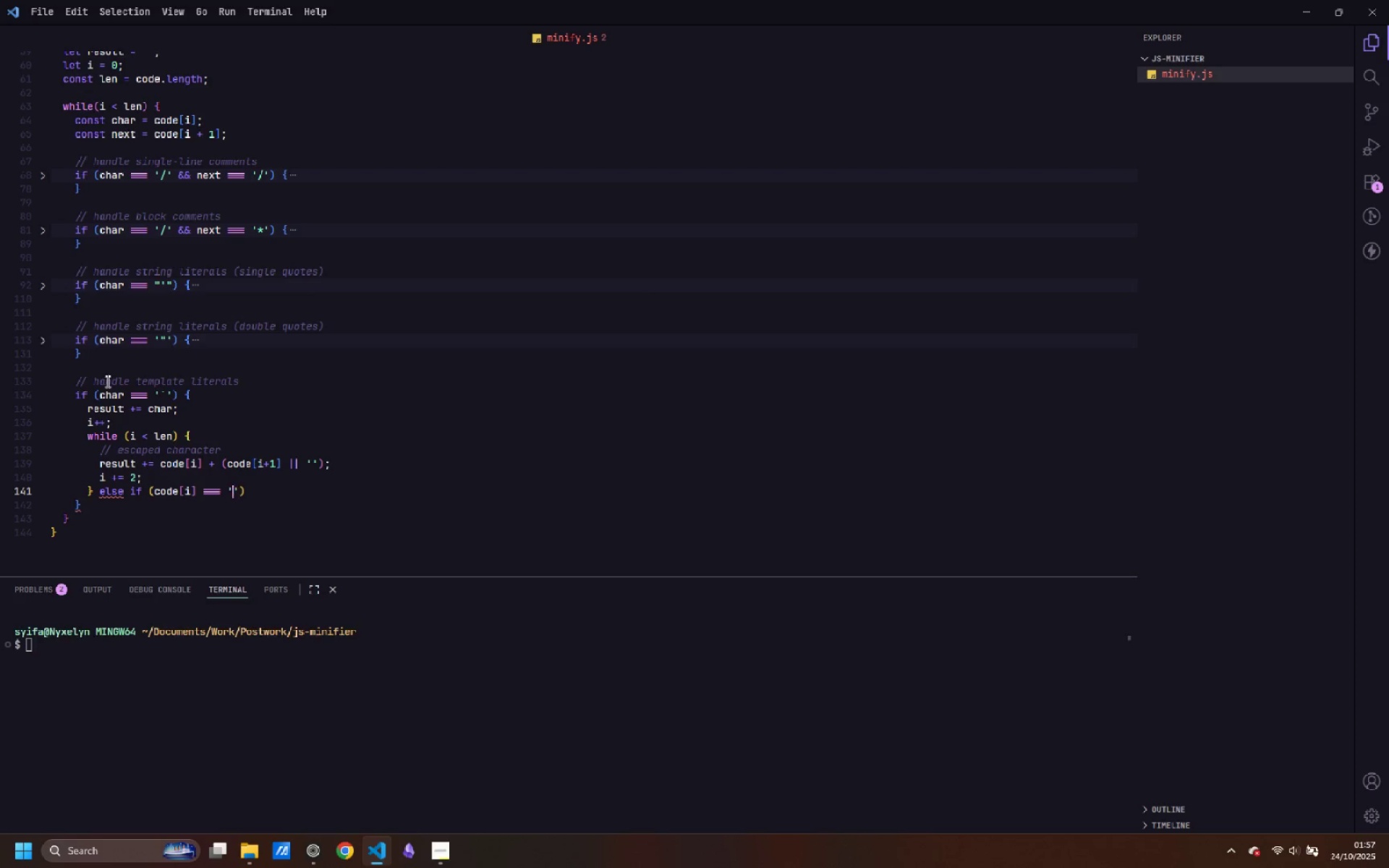 
key(Backquote)
 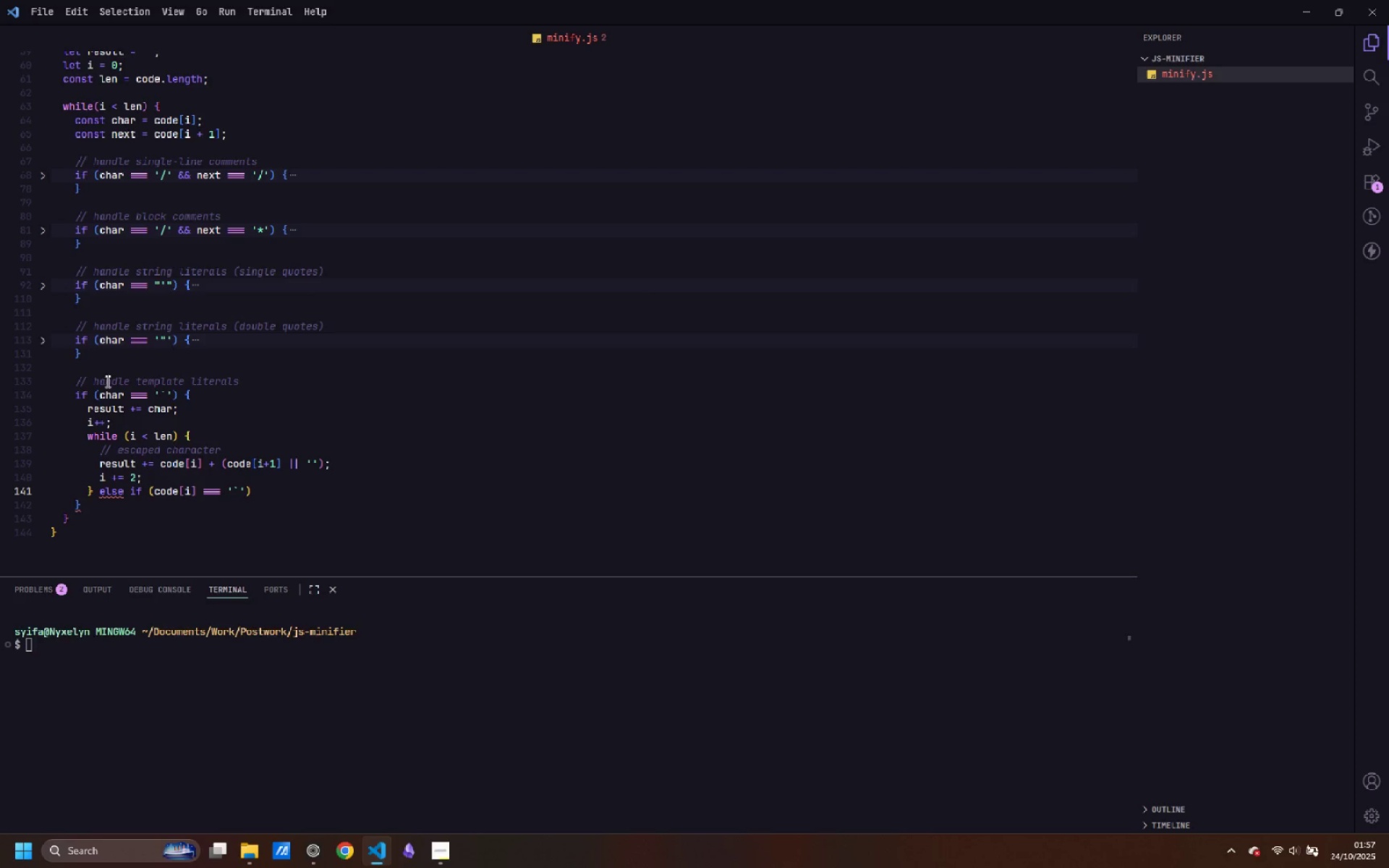 
key(ArrowRight)
 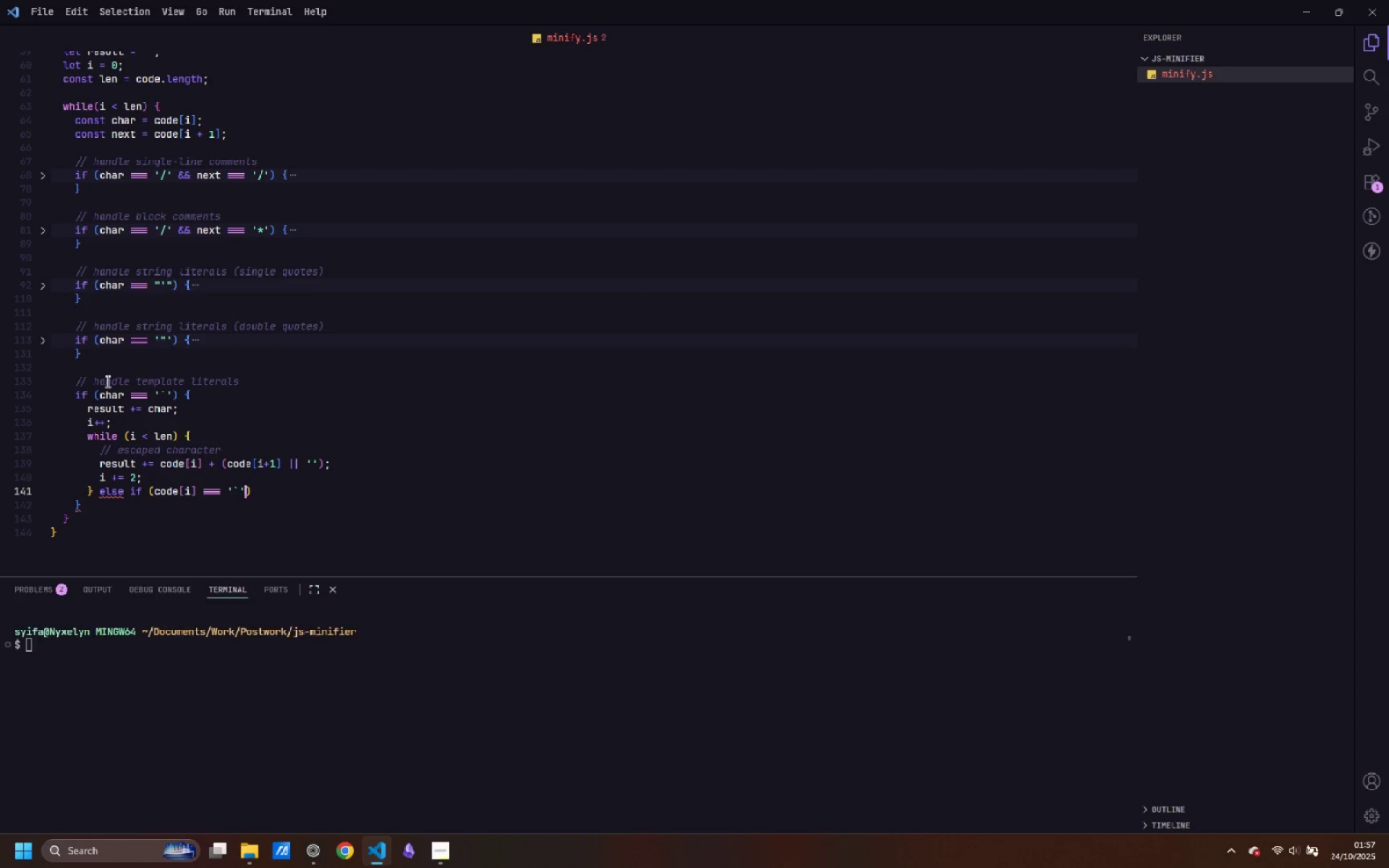 
key(ArrowRight)
 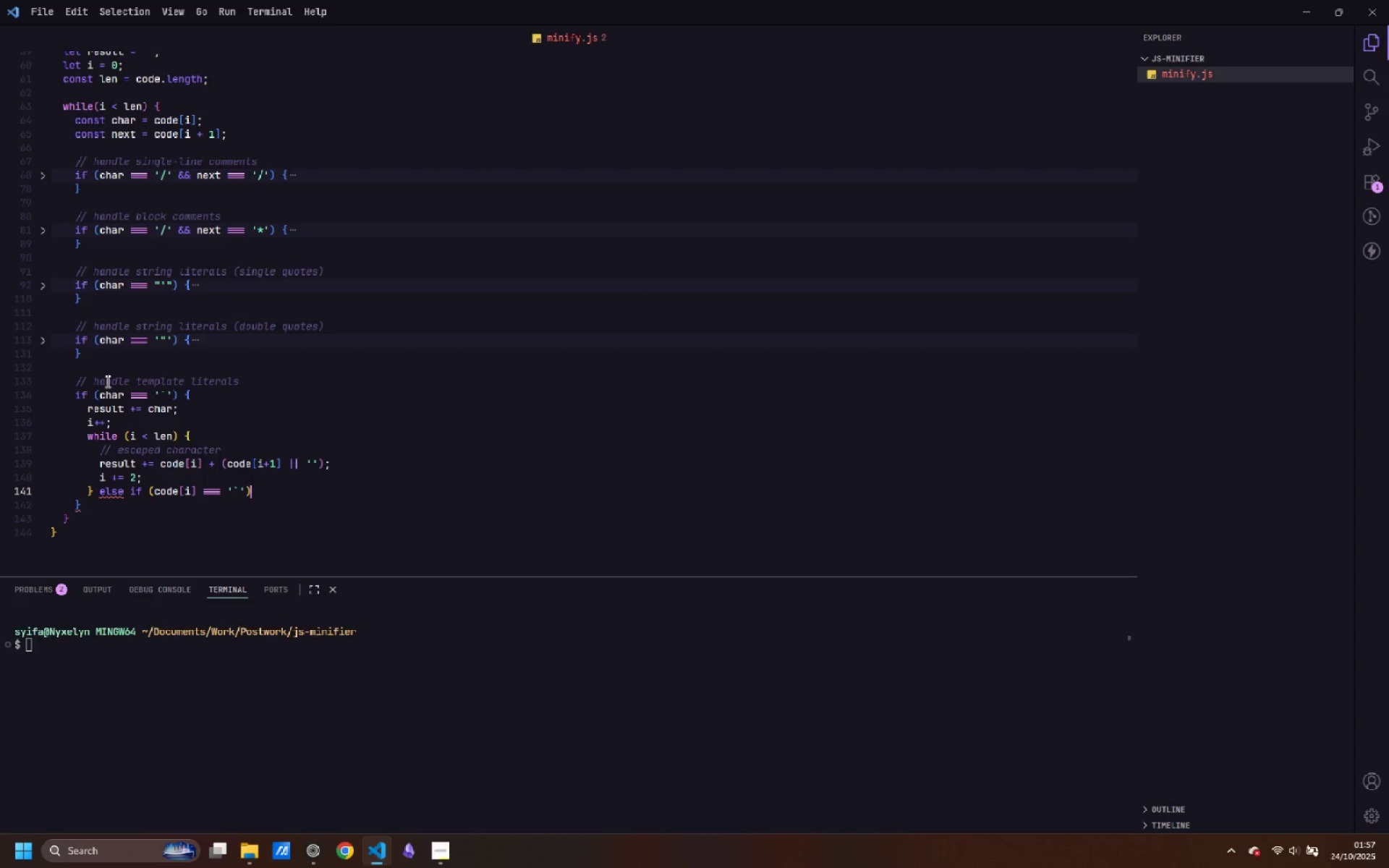 
key(Space)
 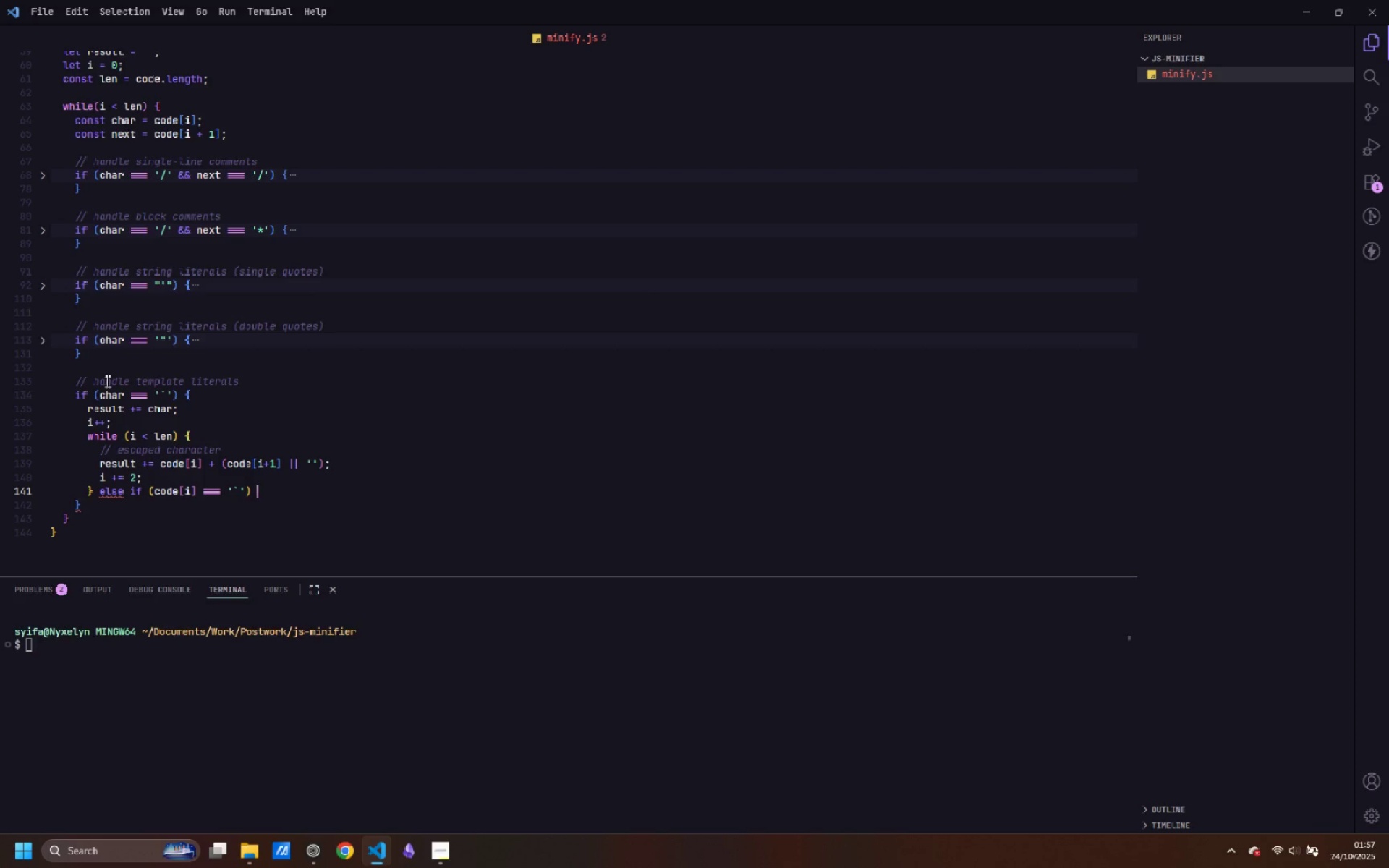 
key(Shift+ShiftLeft)
 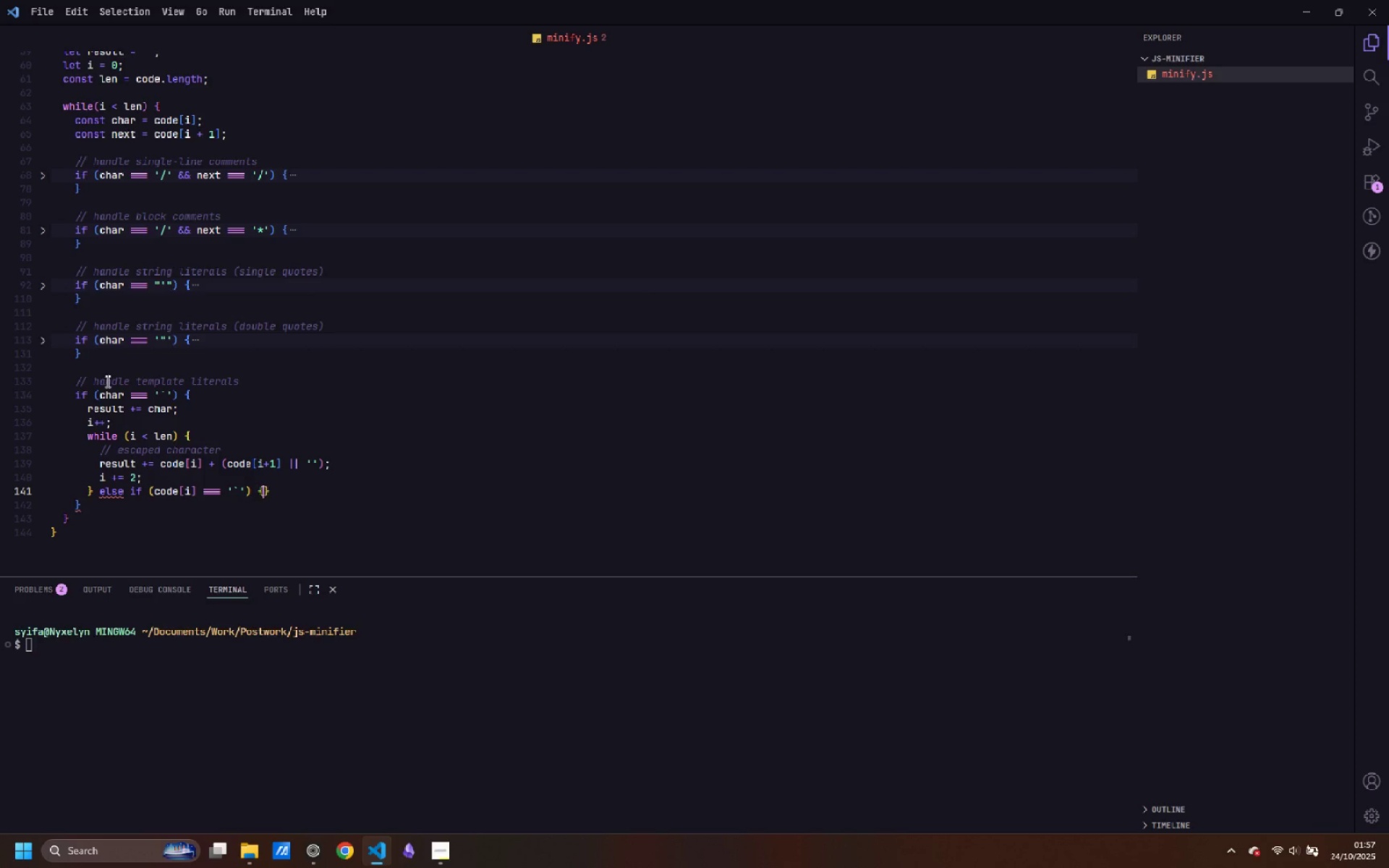 
key(Shift+BracketLeft)
 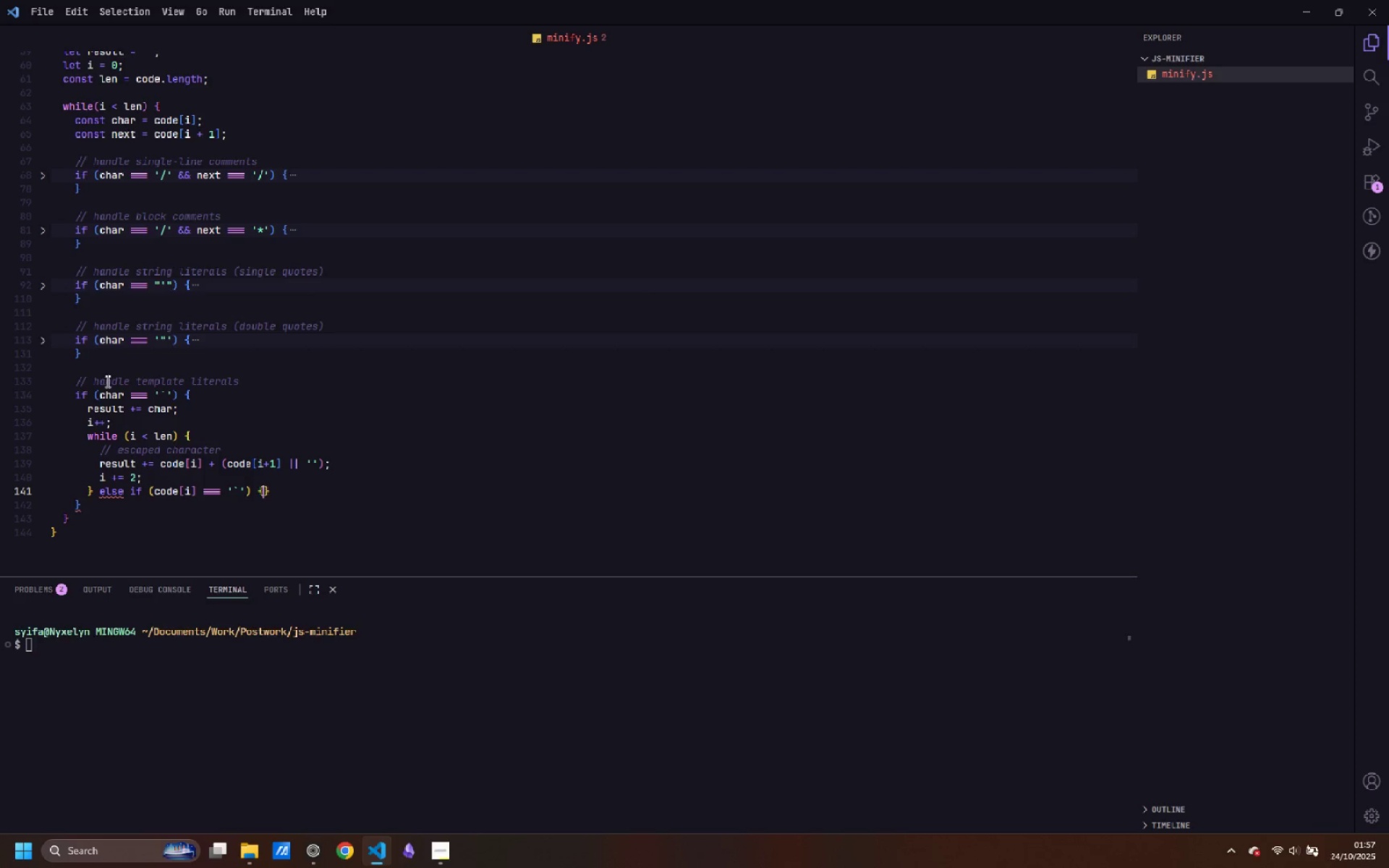 
key(Enter)
 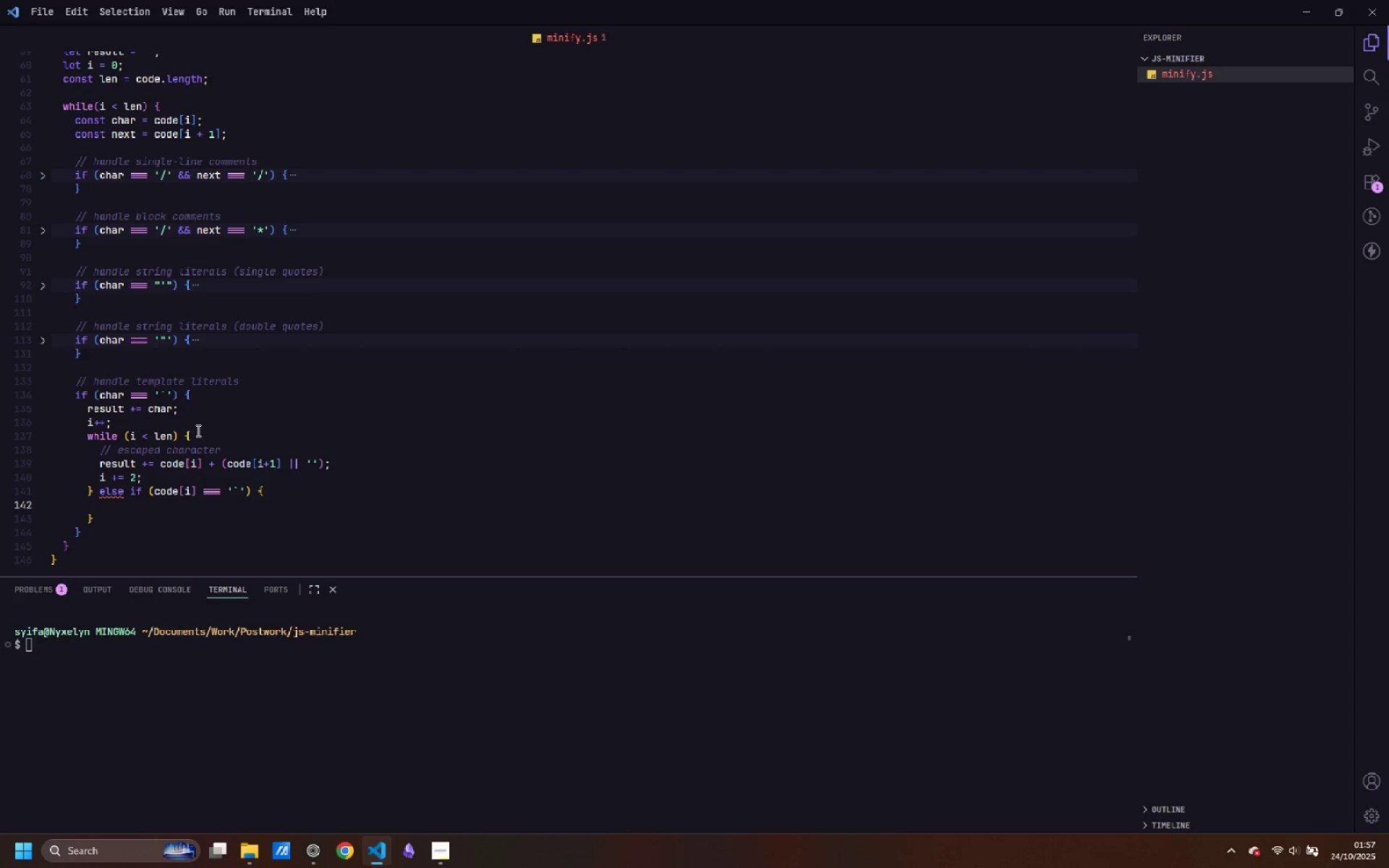 
left_click([242, 448])
 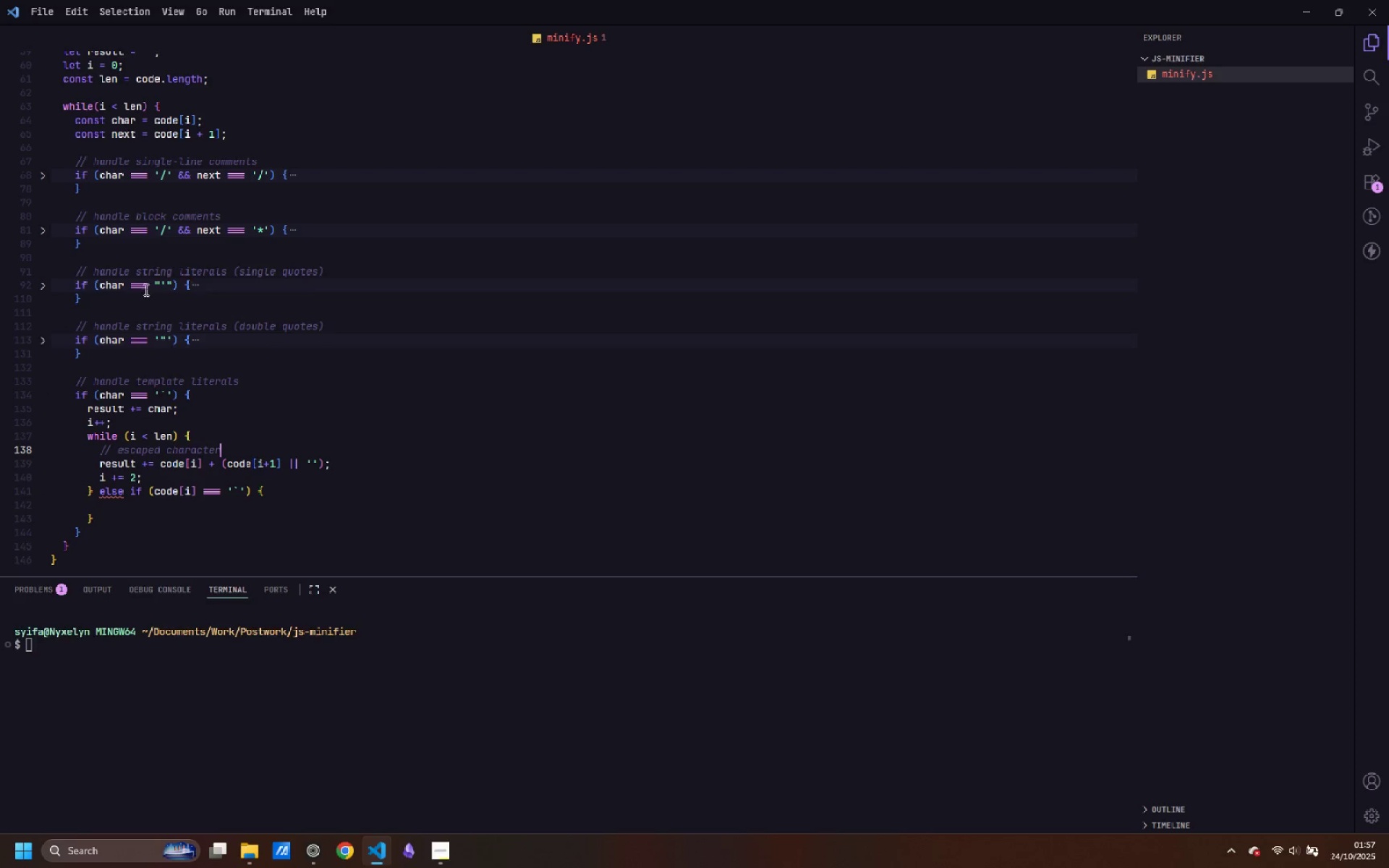 
left_click([41, 344])
 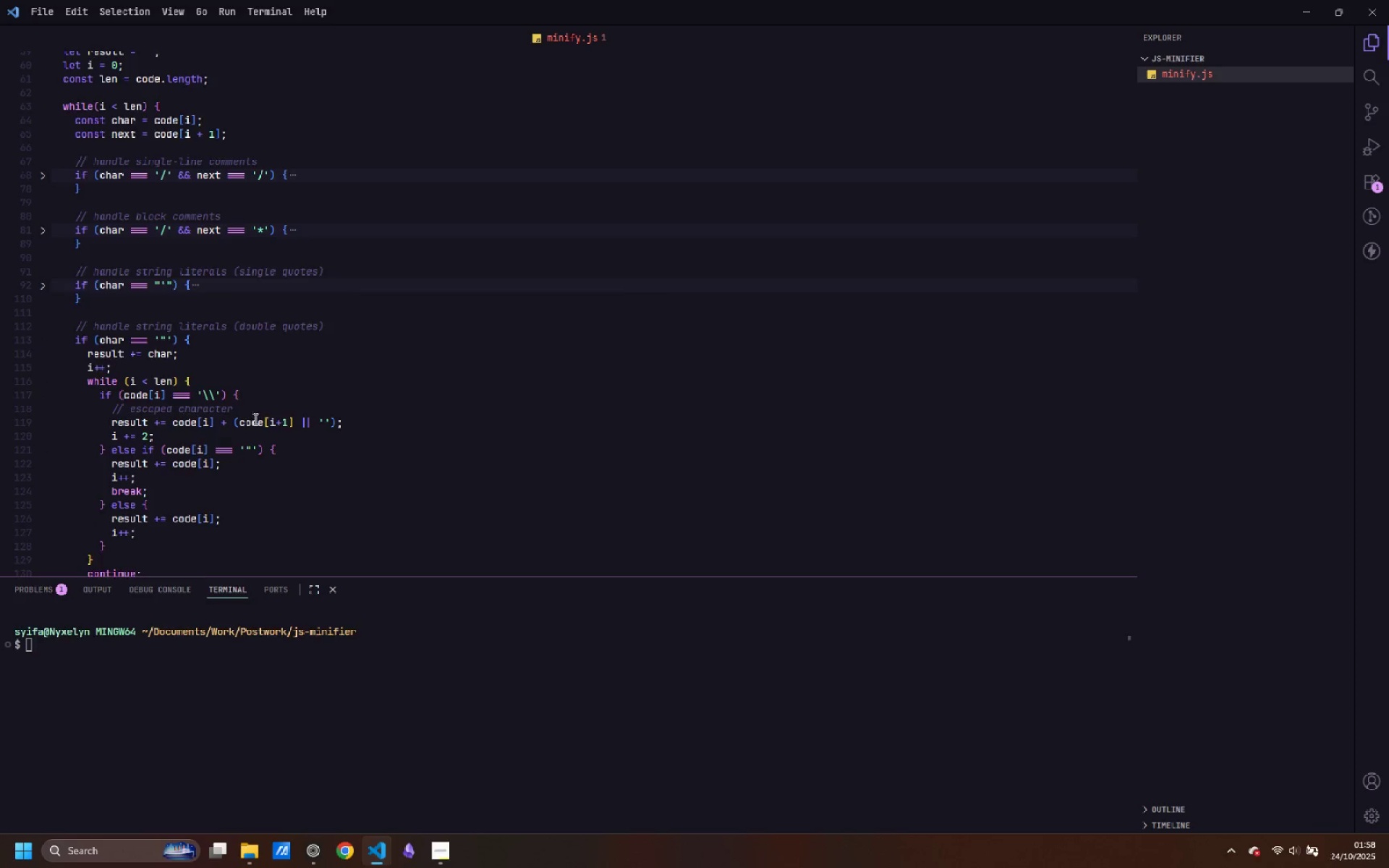 
scroll: coordinate [229, 389], scroll_direction: down, amount: 6.0
 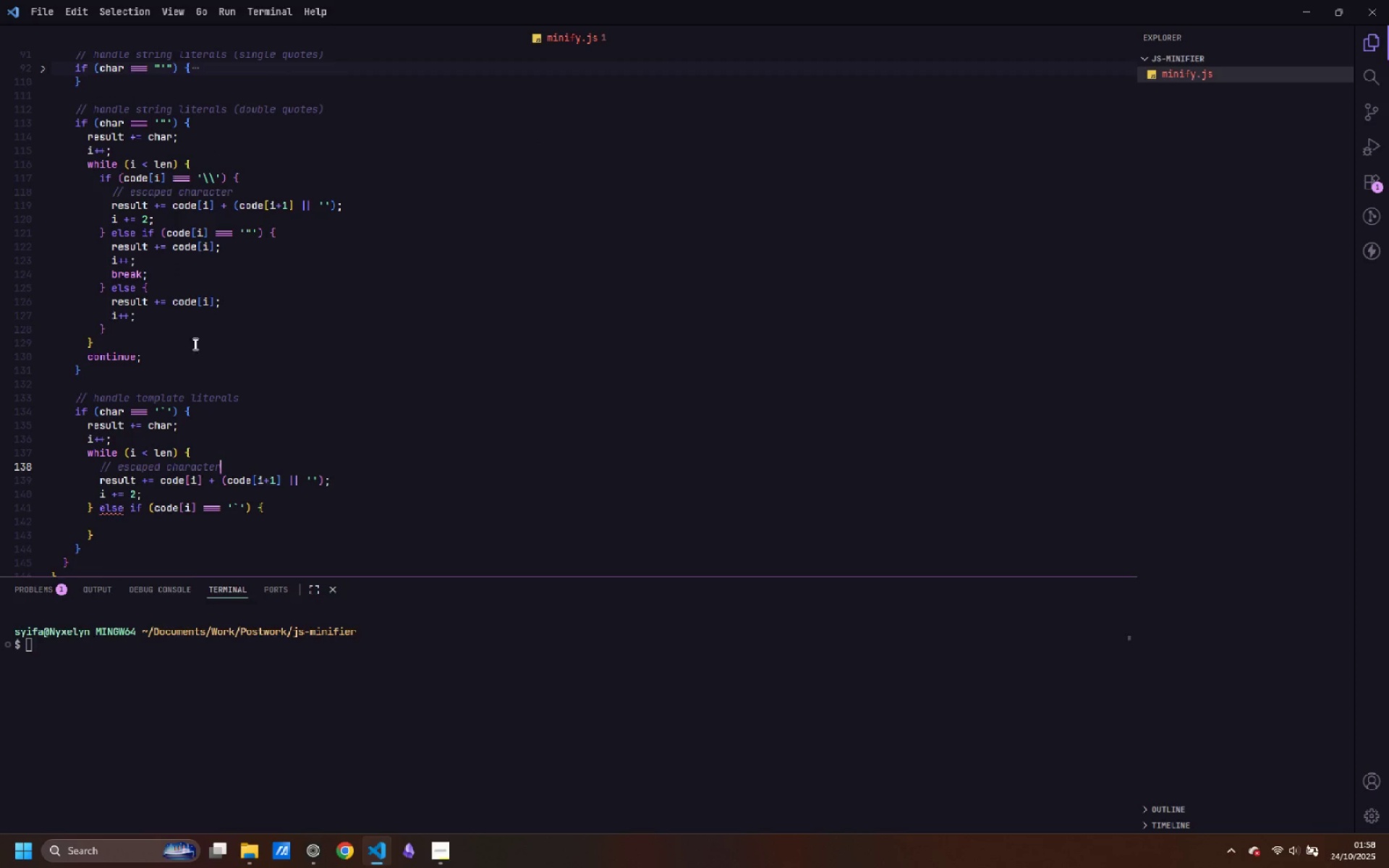 
left_click([203, 447])
 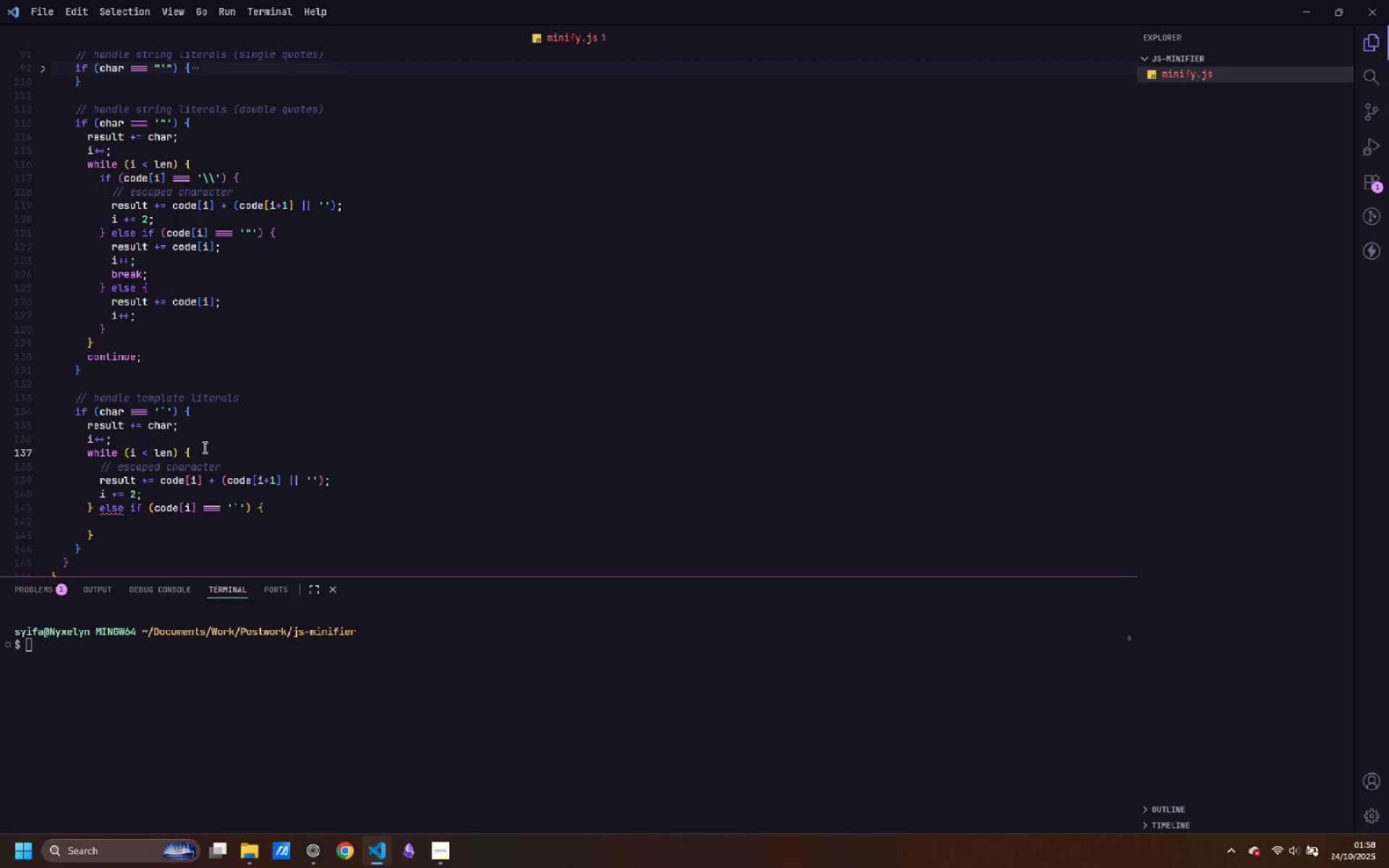 
key(Enter)
 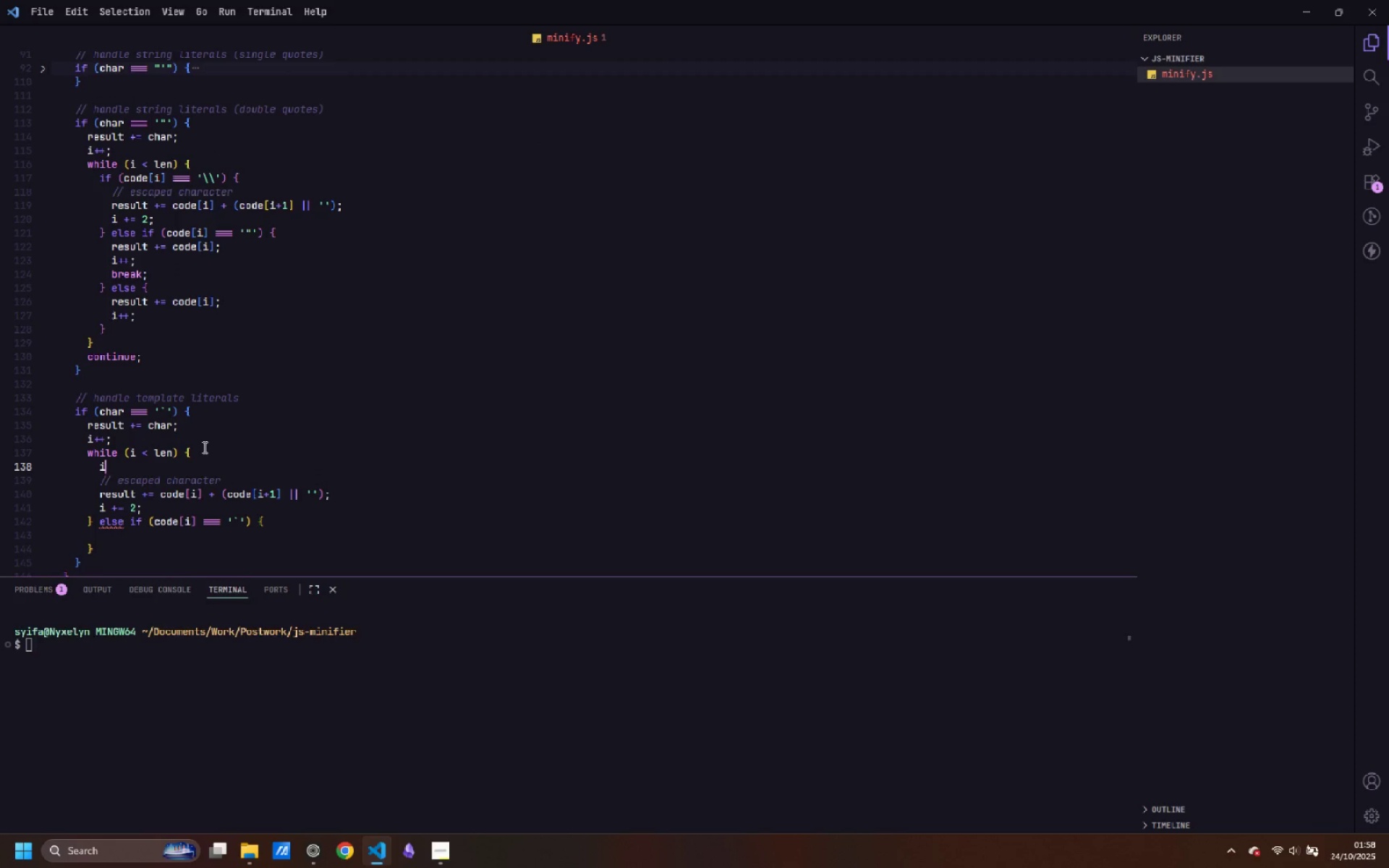 
type(if (code )
key(Backspace)
type([i)
 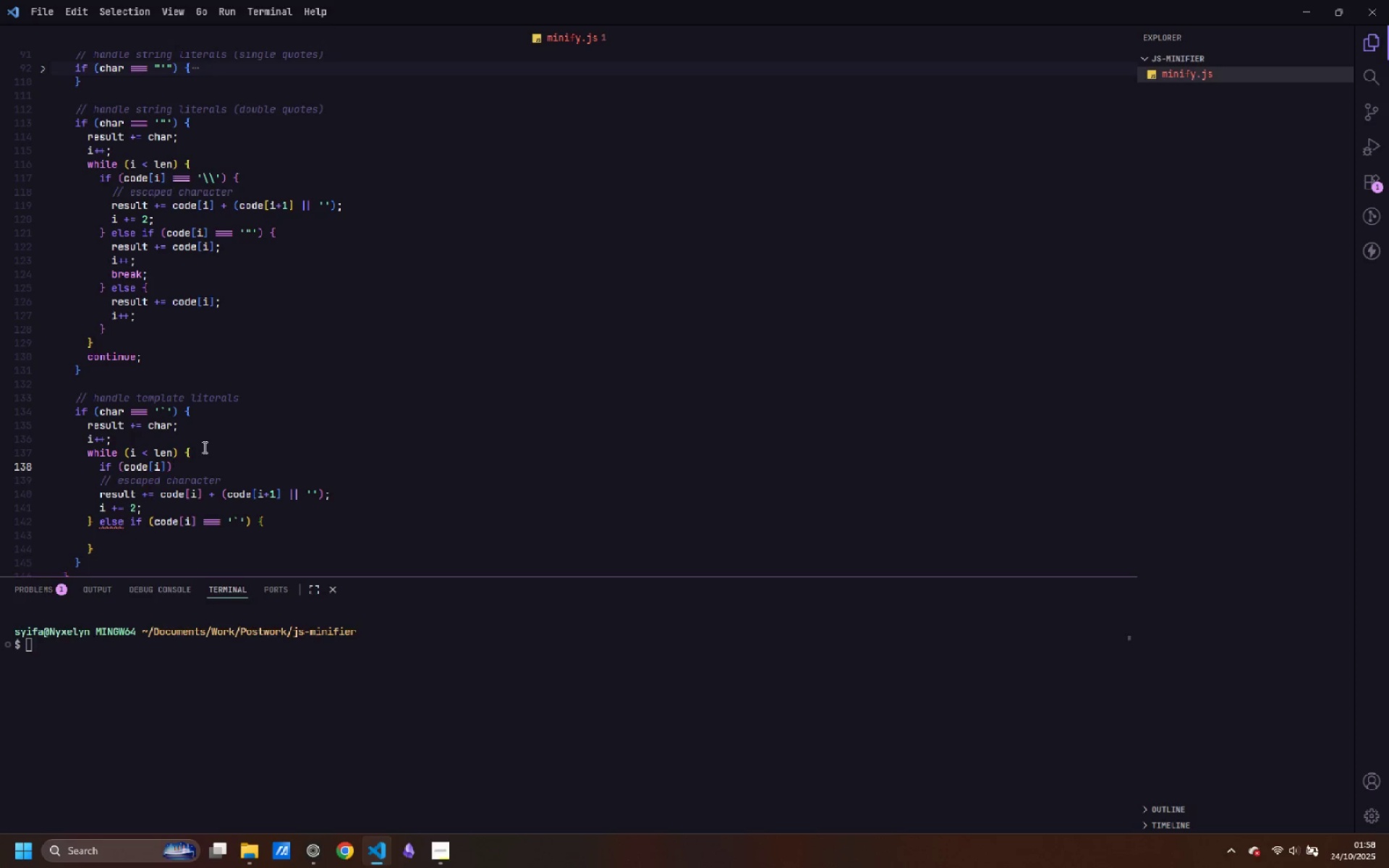 
key(ArrowRight)
 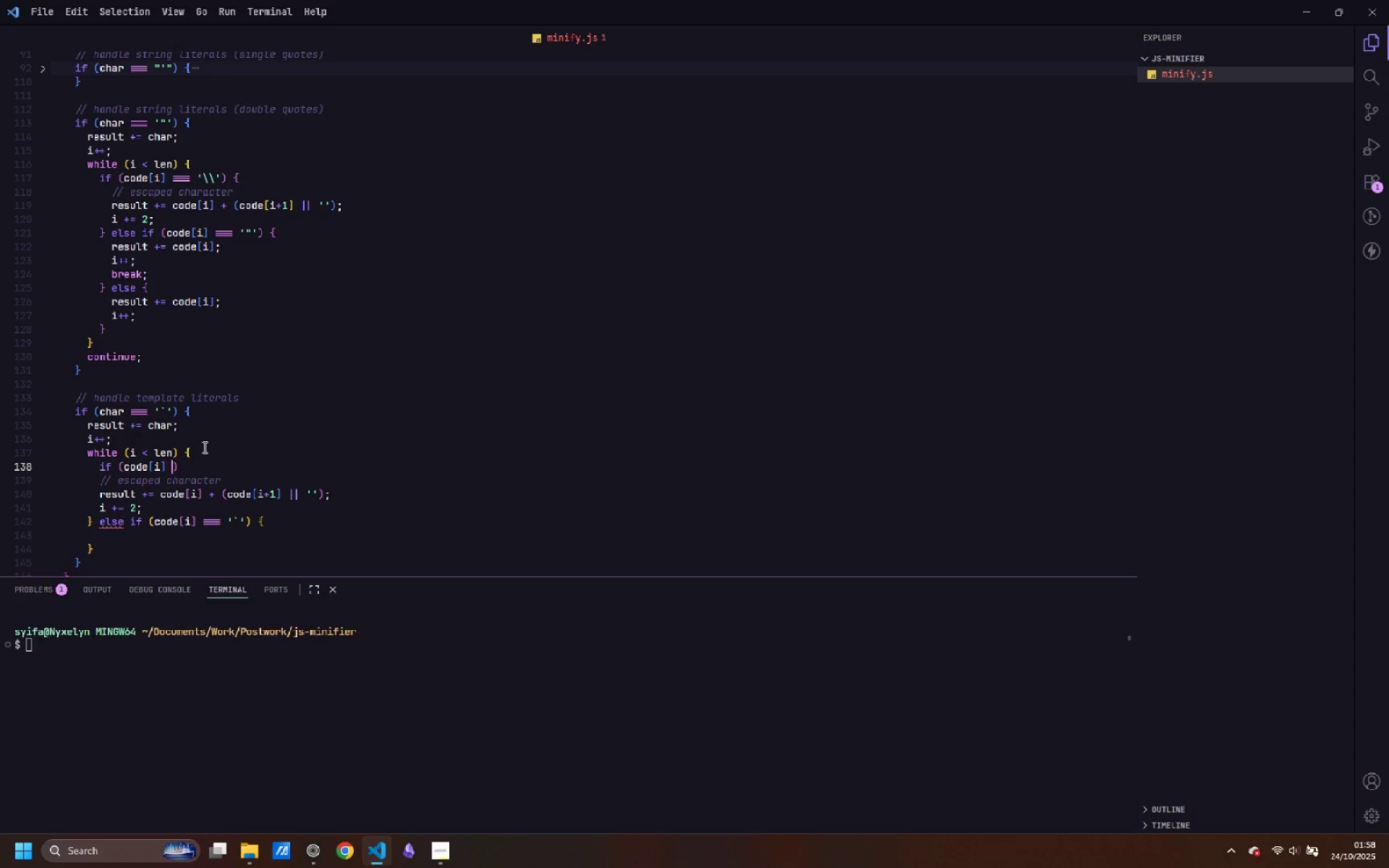 
key(Space)
 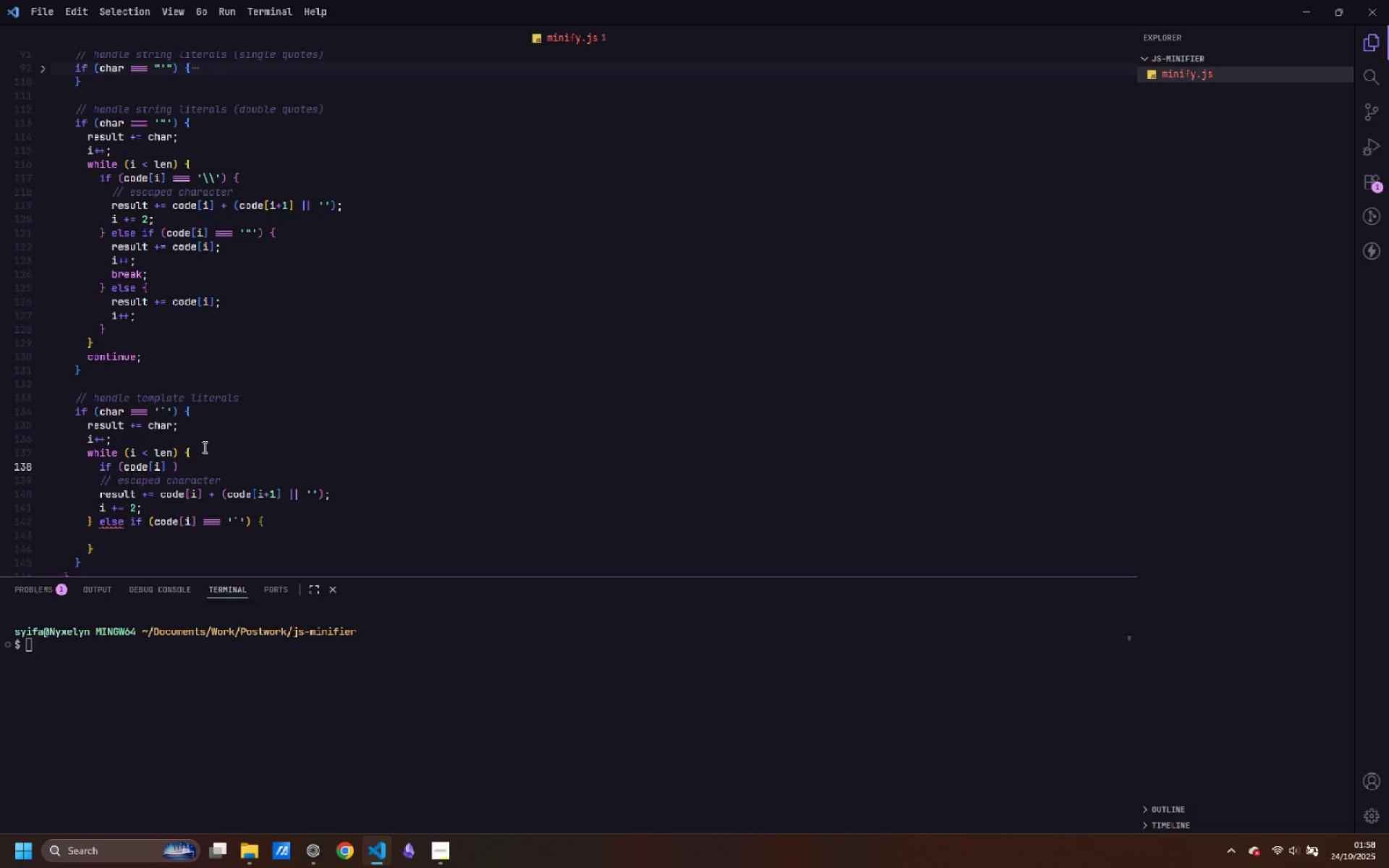 
key(Equal)
 